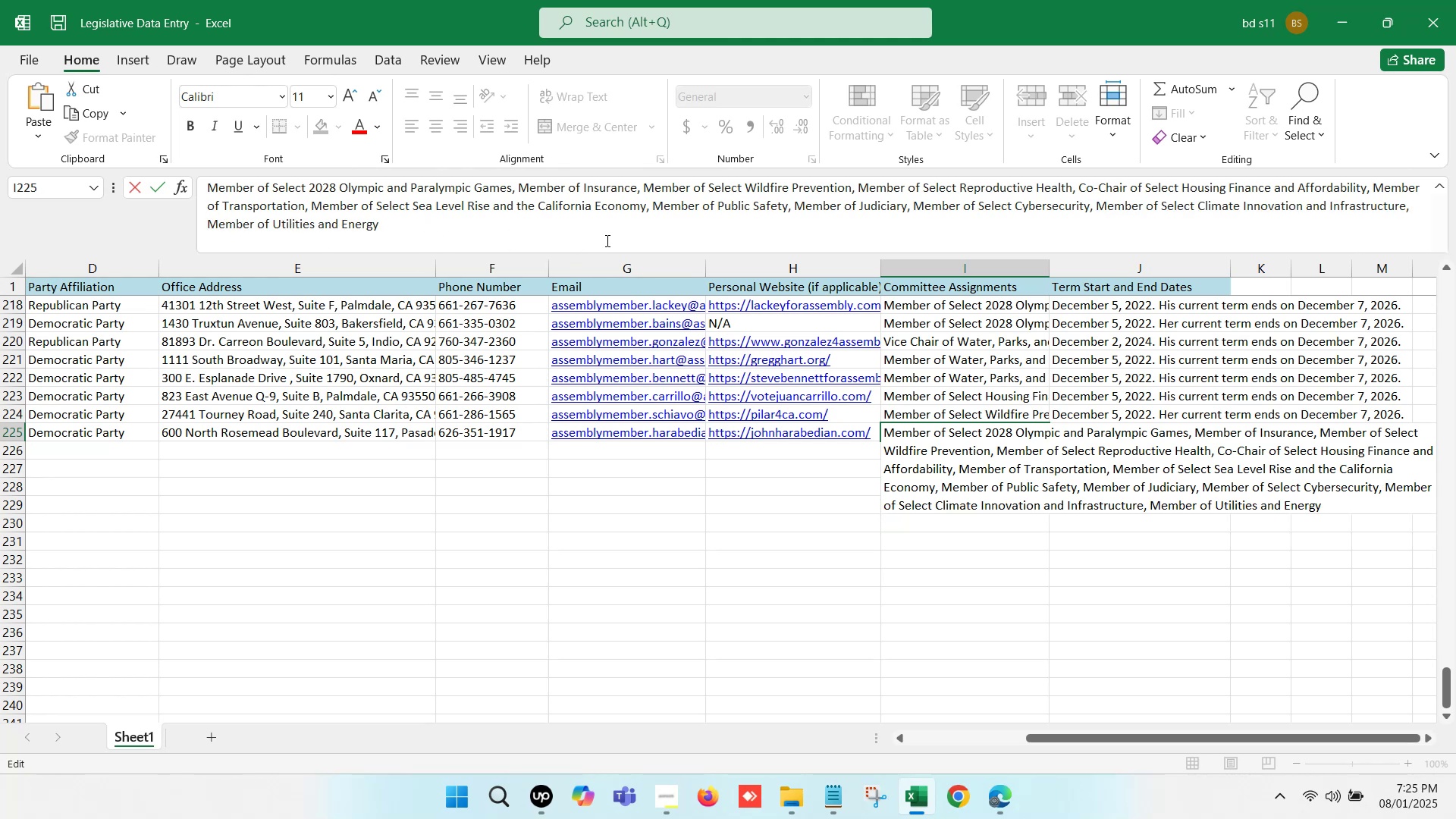 
left_click([590, 240])
 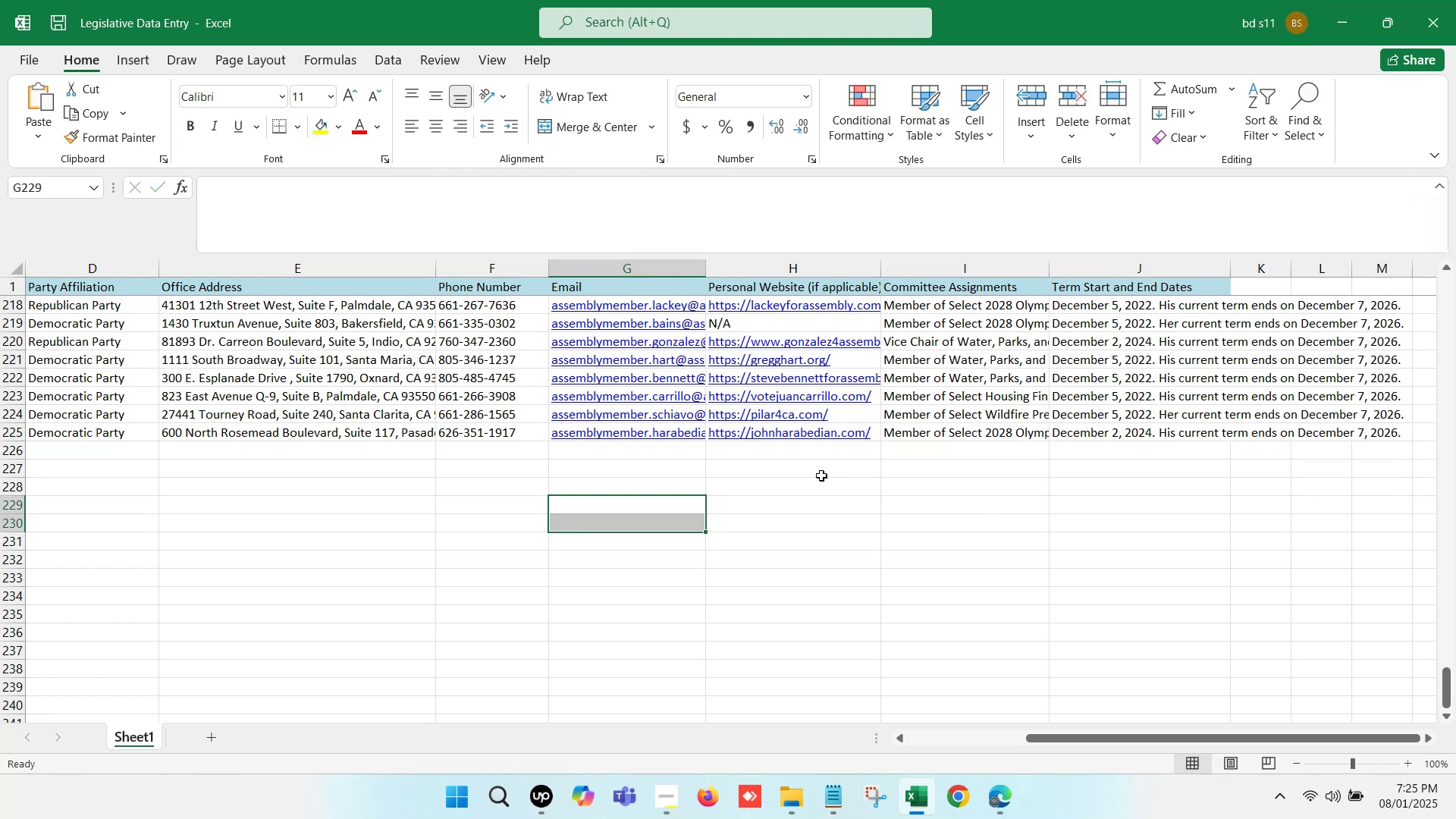 
left_click([839, 456])
 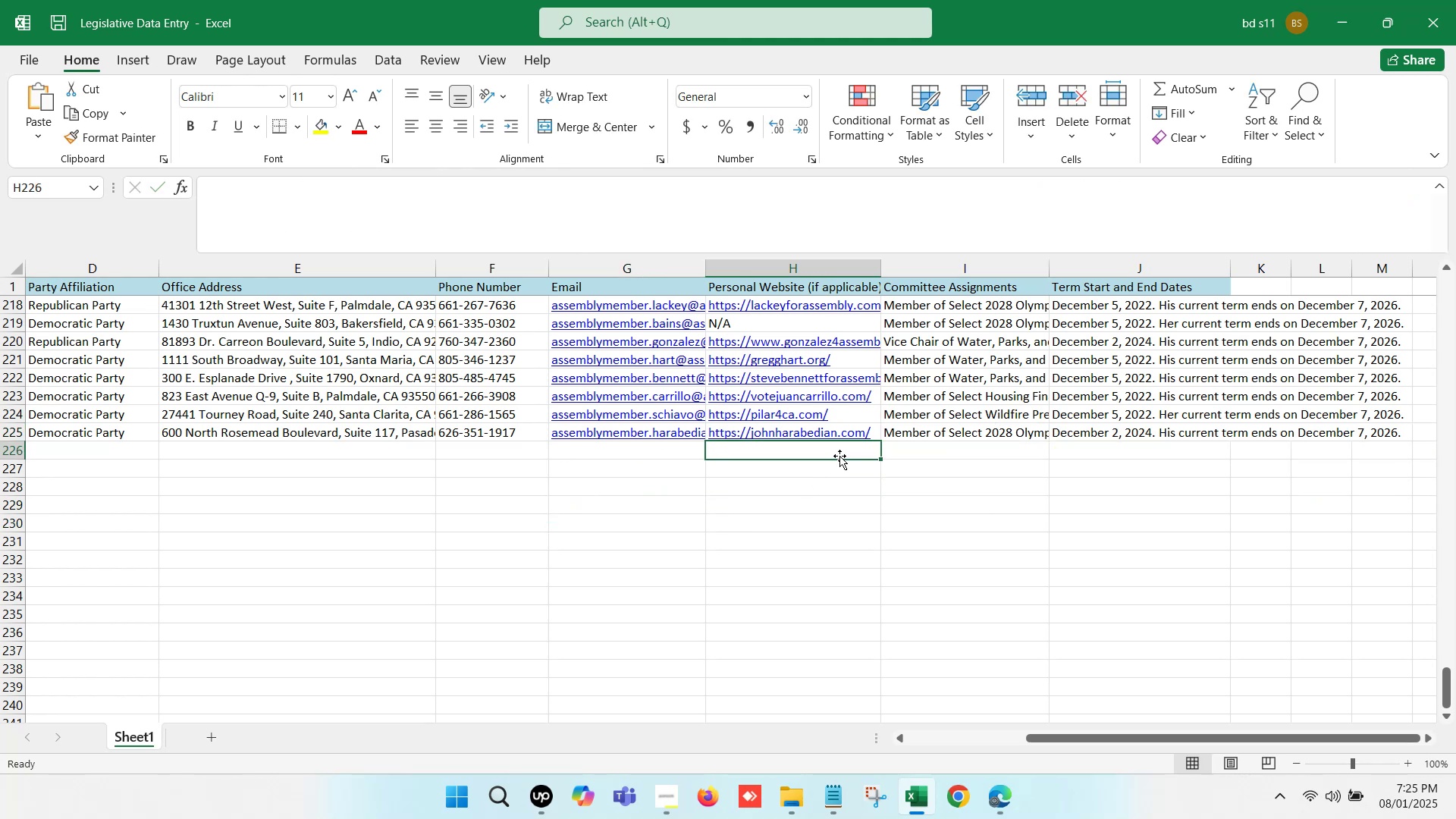 
key(ArrowLeft)
 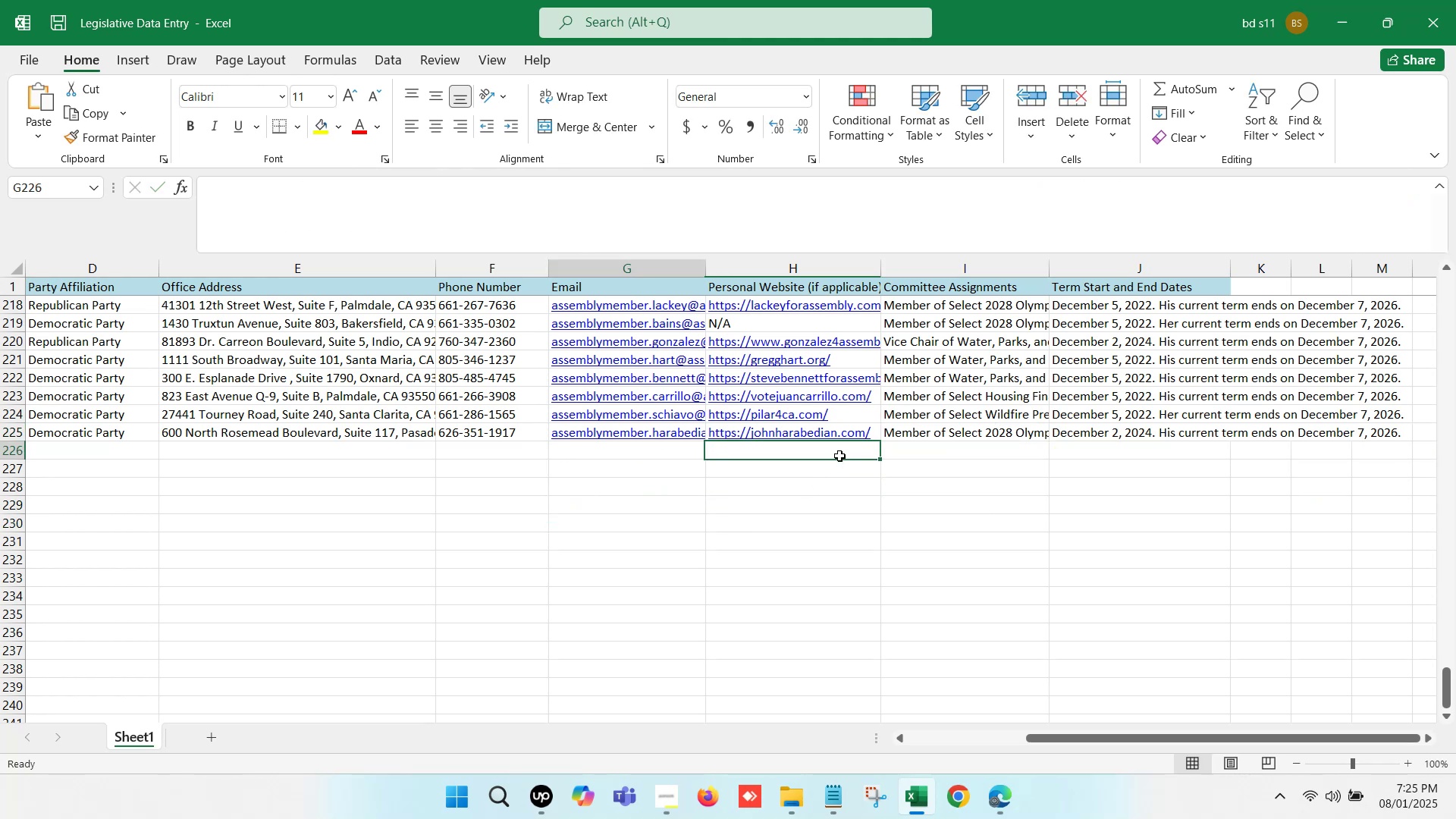 
key(ArrowLeft)
 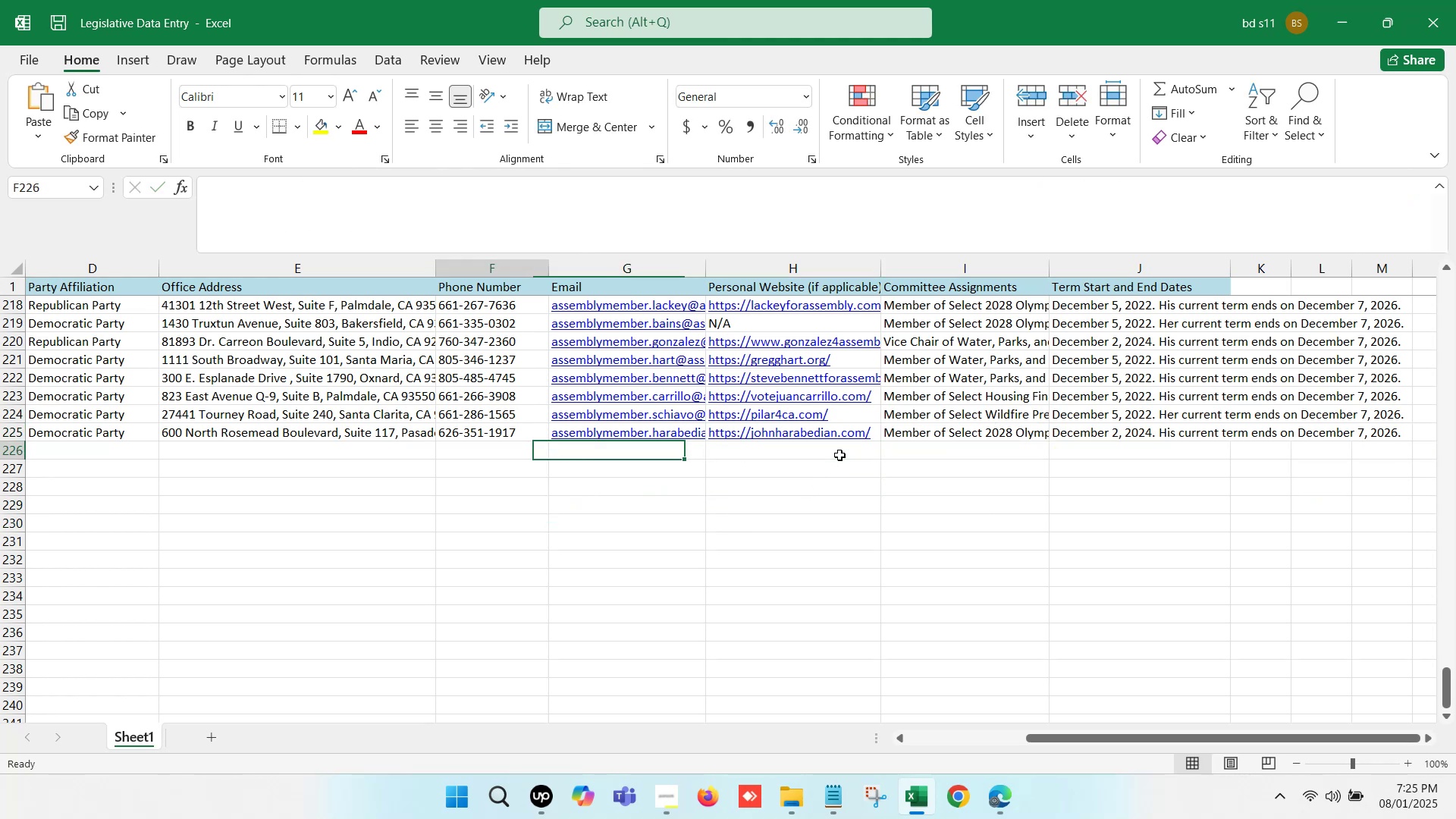 
key(ArrowLeft)
 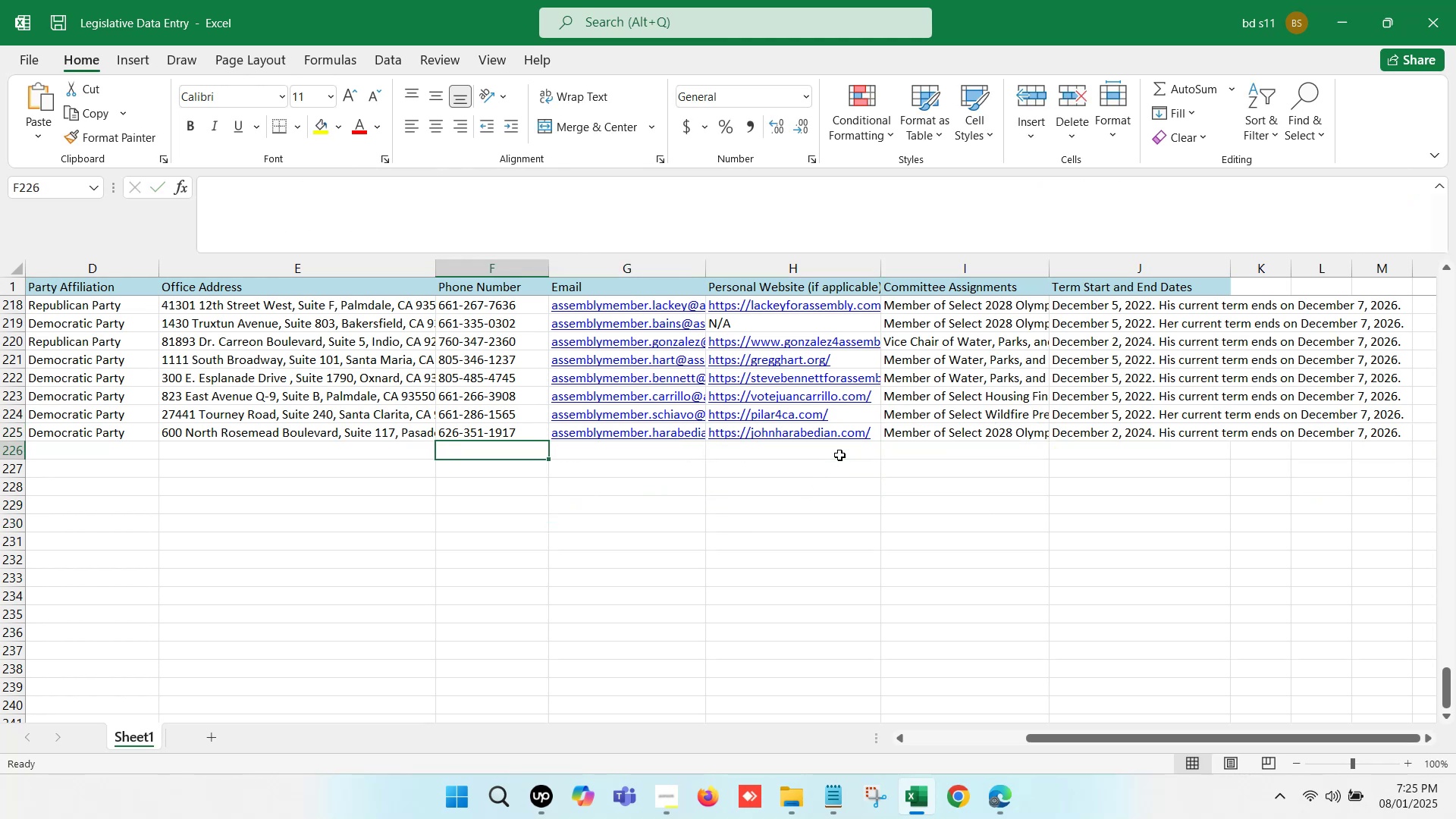 
key(ArrowLeft)
 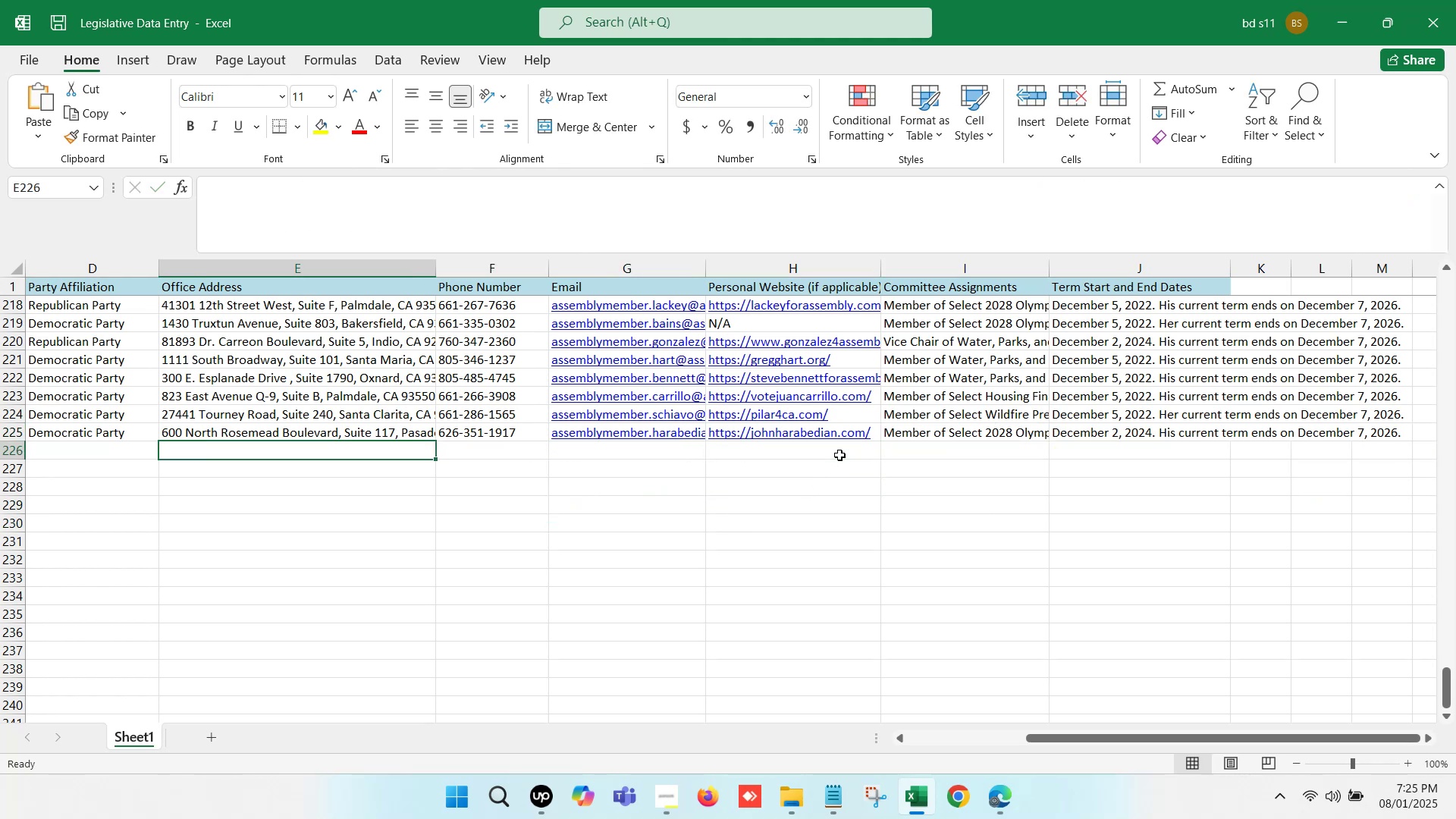 
key(ArrowLeft)
 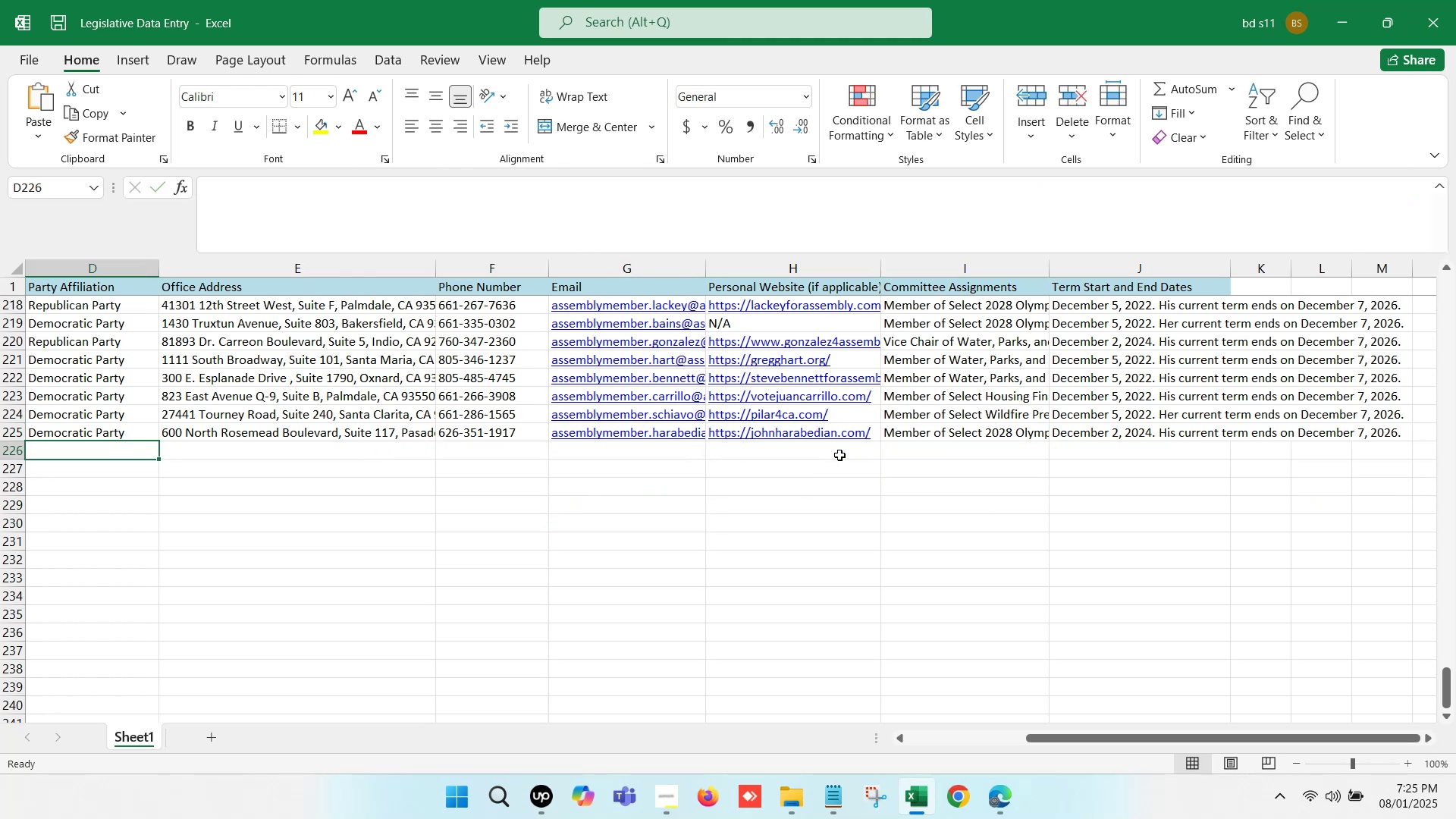 
key(ArrowLeft)
 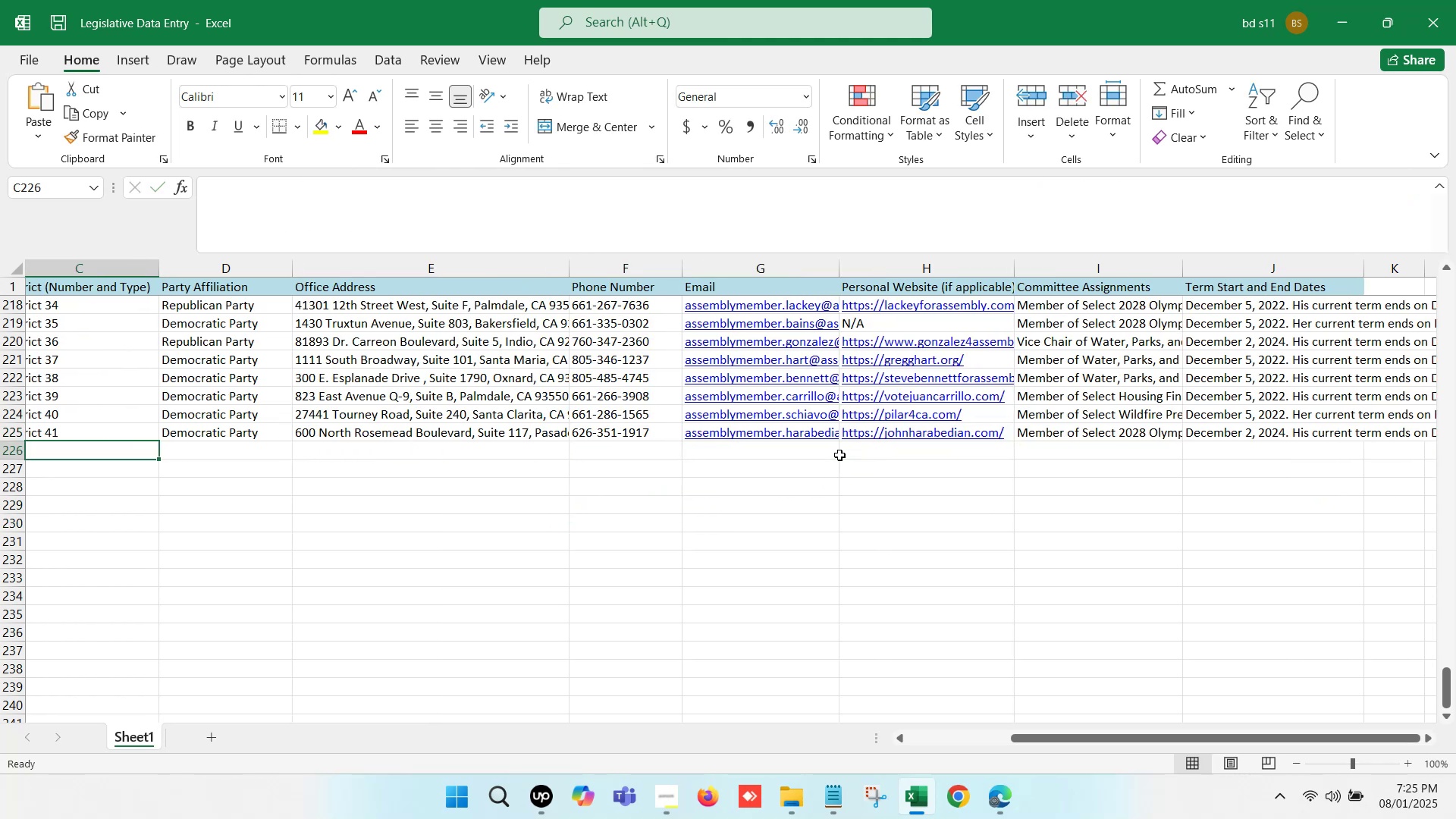 
key(ArrowLeft)
 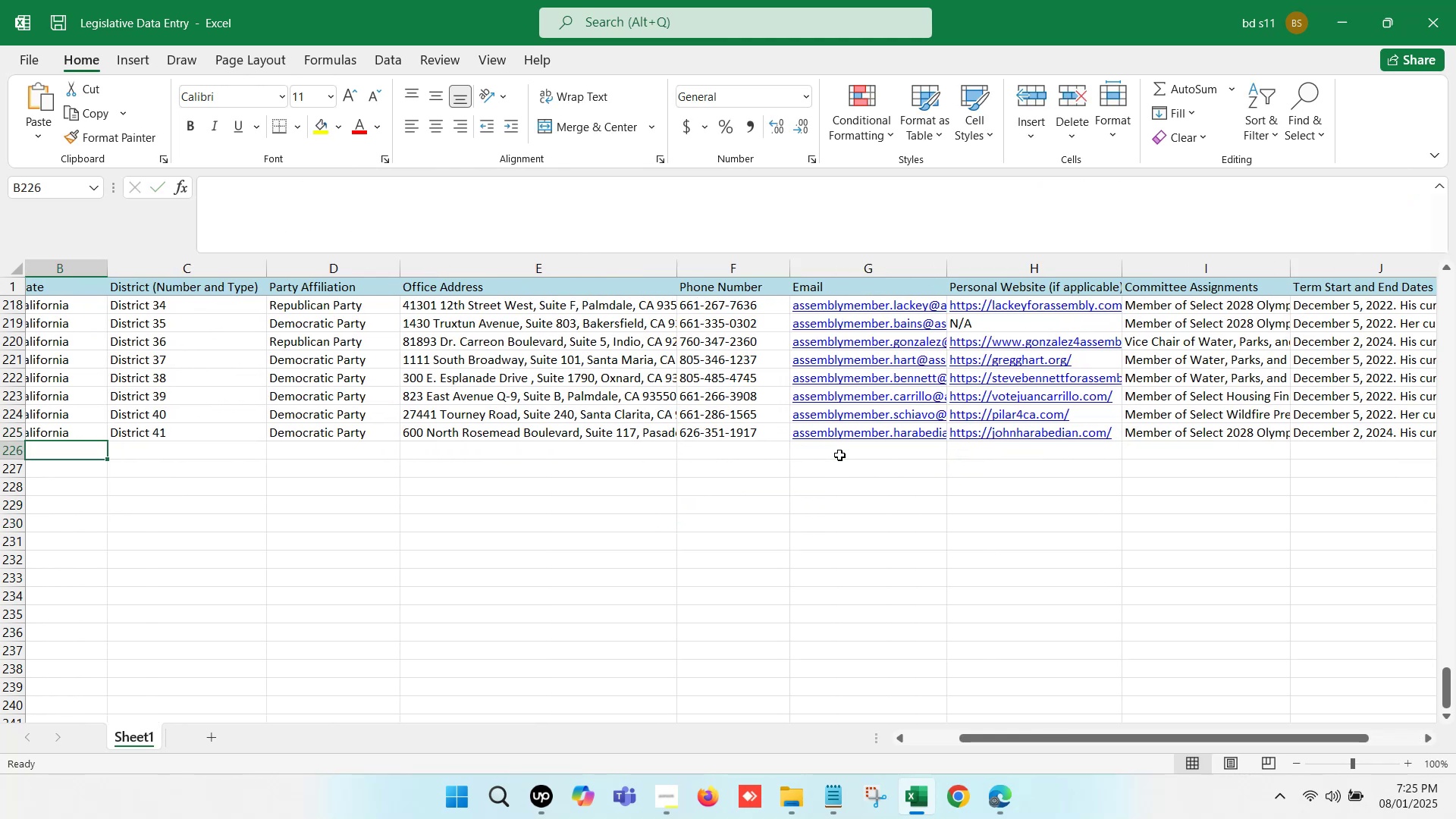 
key(ArrowLeft)
 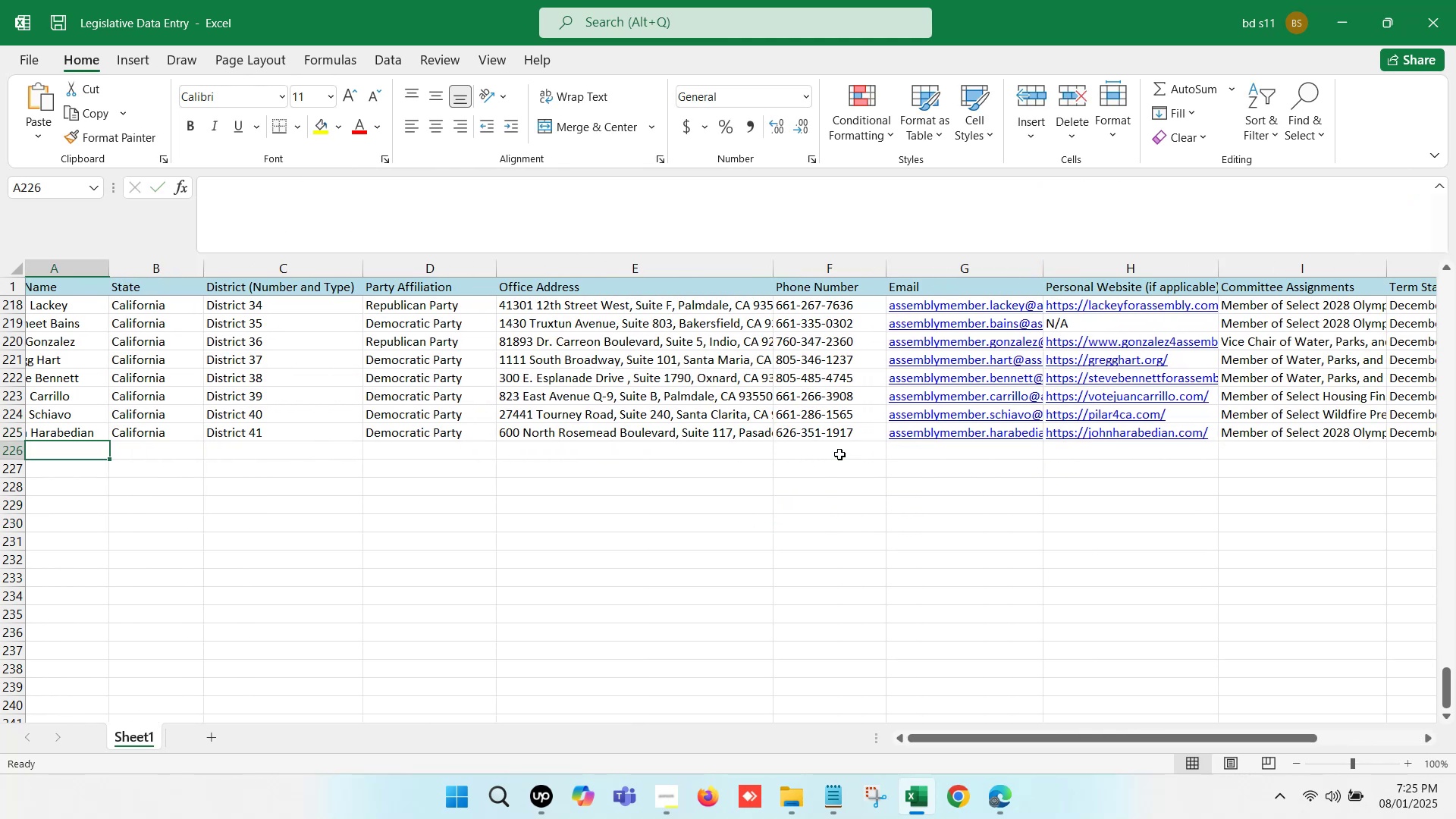 
key(ArrowLeft)
 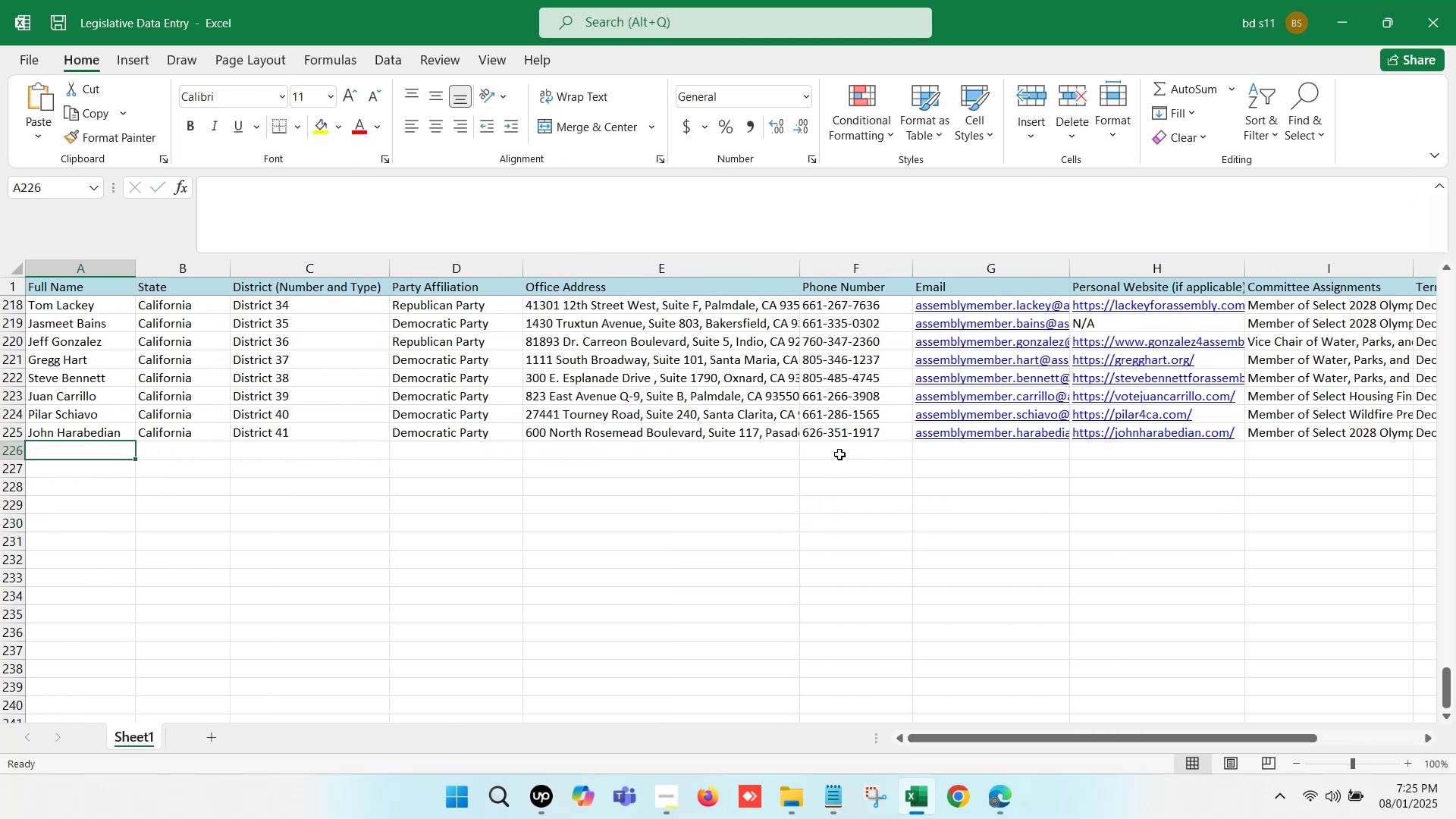 
key(ArrowLeft)
 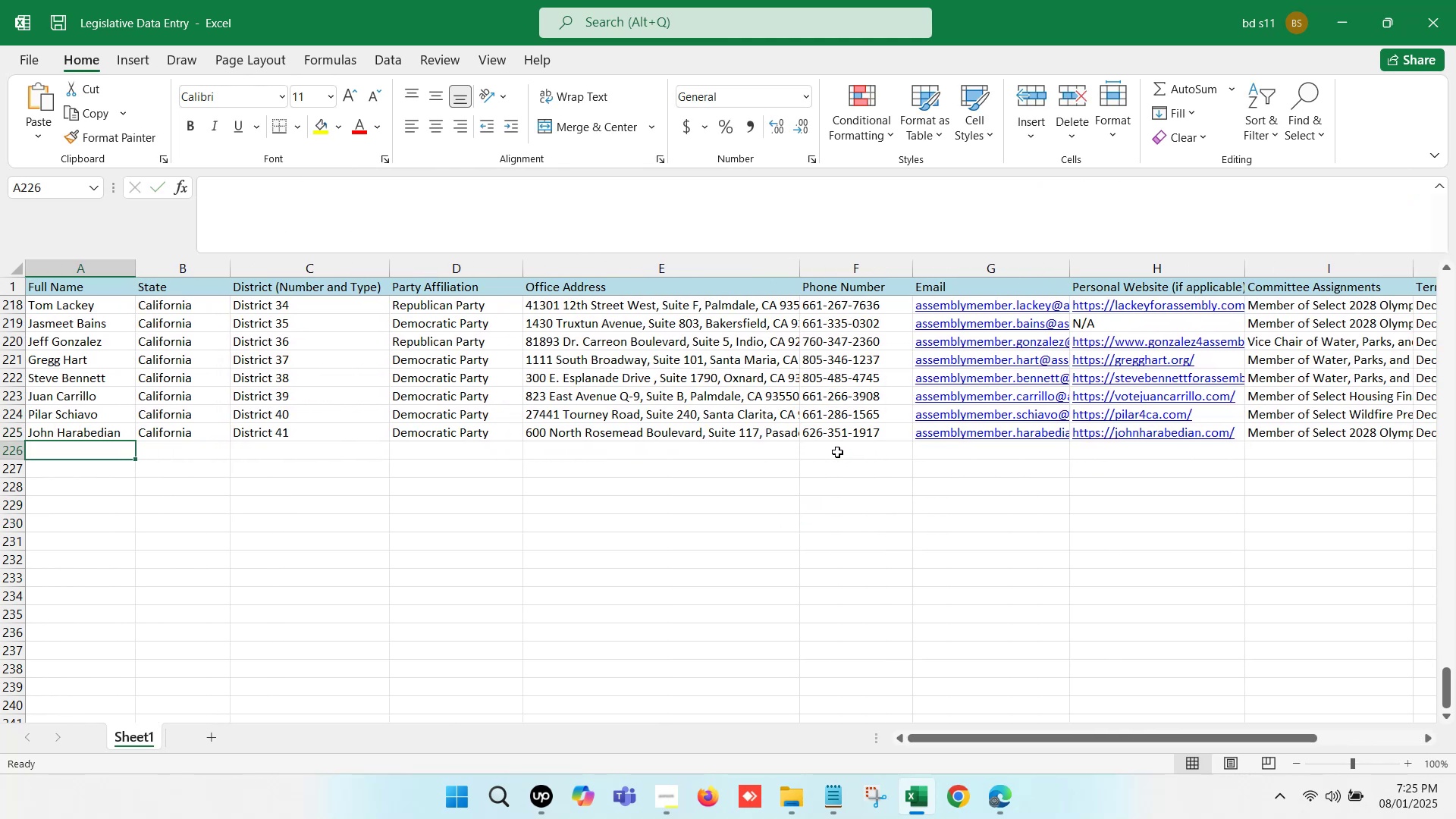 
key(ArrowLeft)
 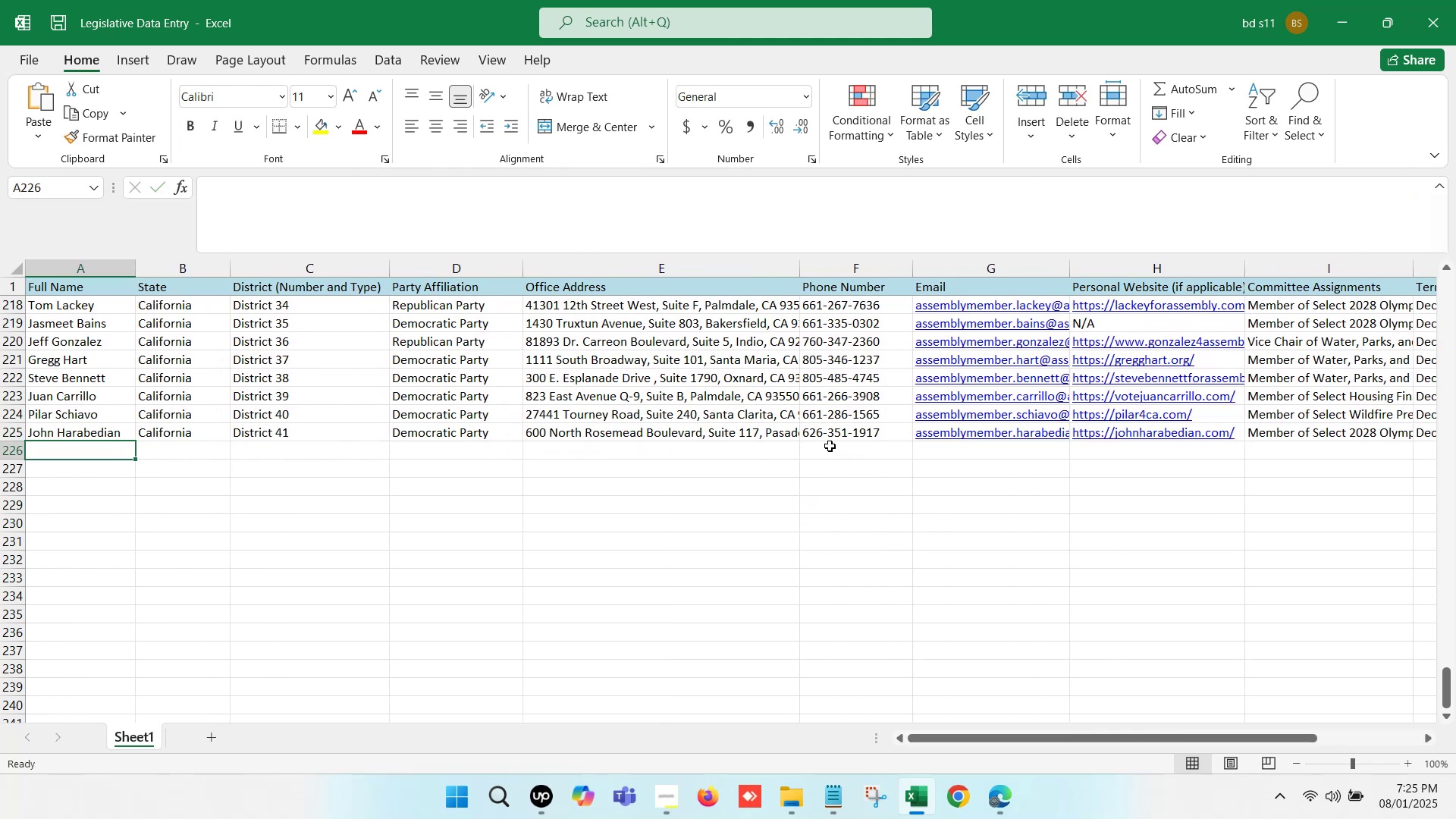 
key(Control+S)
 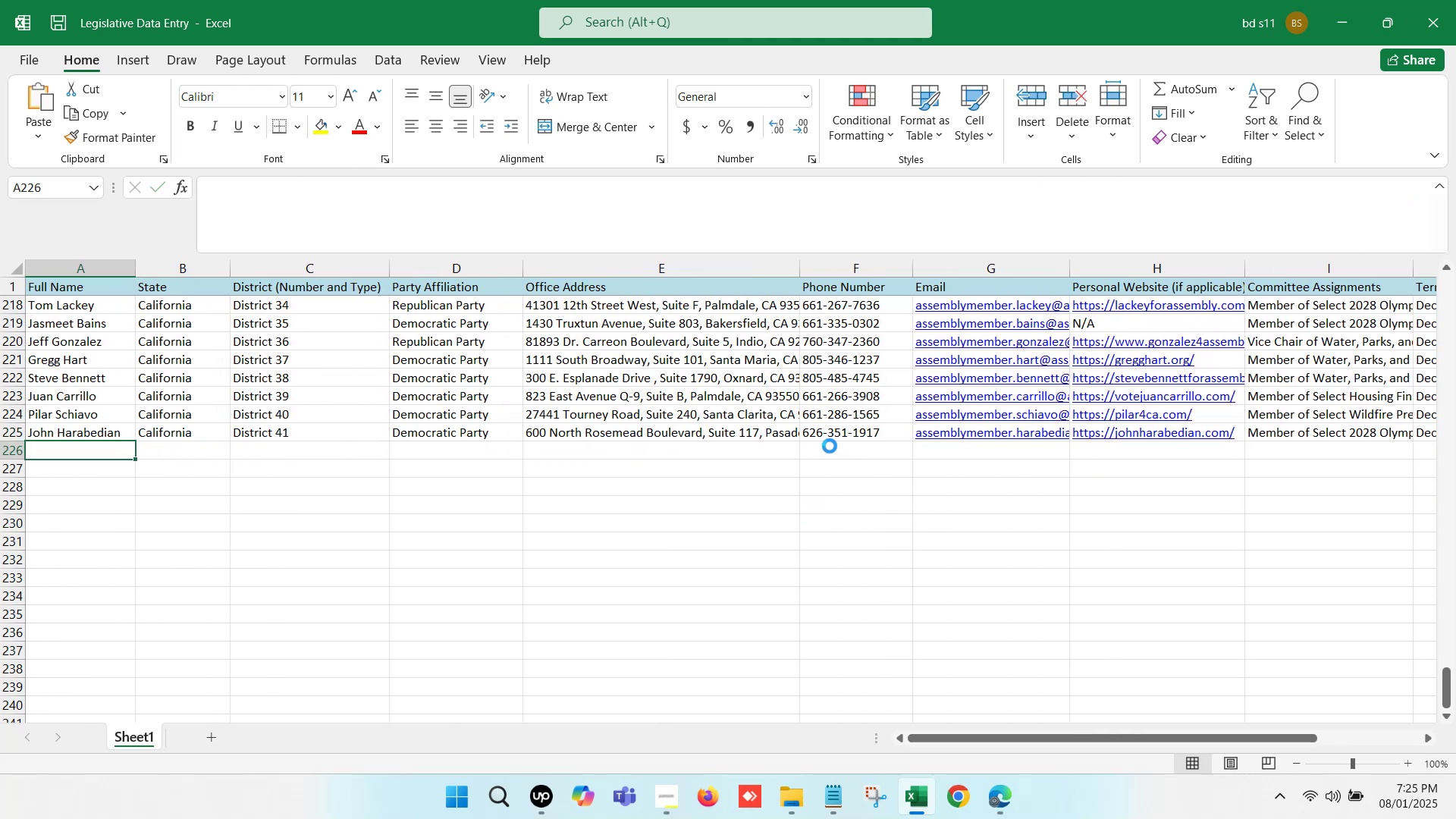 
key(Control+S)
 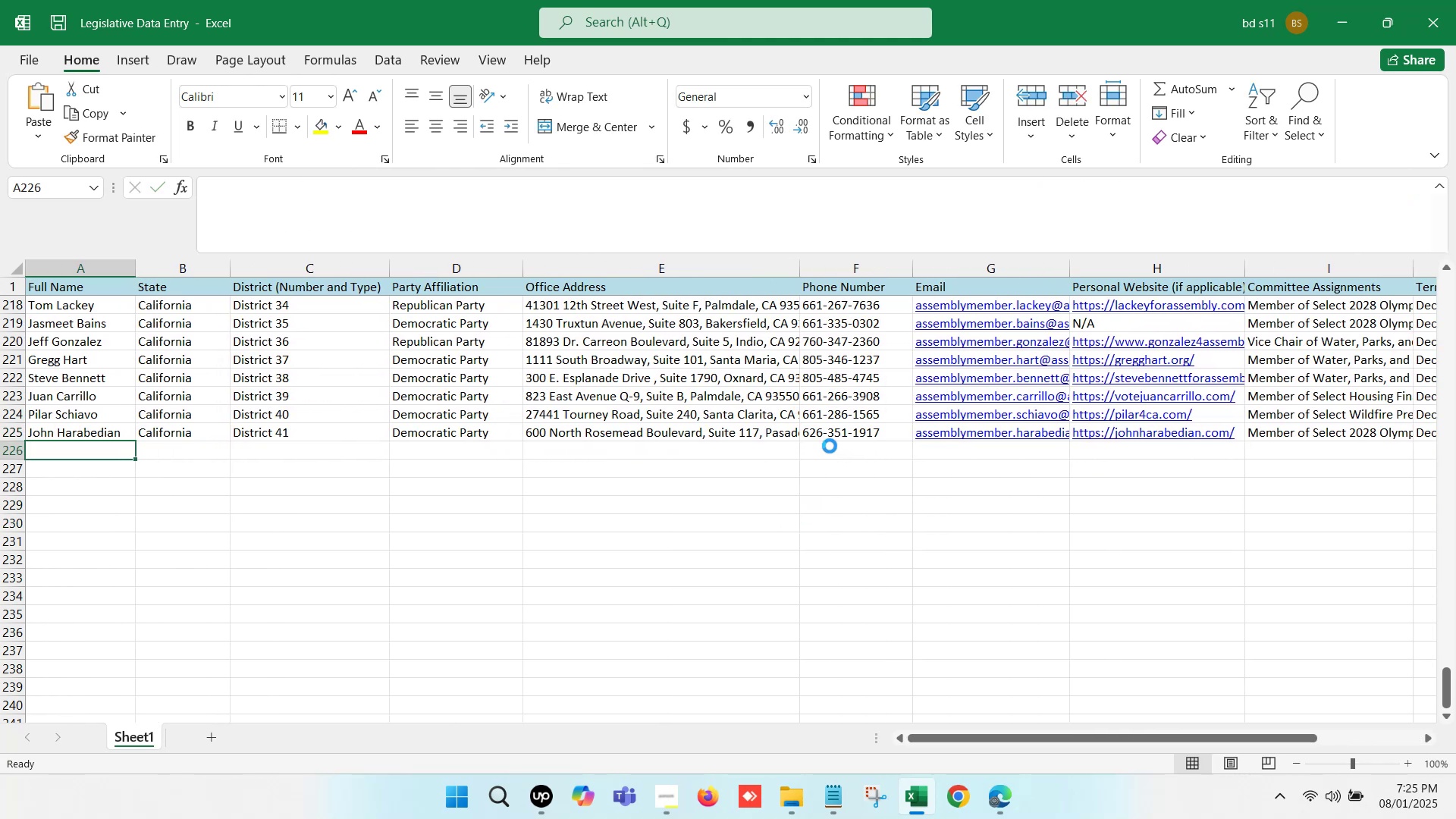 
key(Control+S)
 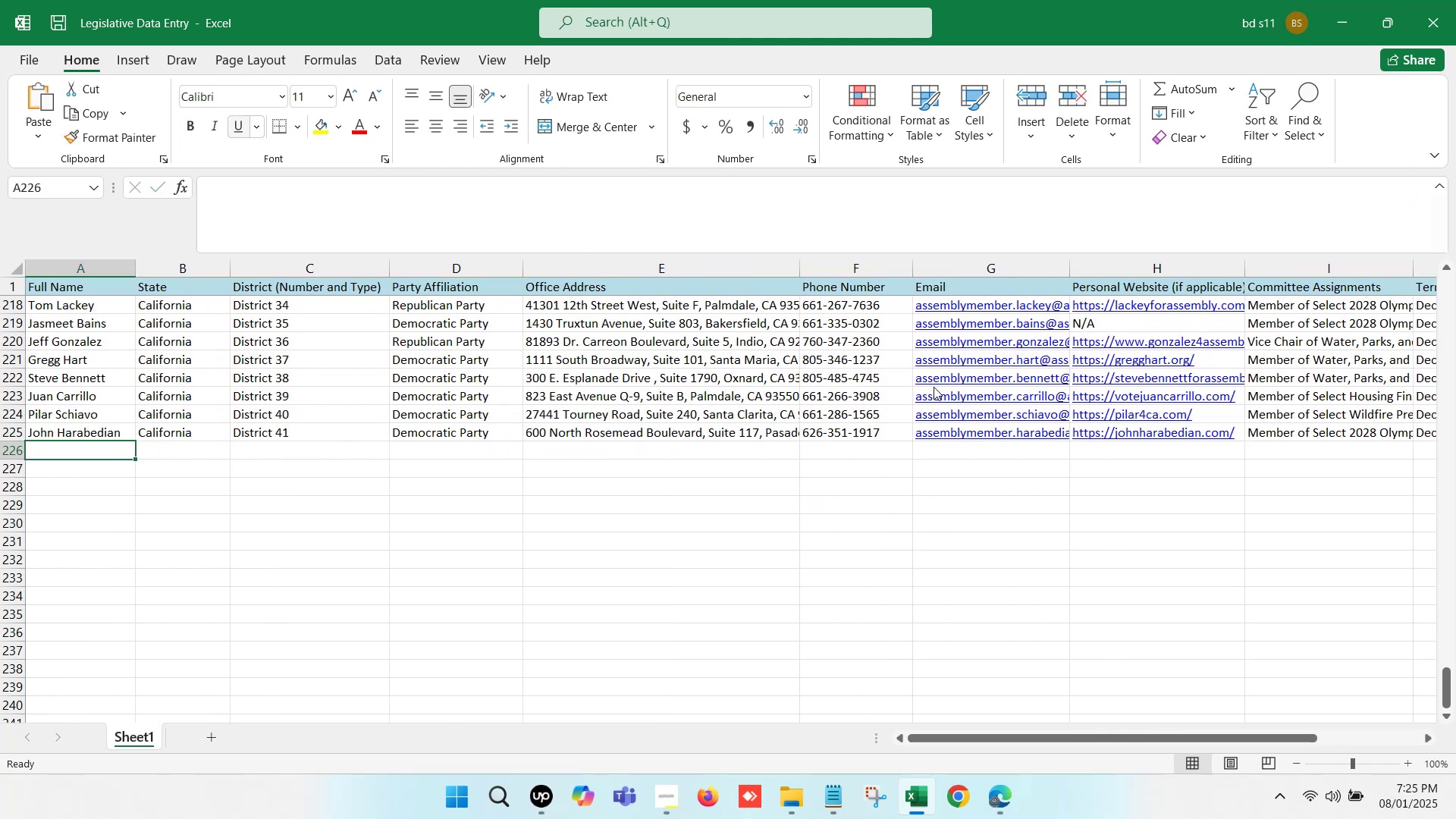 
wait(6.03)
 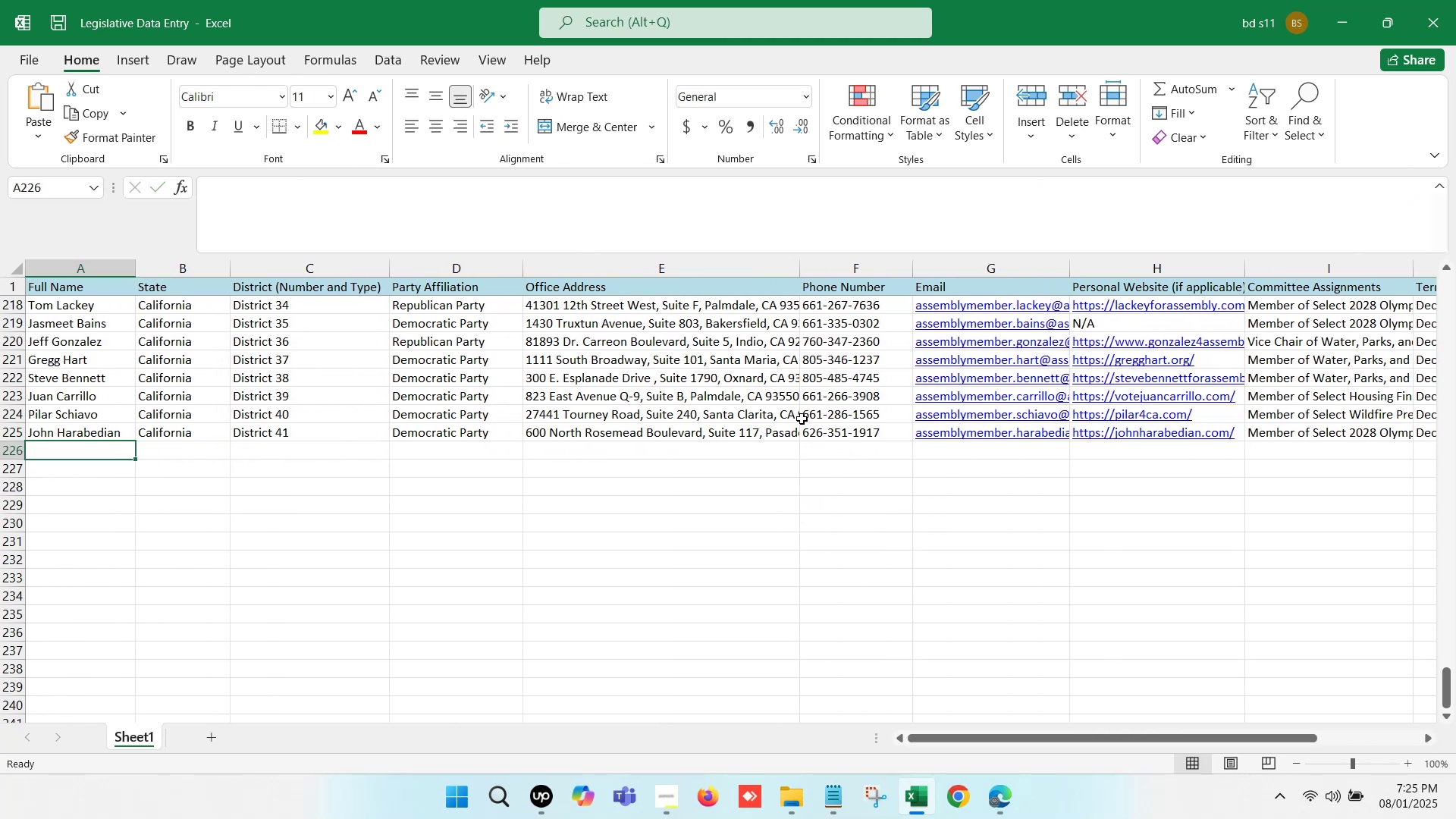 
left_click([1002, 797])
 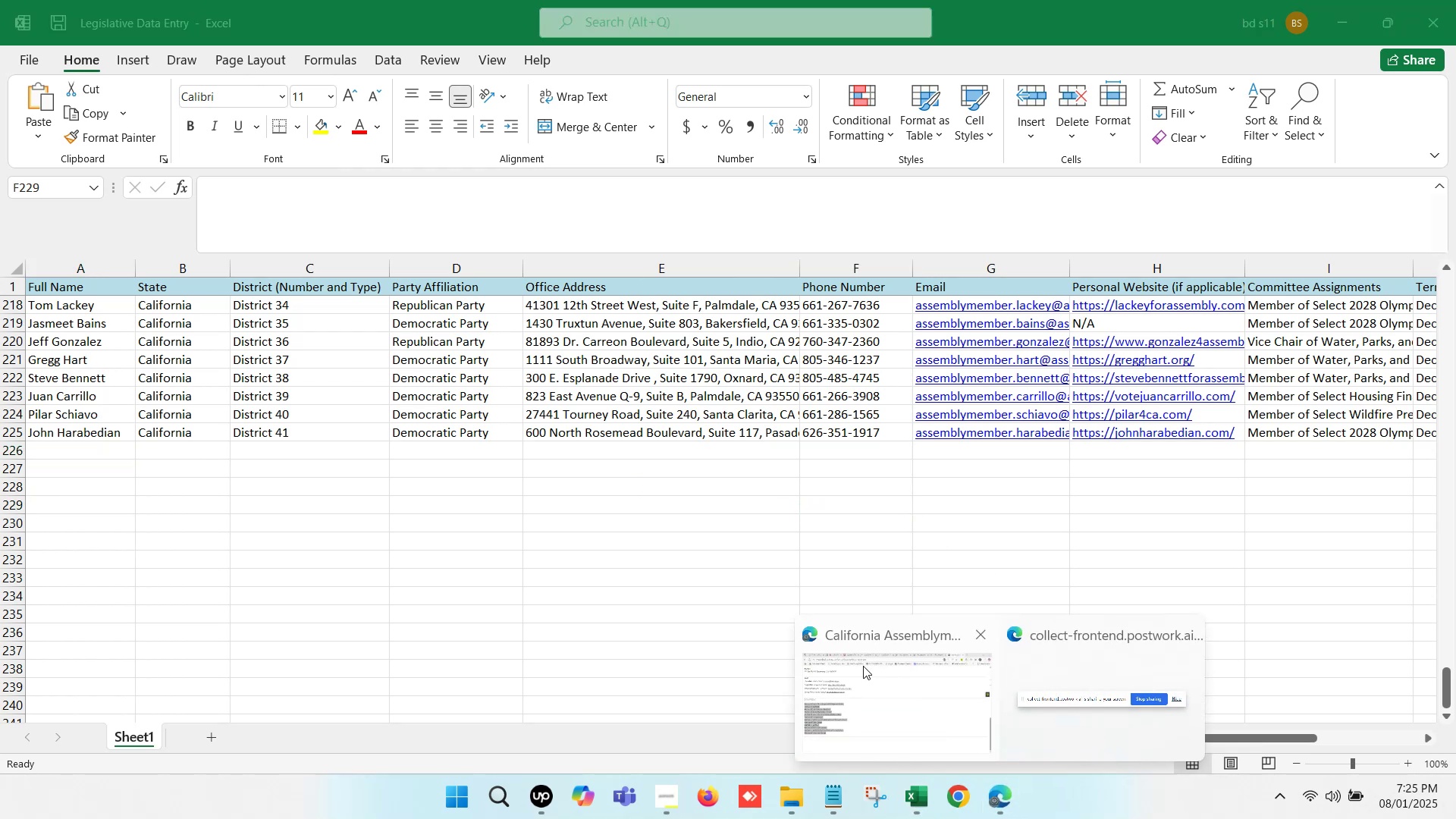 
left_click([858, 664])
 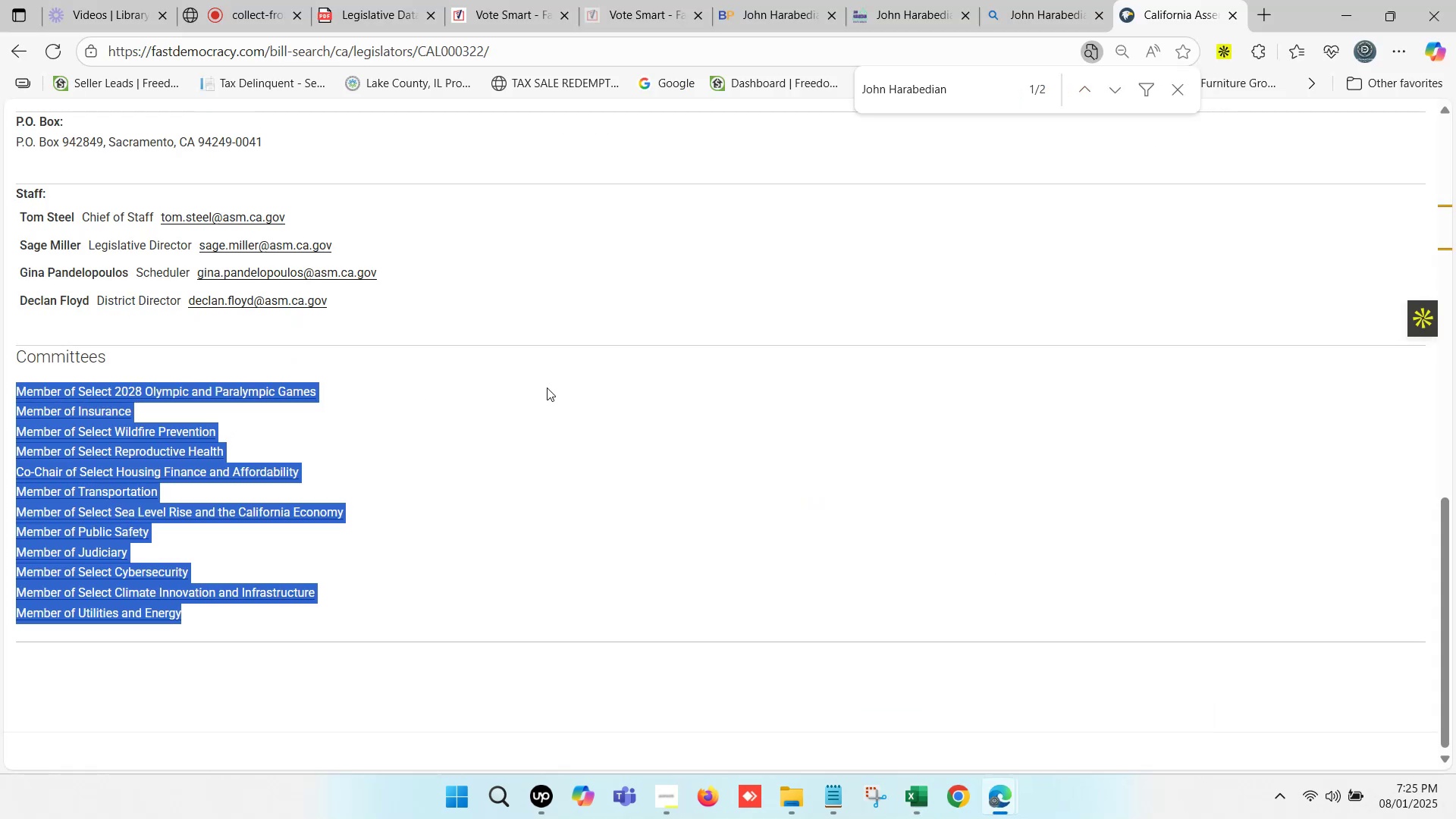 
scroll: coordinate [548, 413], scroll_direction: down, amount: 2.0
 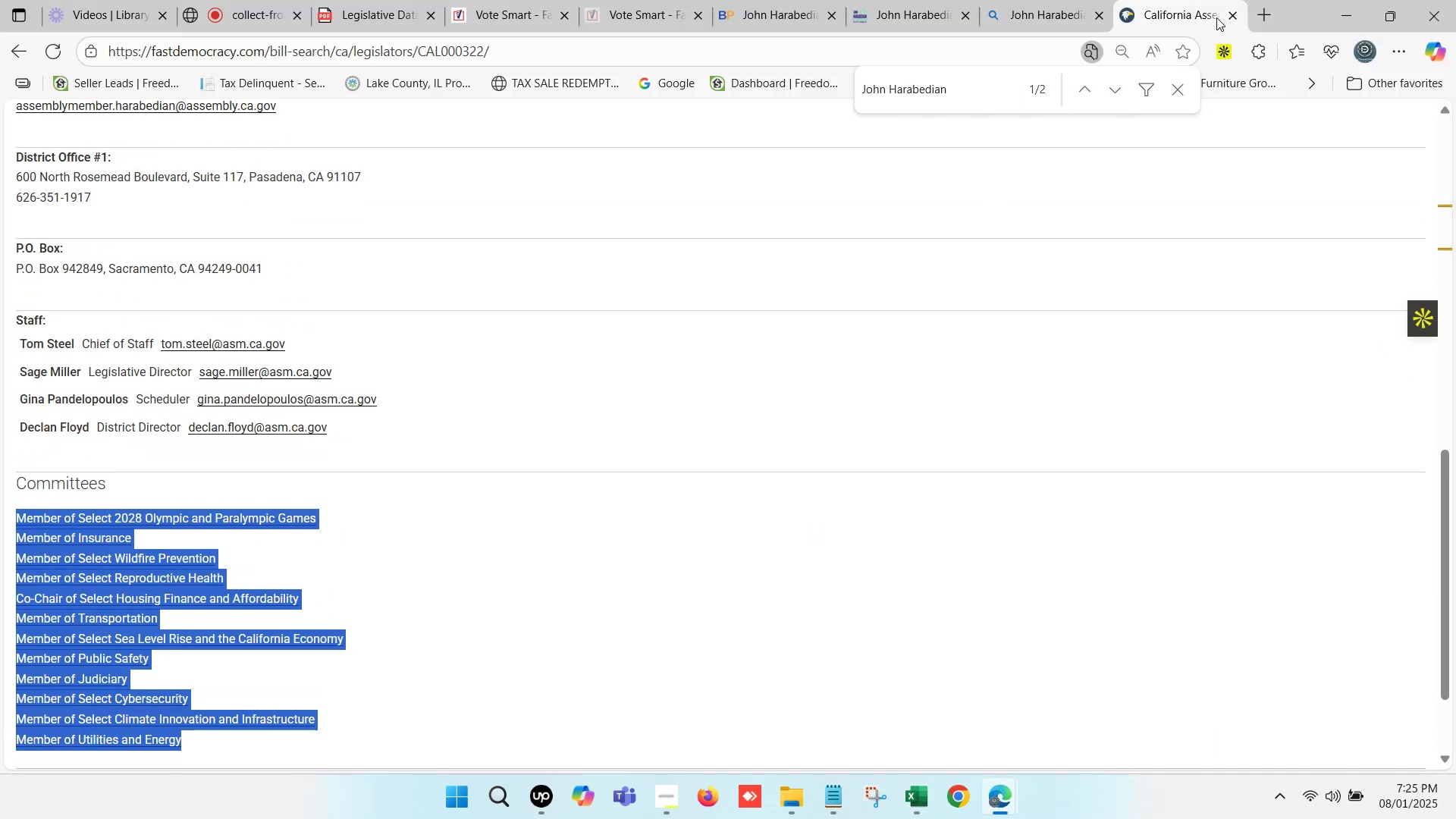 
left_click([1235, 12])
 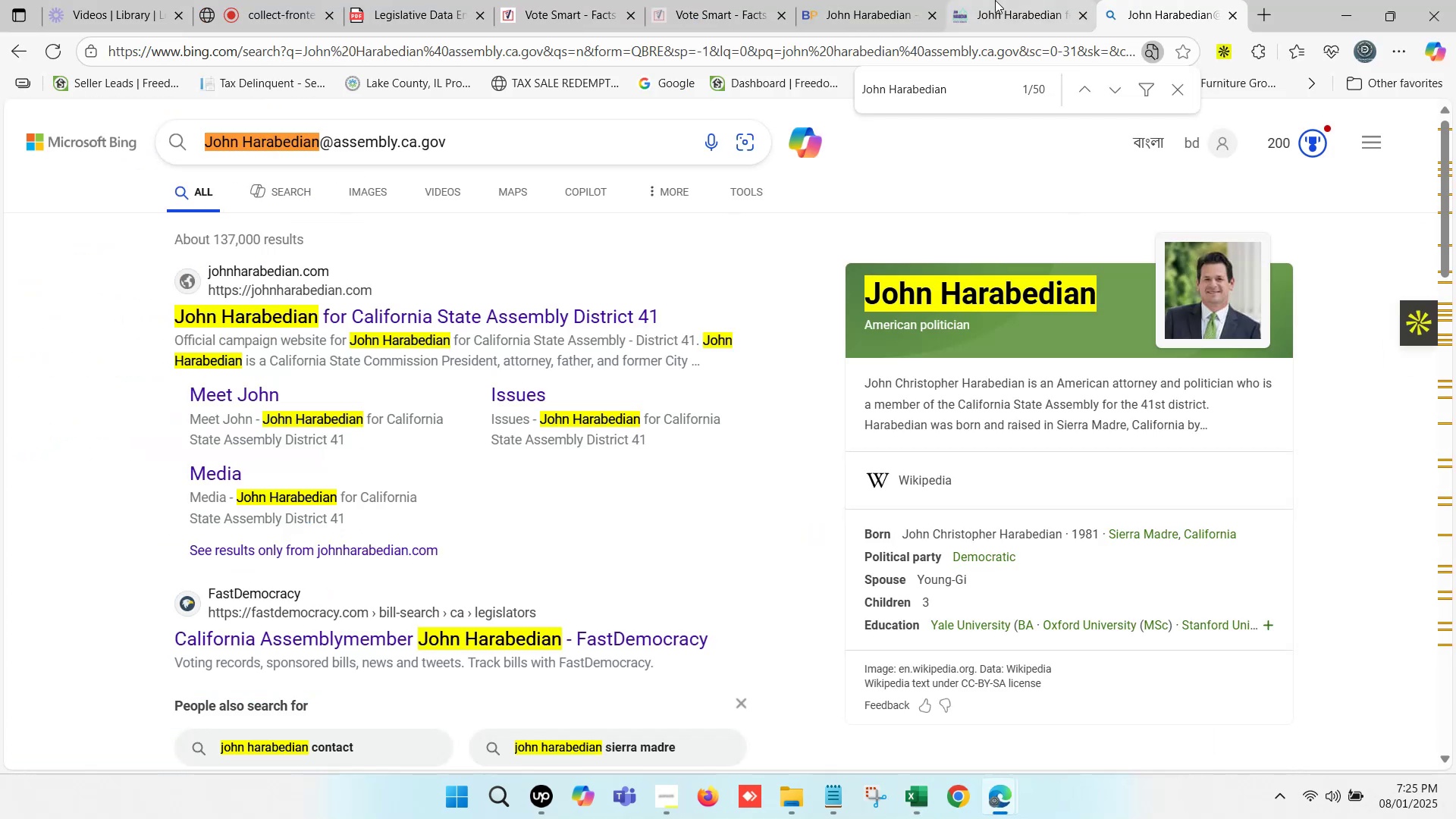 
left_click([1018, 0])
 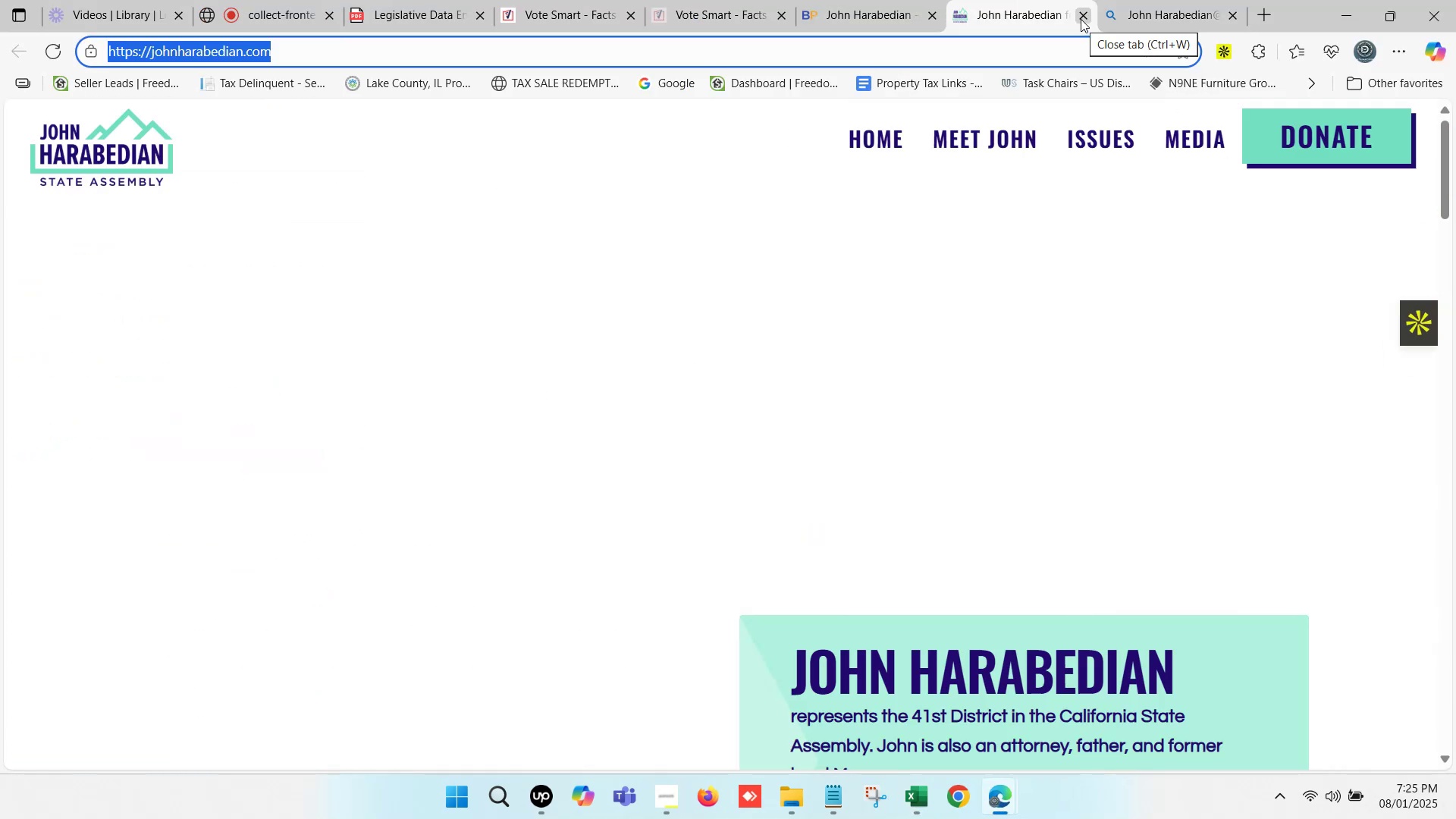 
double_click([868, 0])
 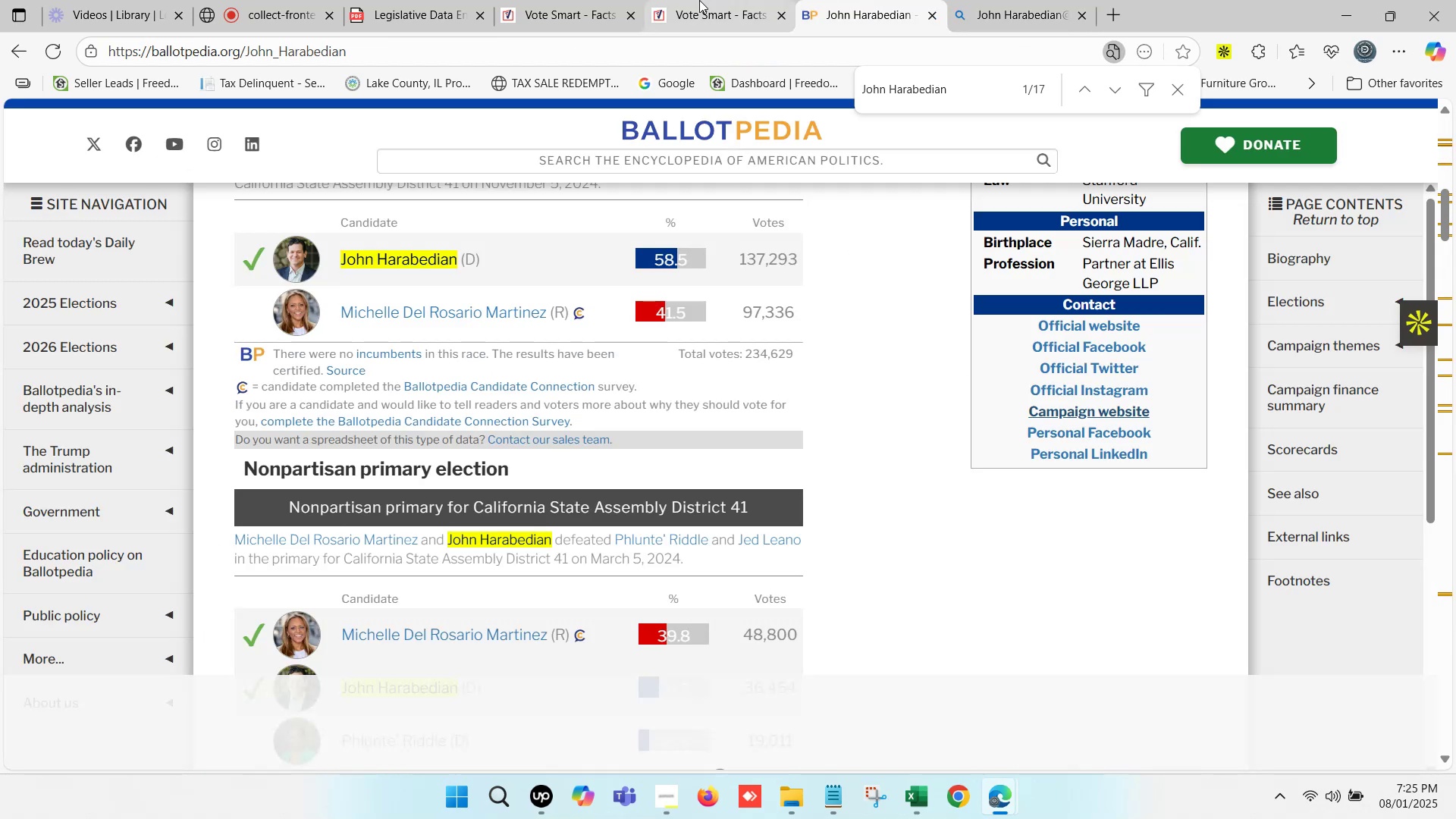 
double_click([699, 0])
 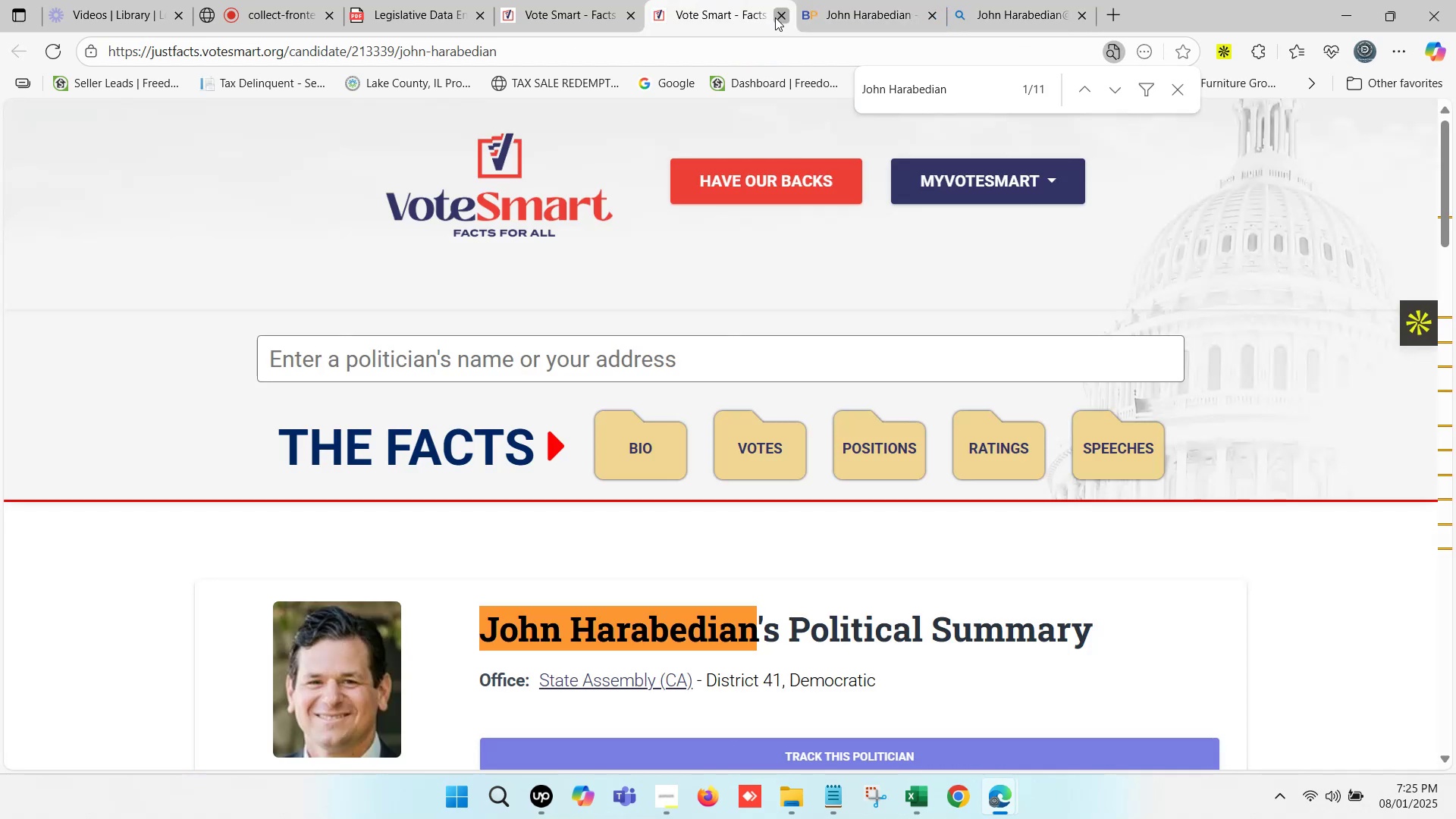 
double_click([546, 0])
 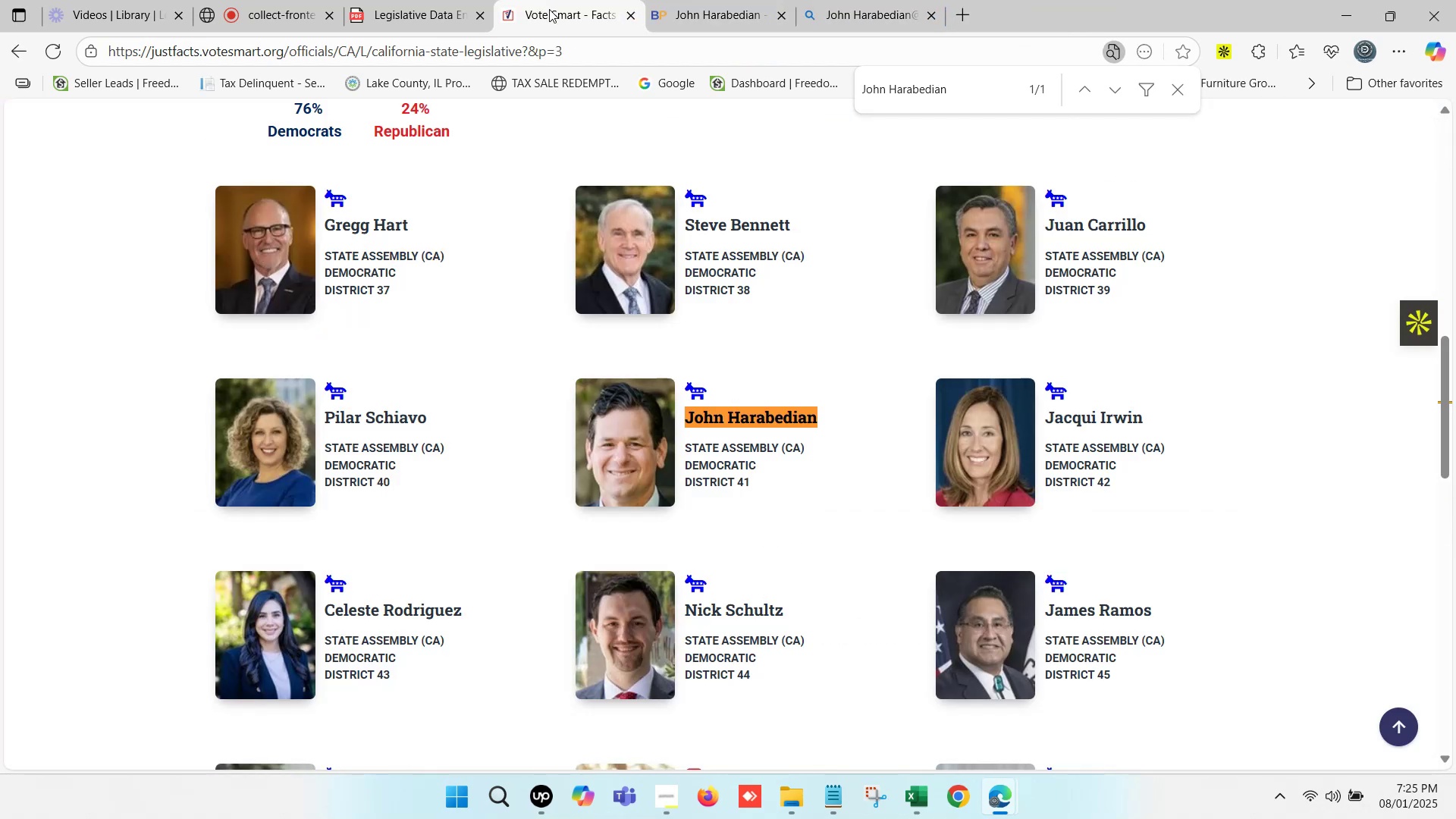 
scroll: coordinate [898, 331], scroll_direction: down, amount: 1.0
 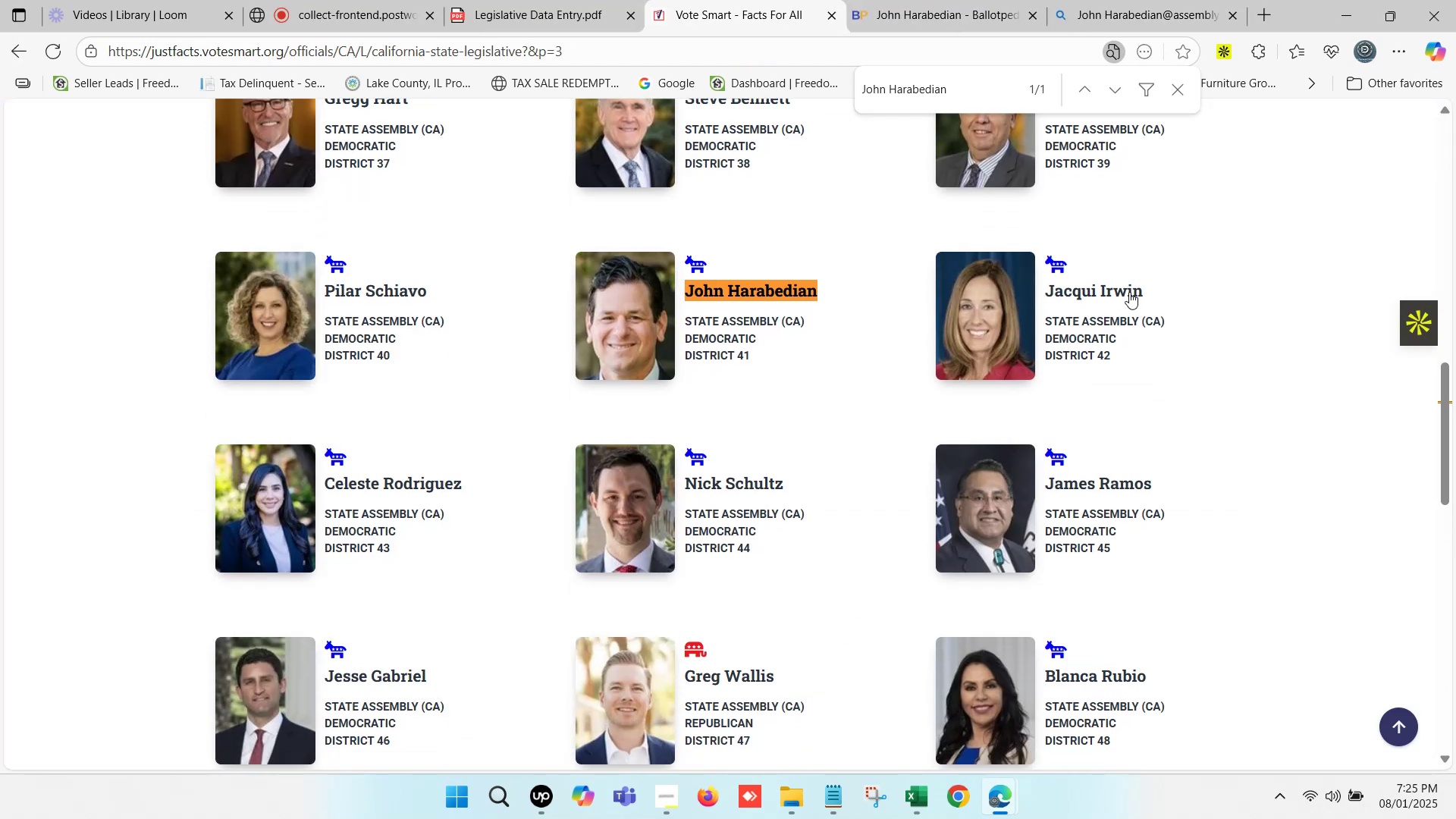 
left_click_drag(start_coordinate=[1151, 286], to_coordinate=[1049, 290])
 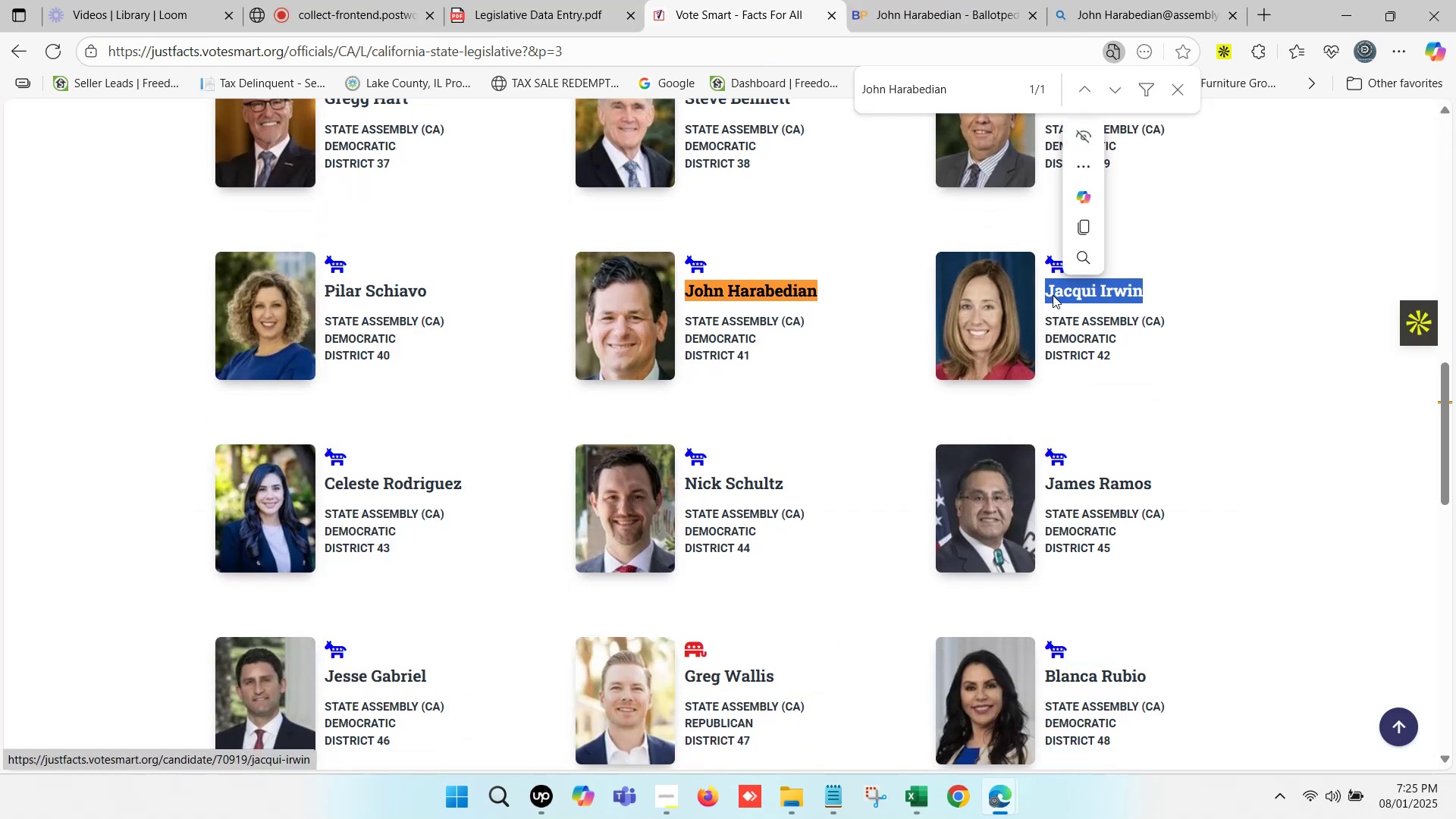 
key(Control+C)
 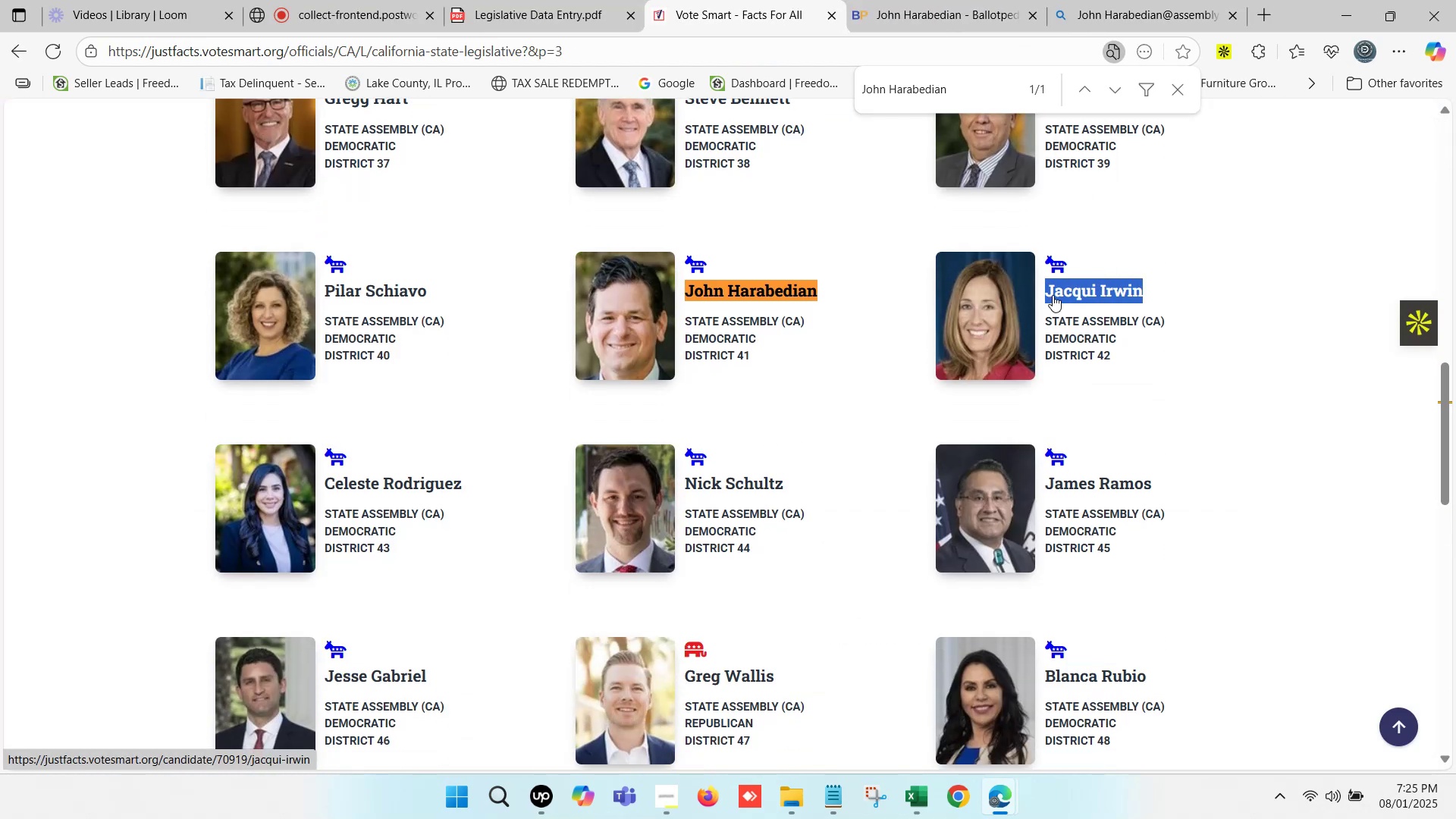 
key(Control+F)
 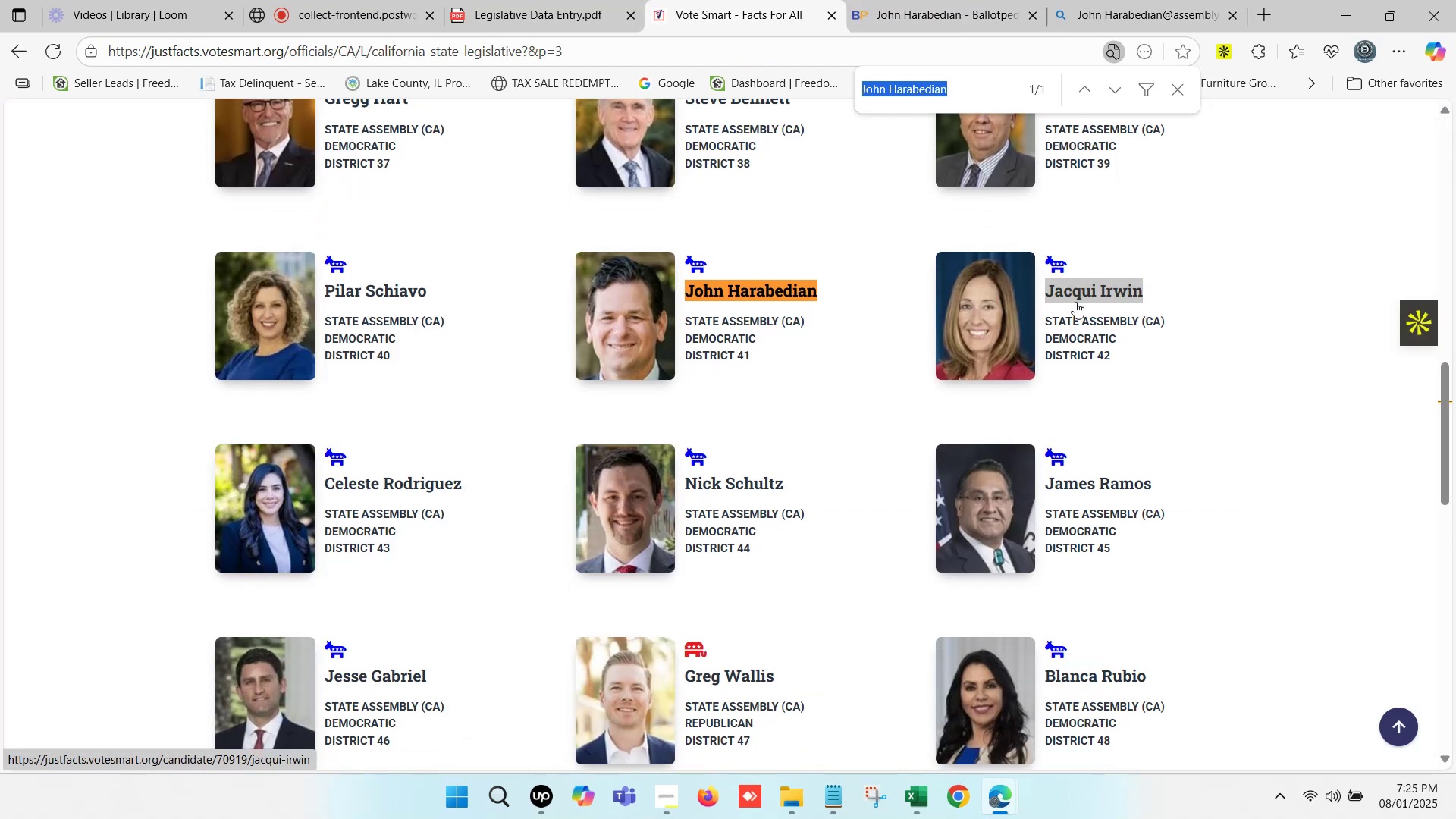 
key(Control+V)
 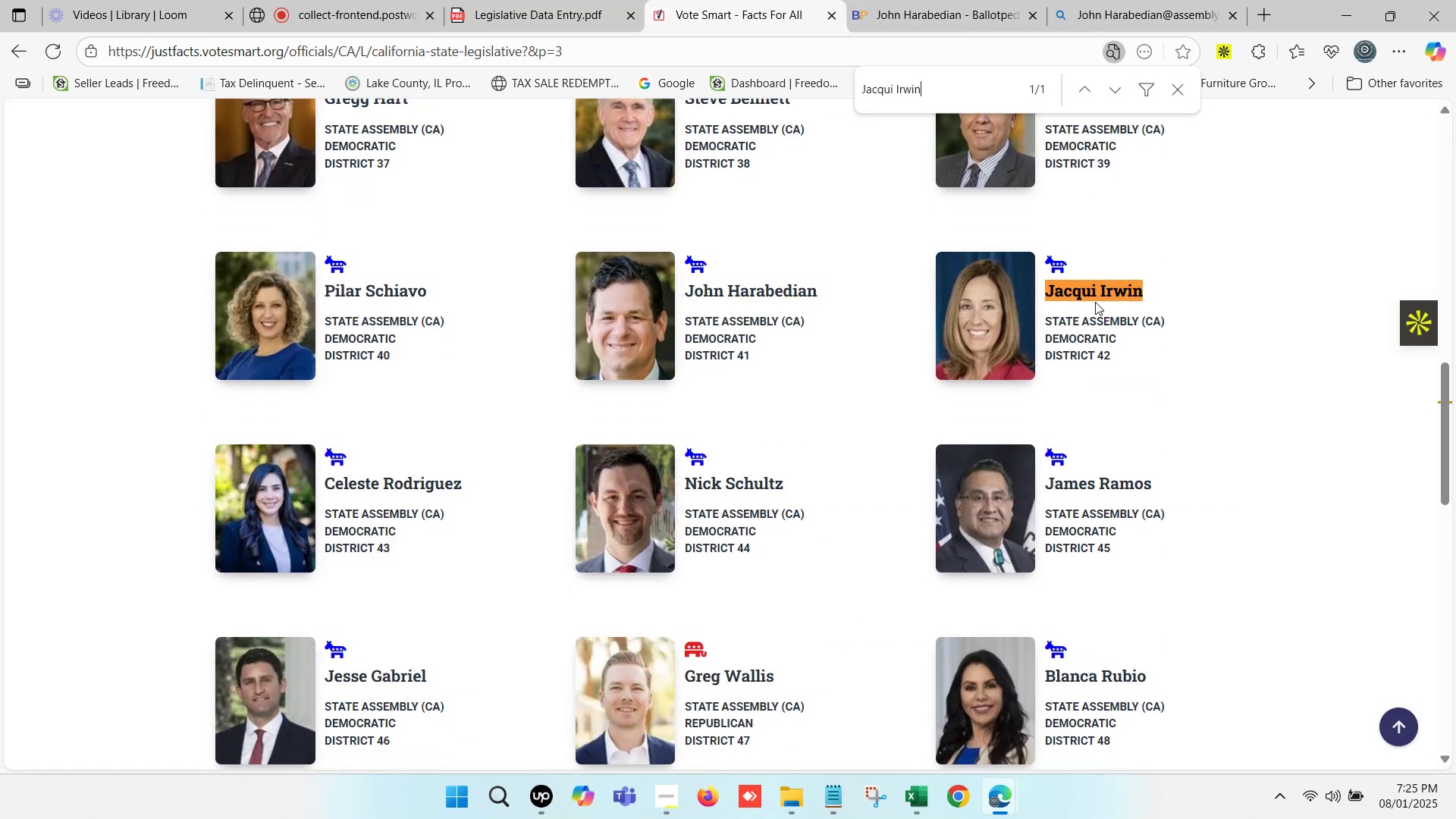 
hold_key(key=ControlLeft, duration=0.93)
left_click([1092, 292])
 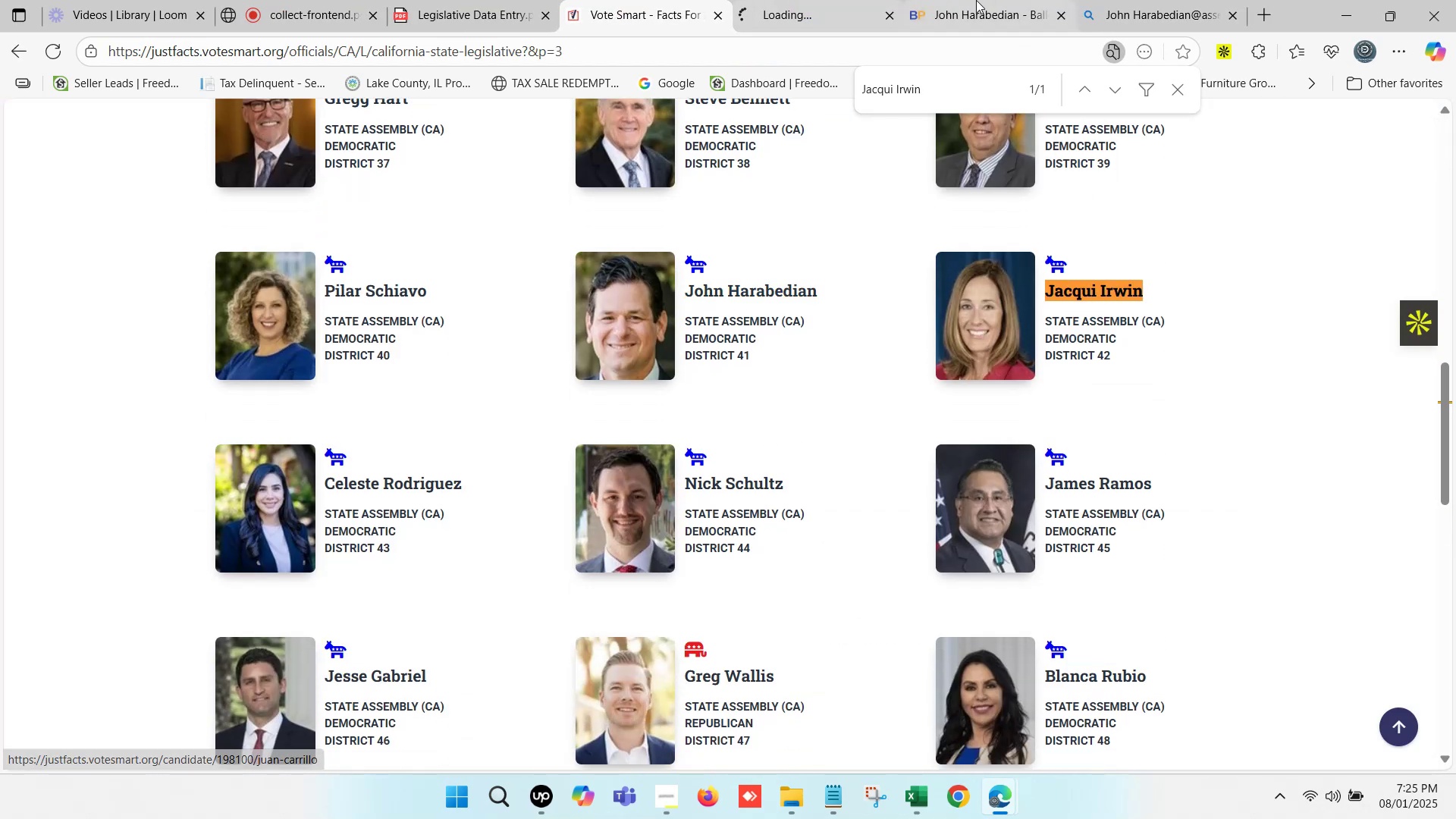 
double_click([1009, 0])
 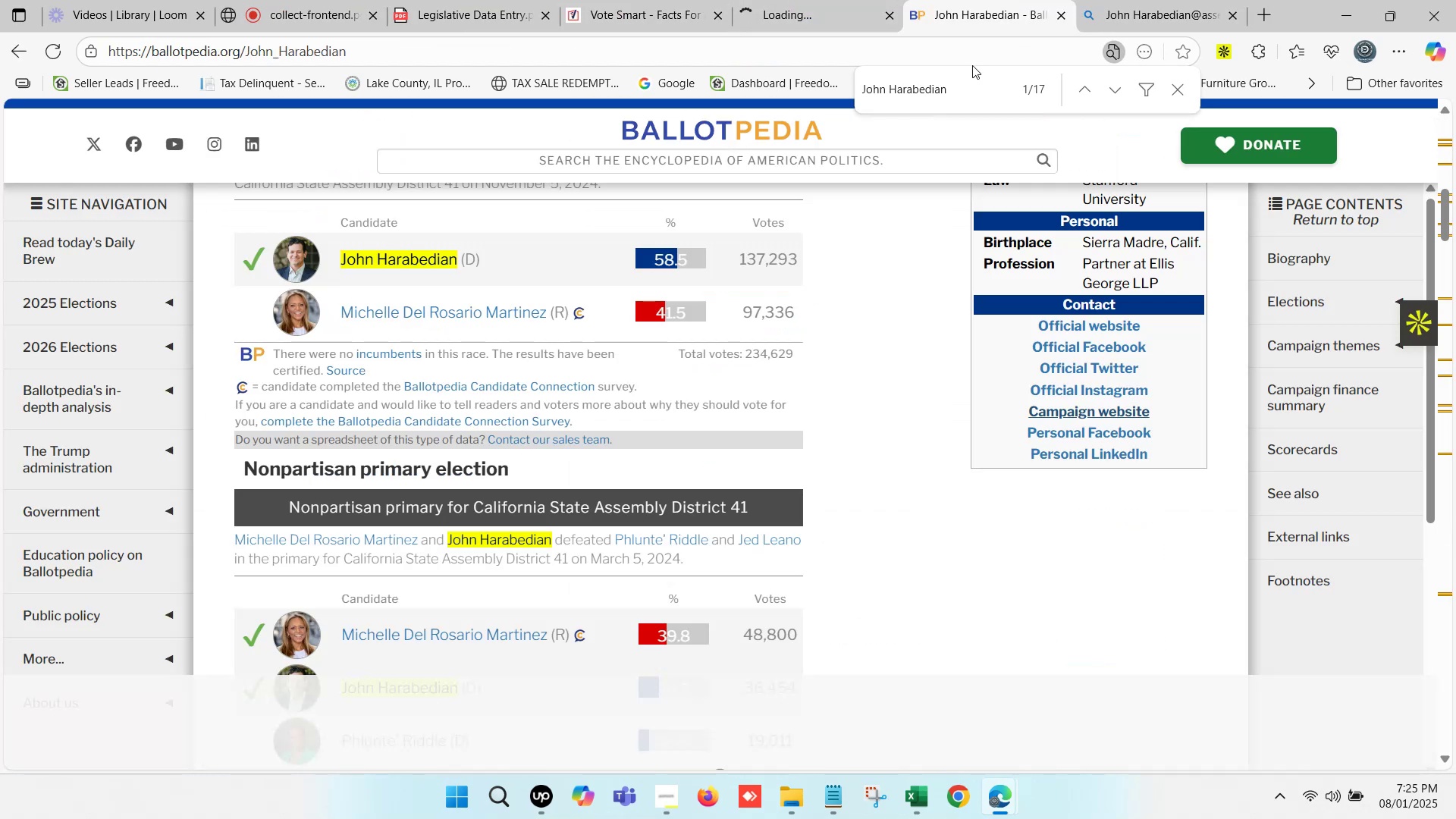 
scroll: coordinate [556, 300], scroll_direction: up, amount: 7.0
 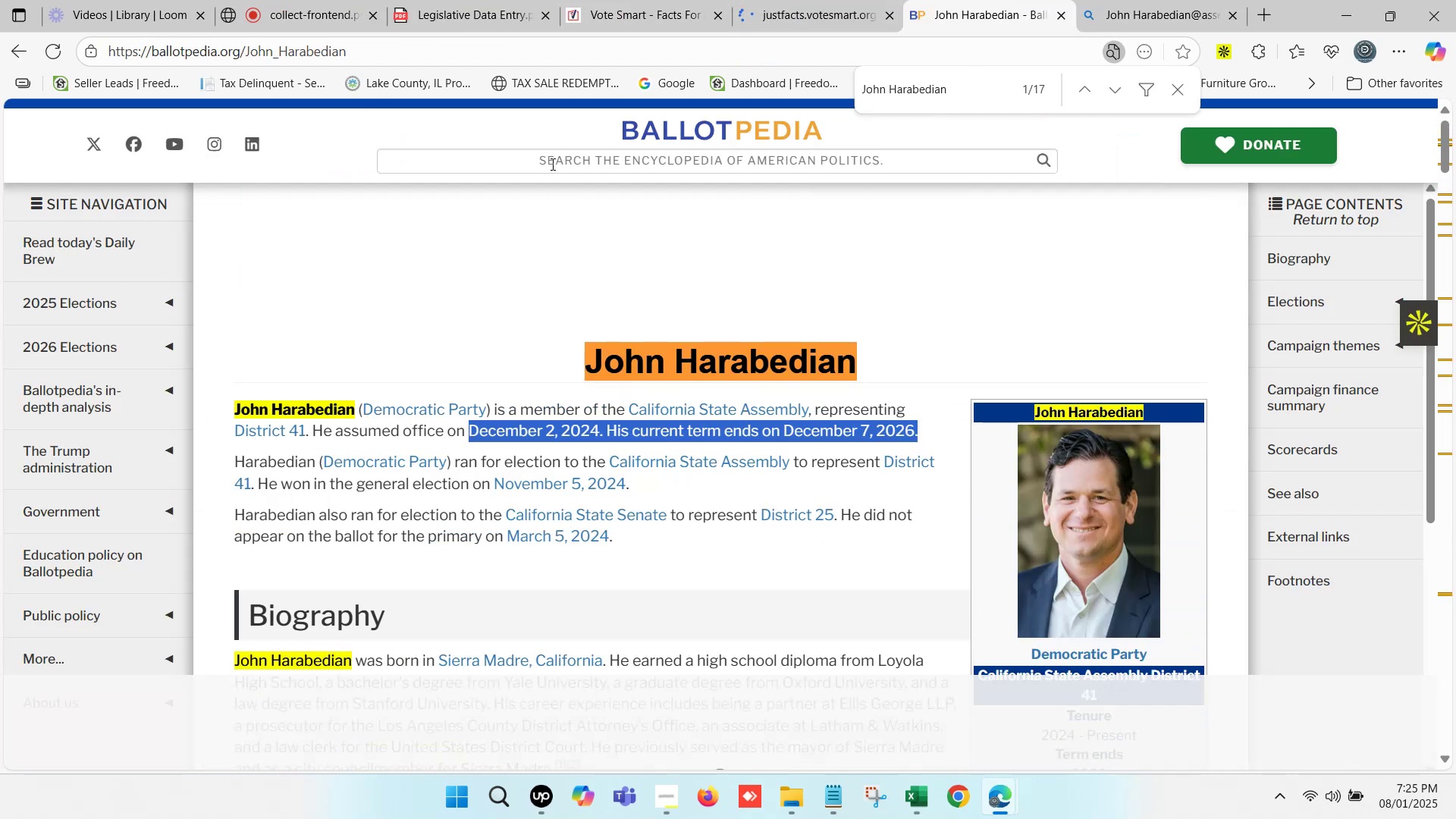 
left_click([552, 162])
 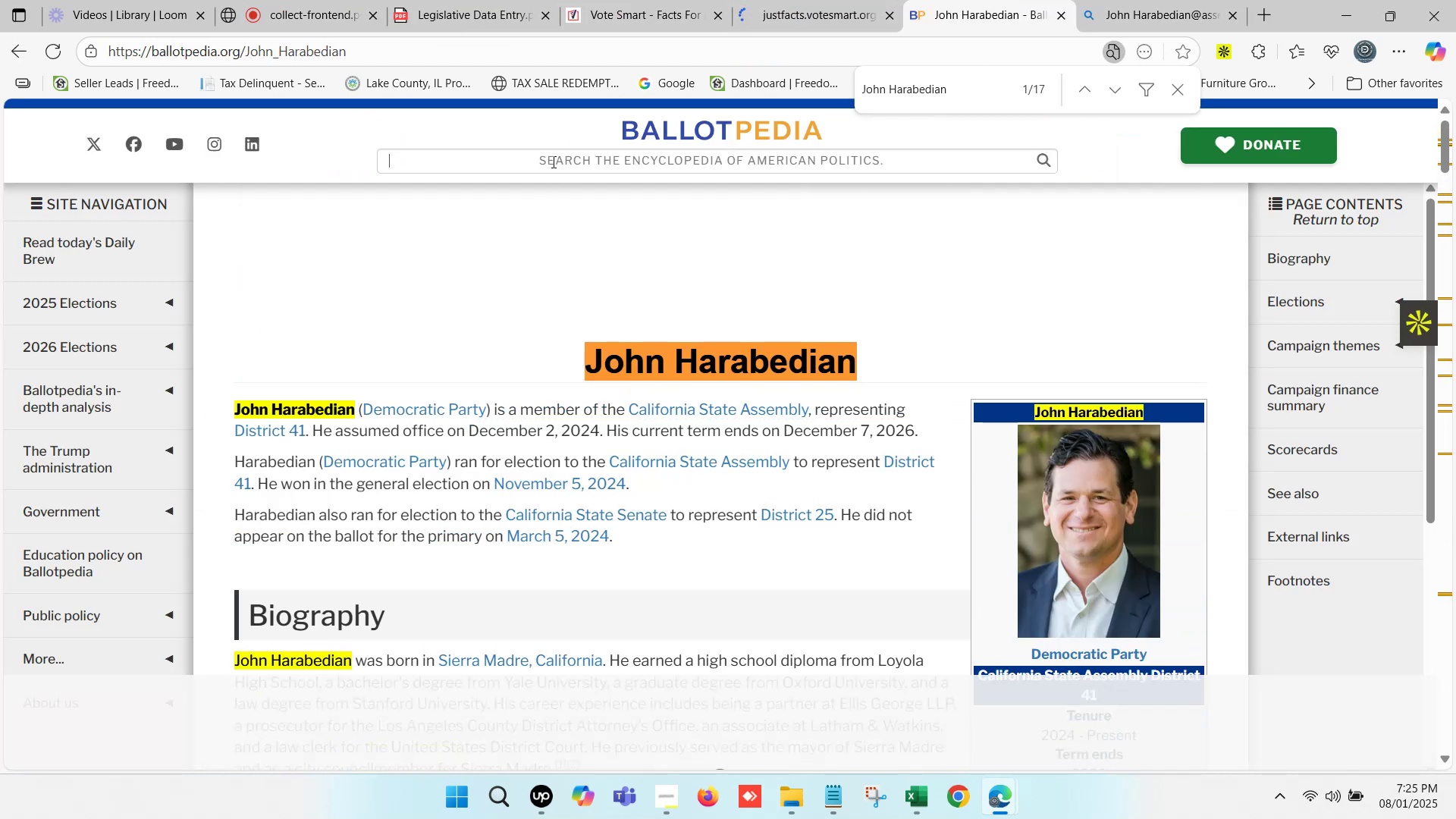 
key(Control+V)
 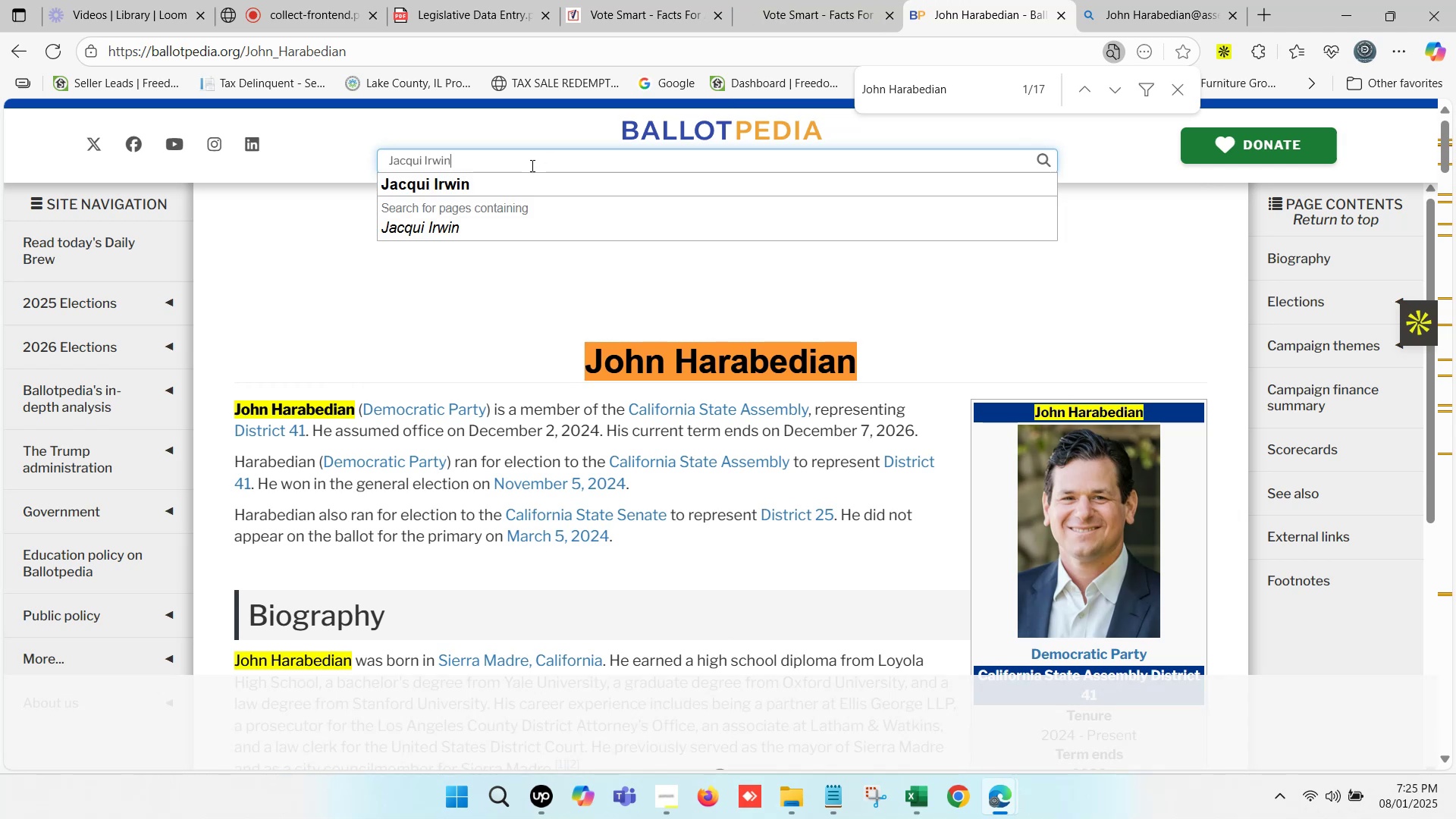 
left_click([503, 179])
 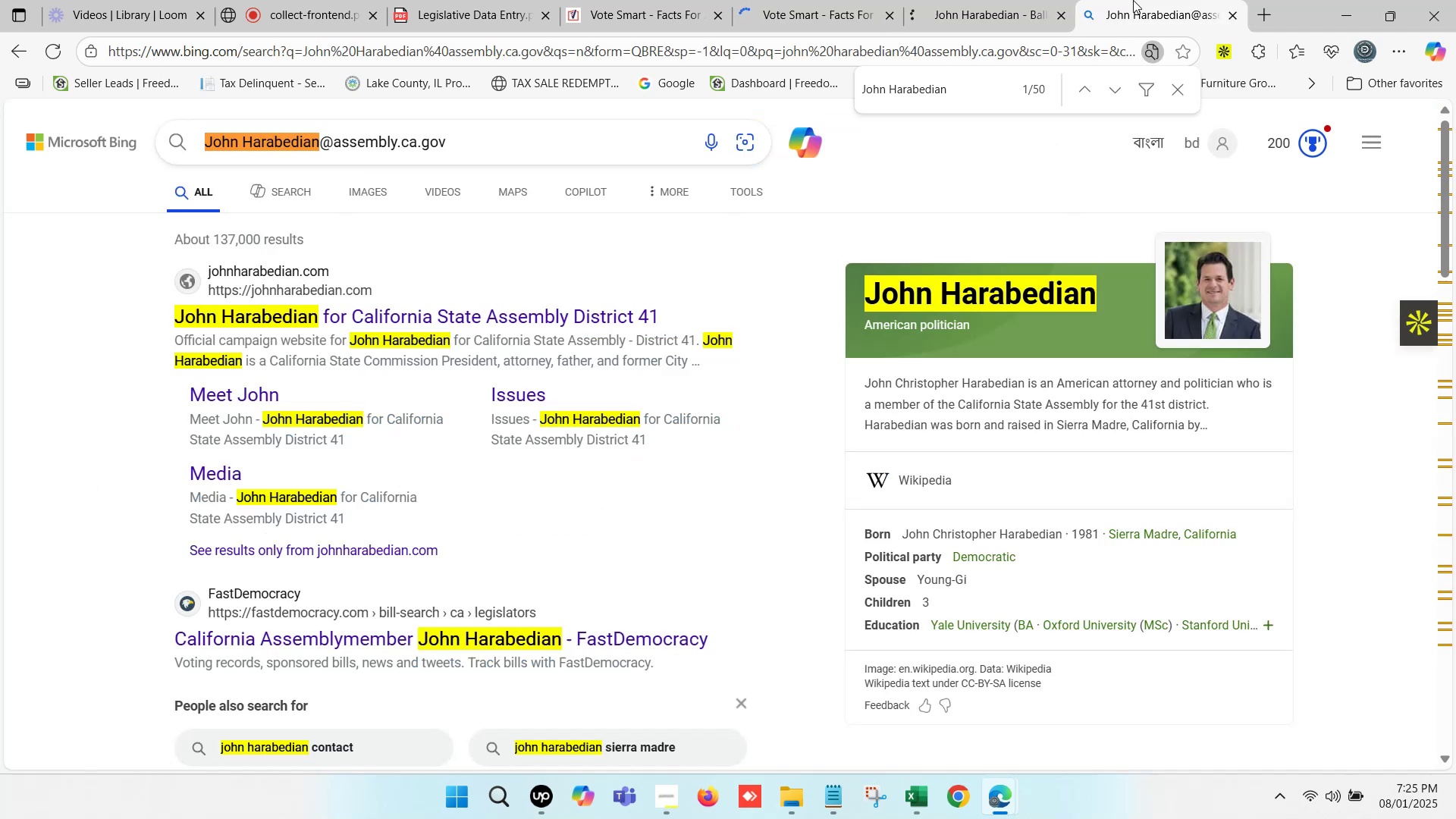 
scroll: coordinate [361, 269], scroll_direction: up, amount: 8.0
 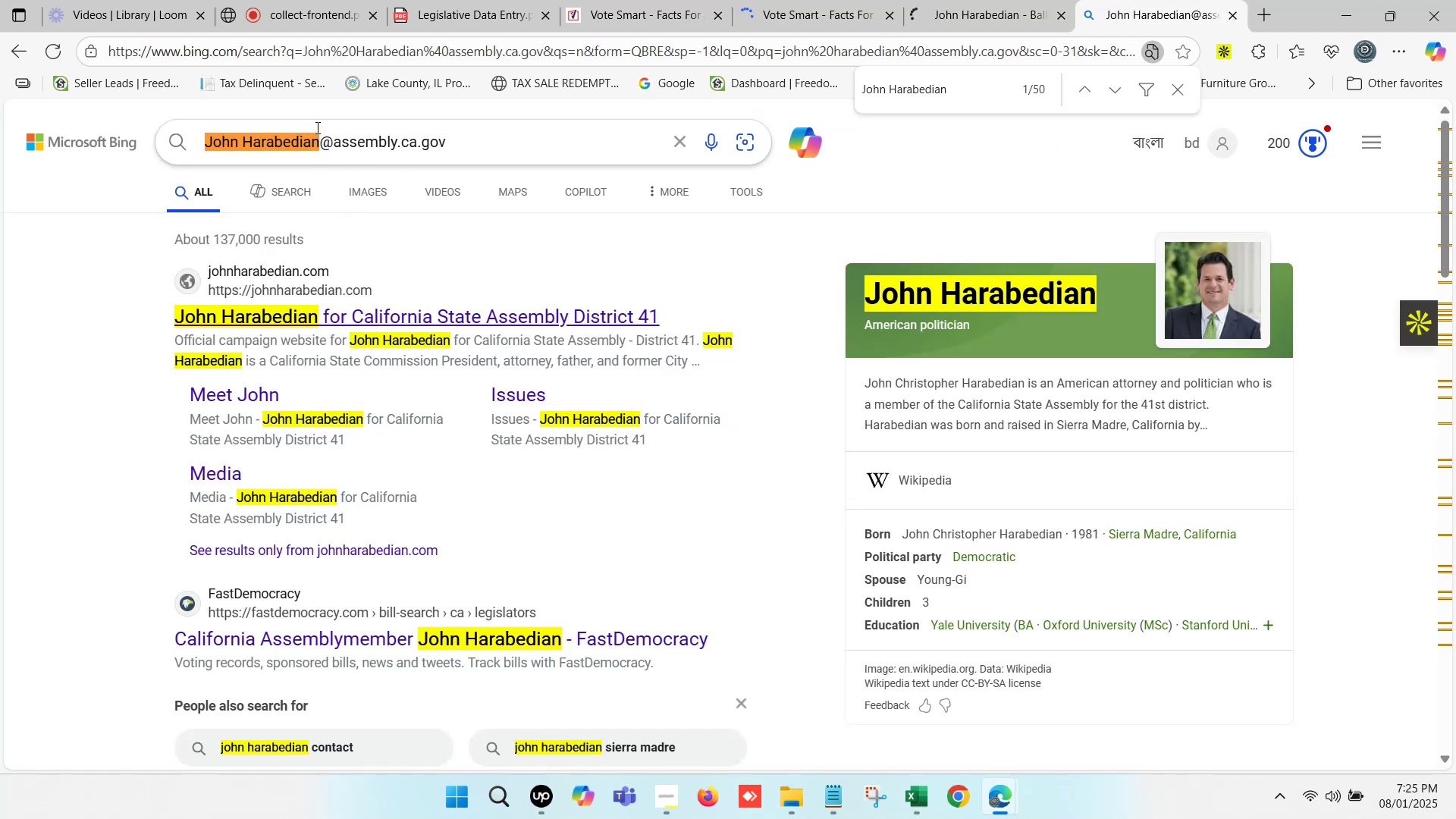 
left_click_drag(start_coordinate=[322, 137], to_coordinate=[182, 137])
 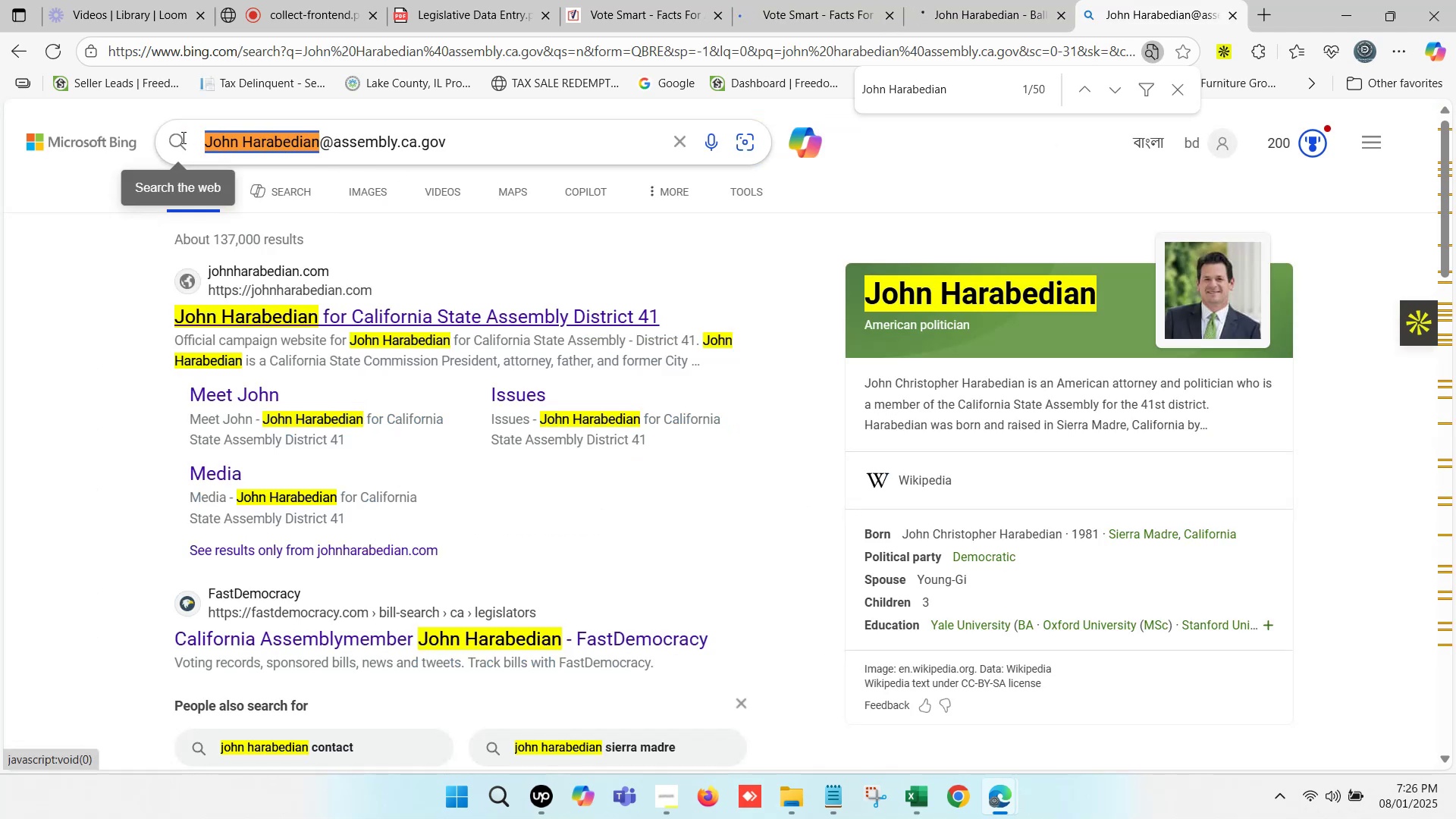 
key(Control+V)
 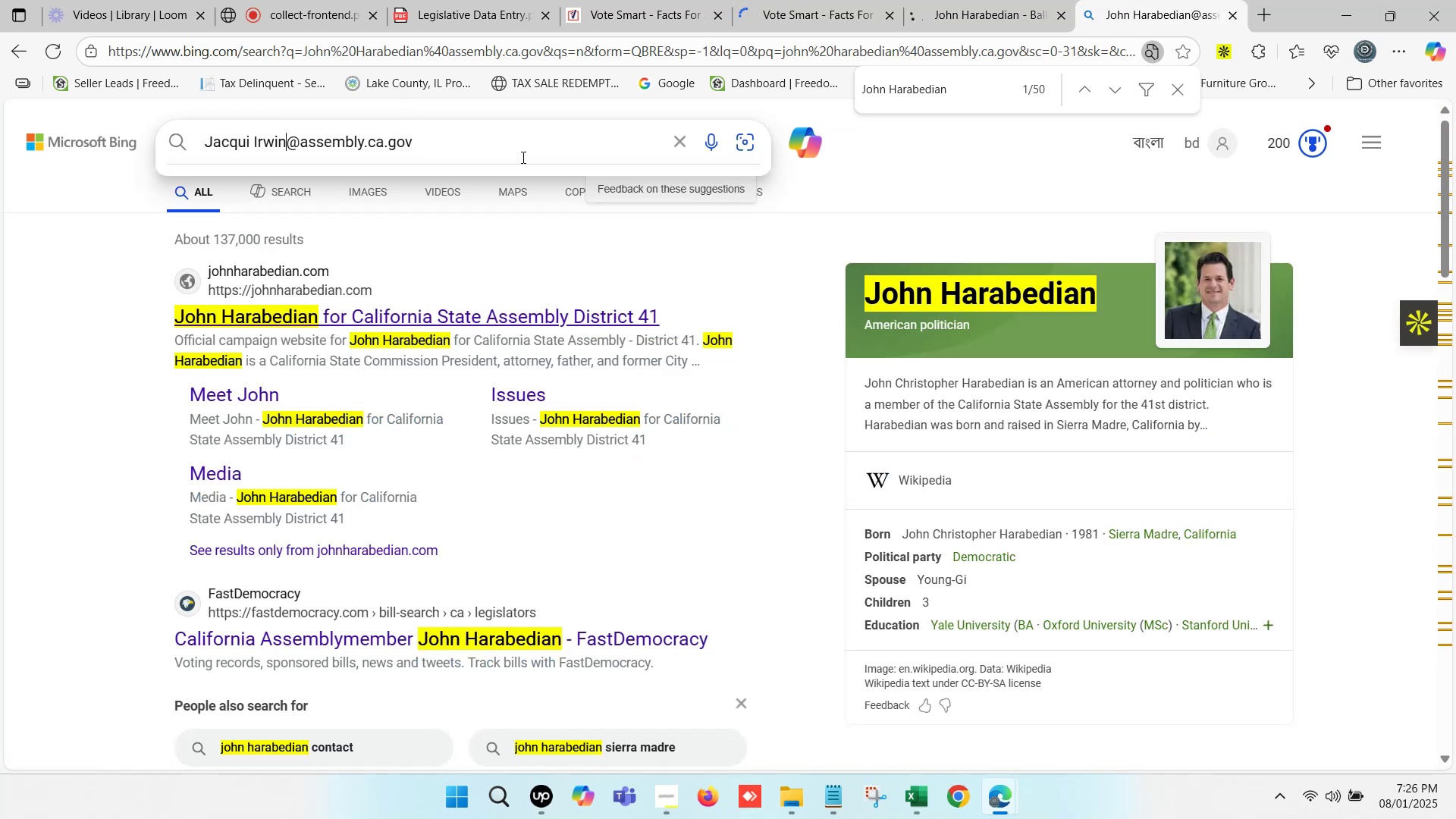 
key(Enter)
 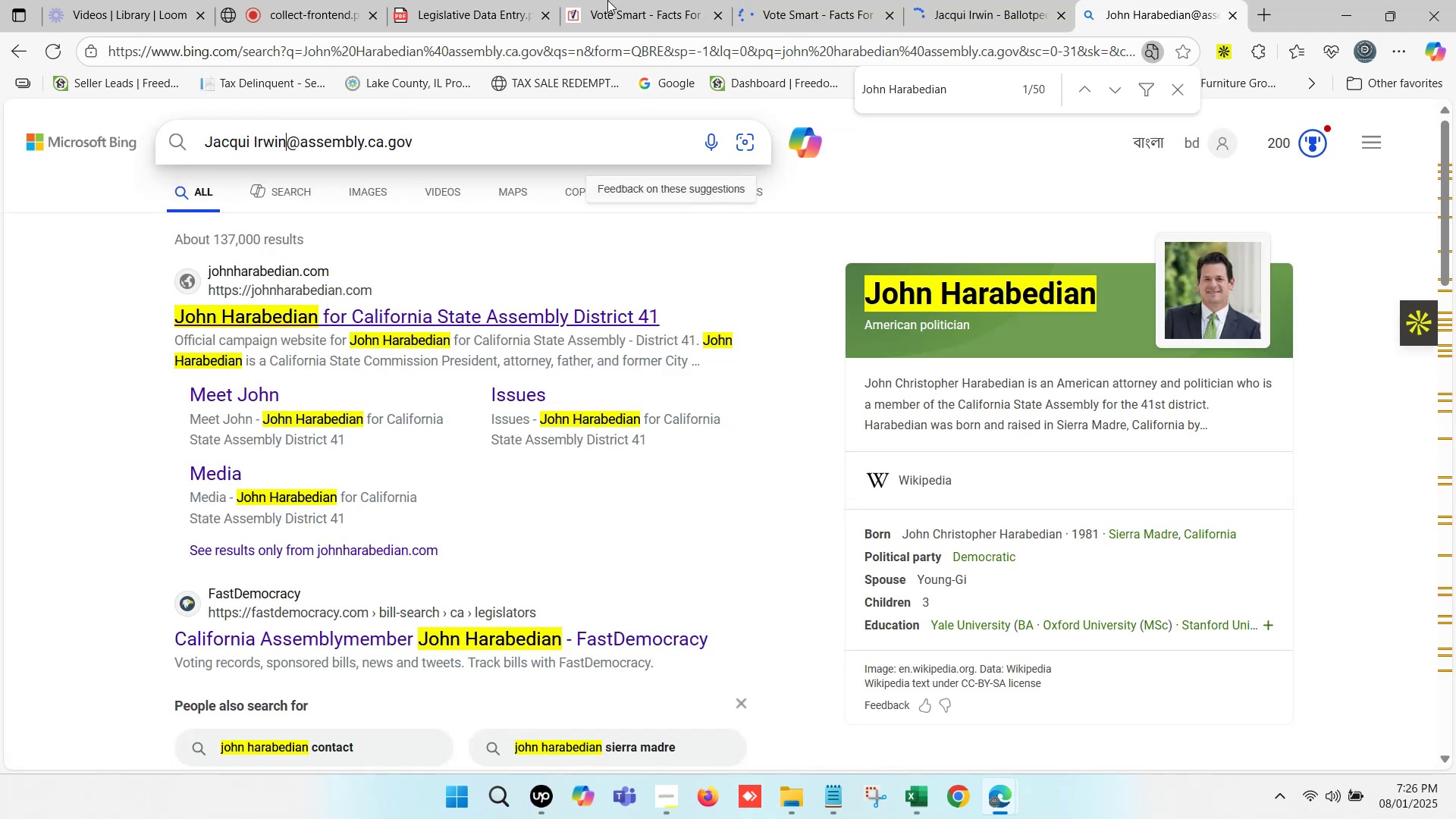 
double_click([607, 0])
 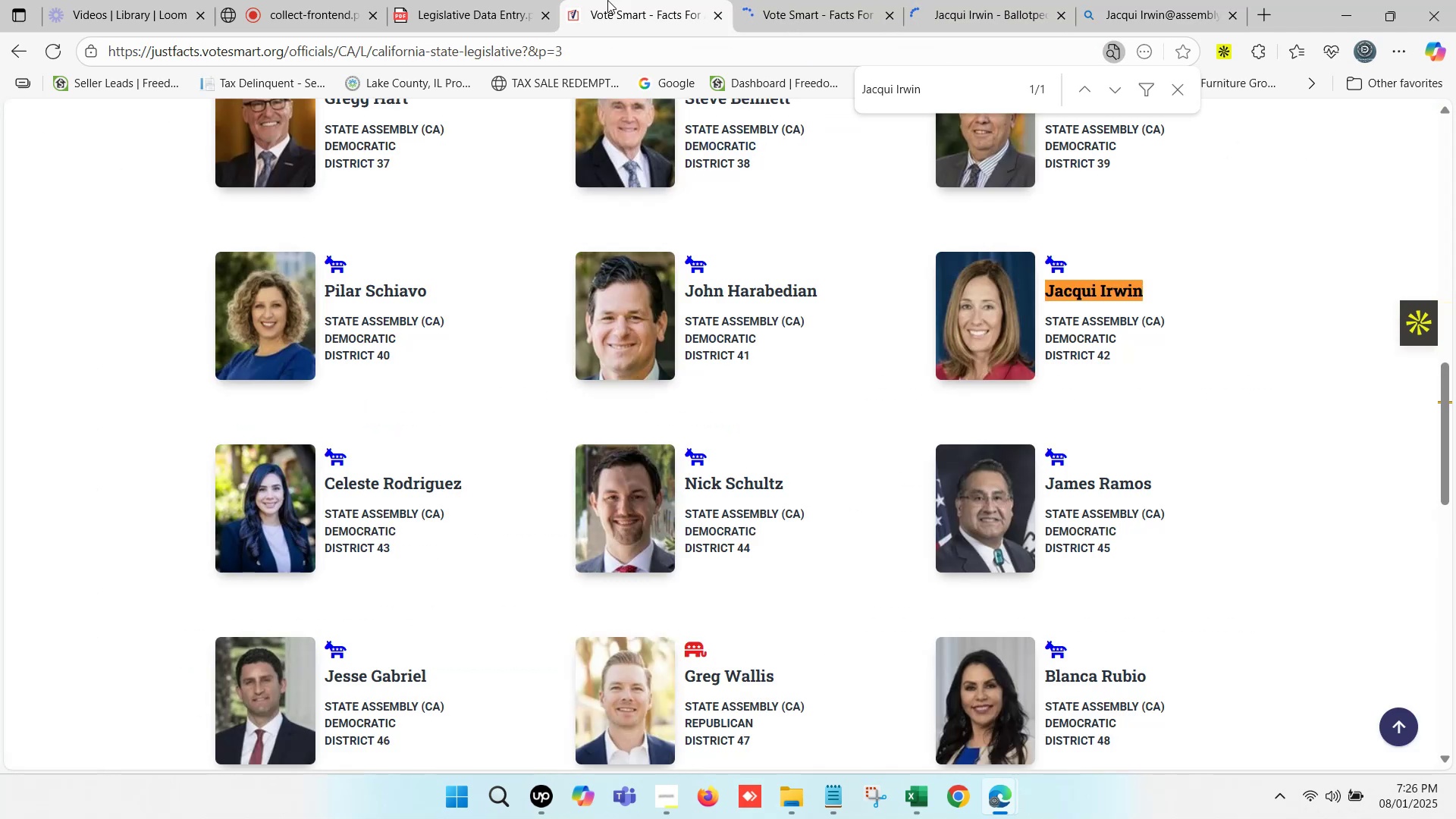 
key(Control+F)
 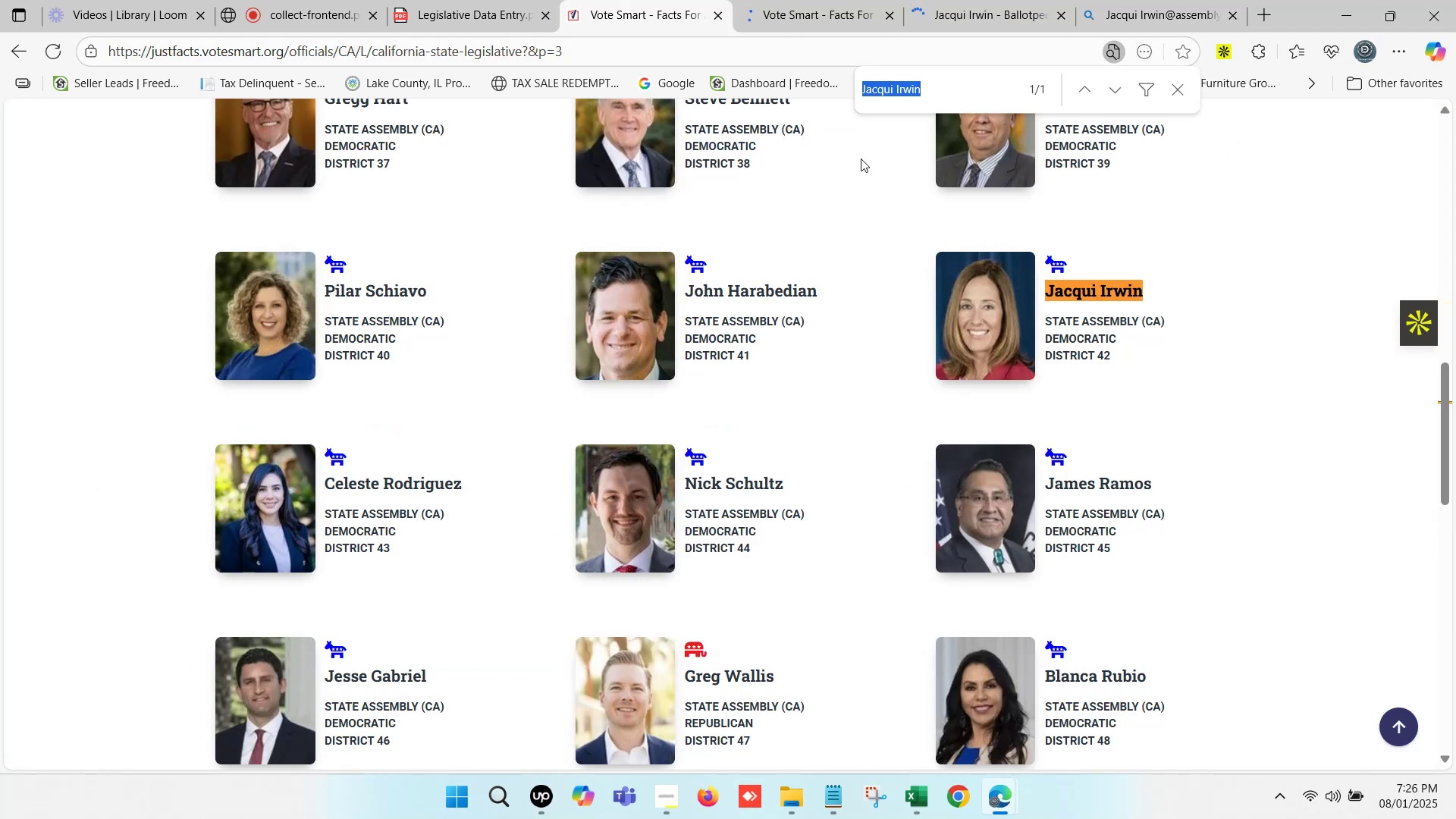 
key(Control+V)
 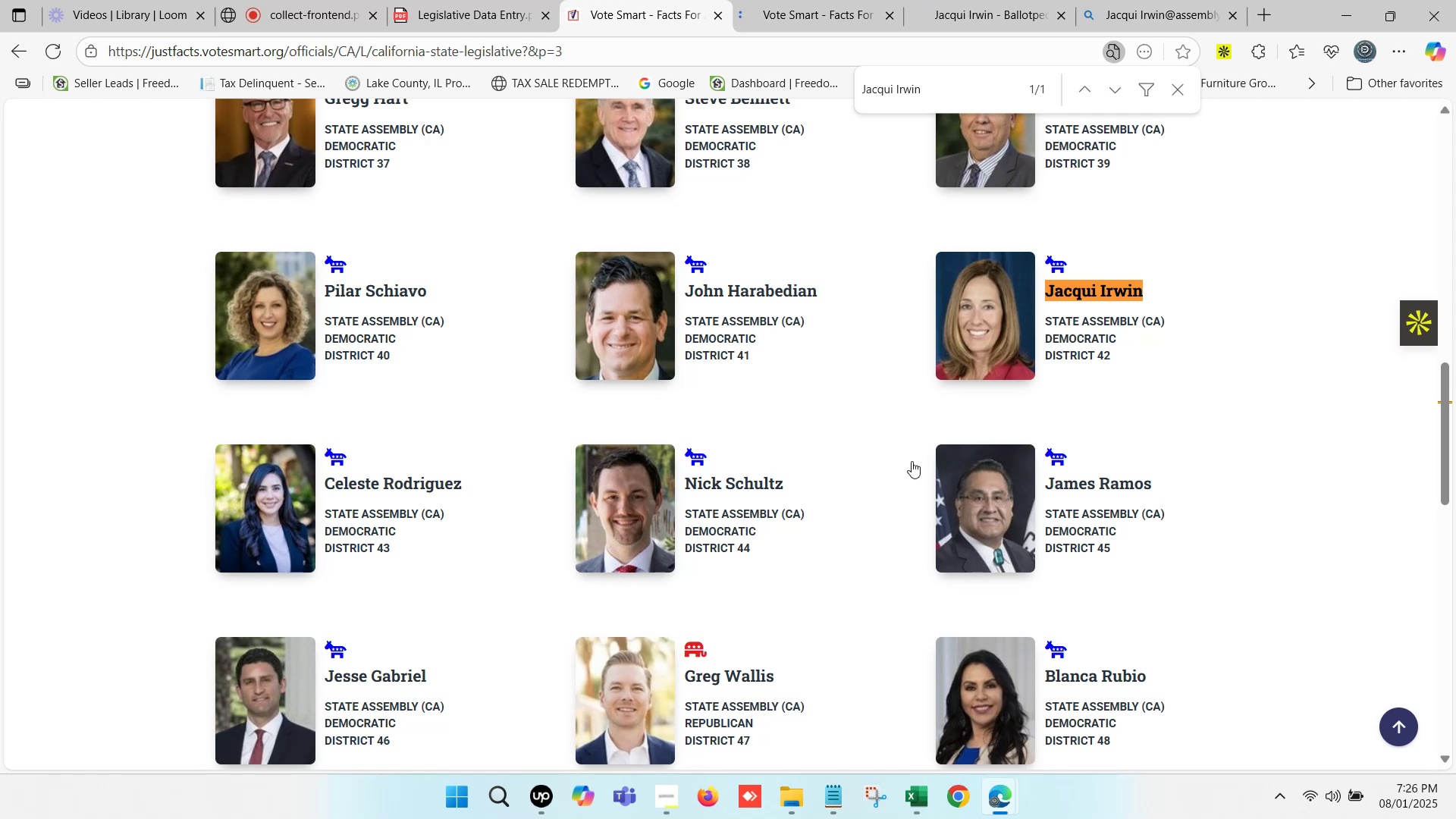 
scroll: coordinate [793, 529], scroll_direction: down, amount: 2.0
 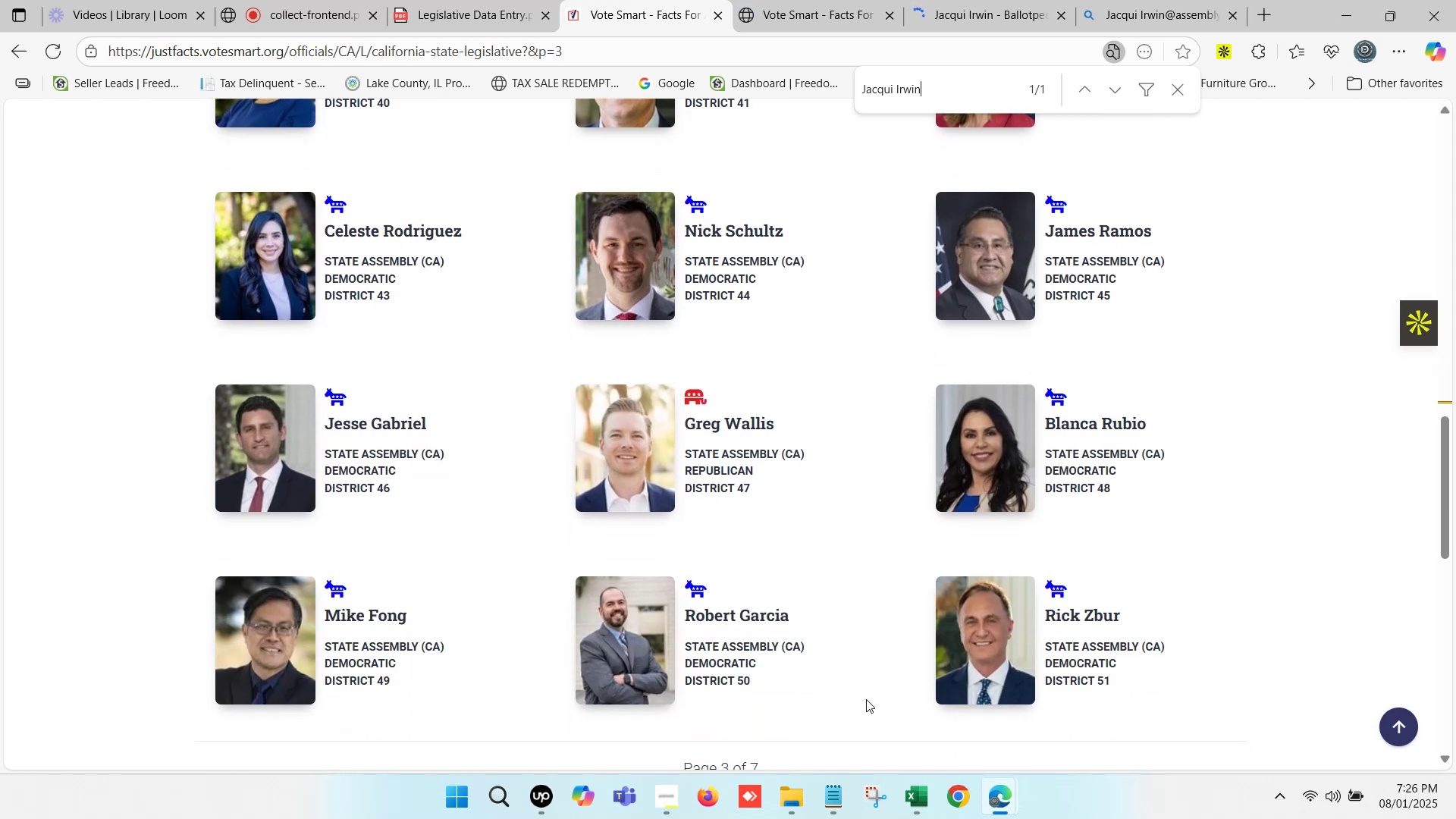 
left_click([916, 801])
 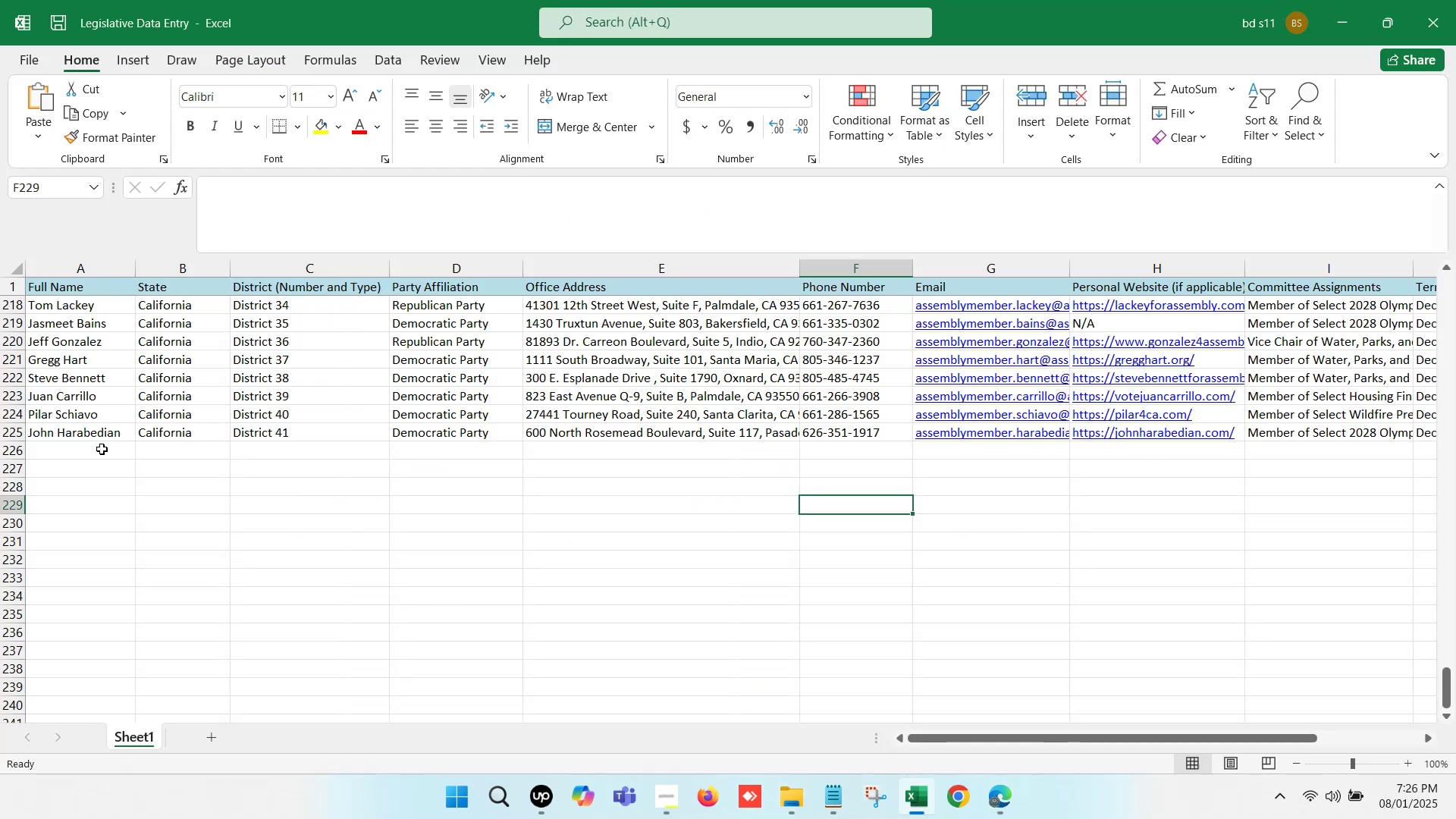 
double_click([89, 449])
 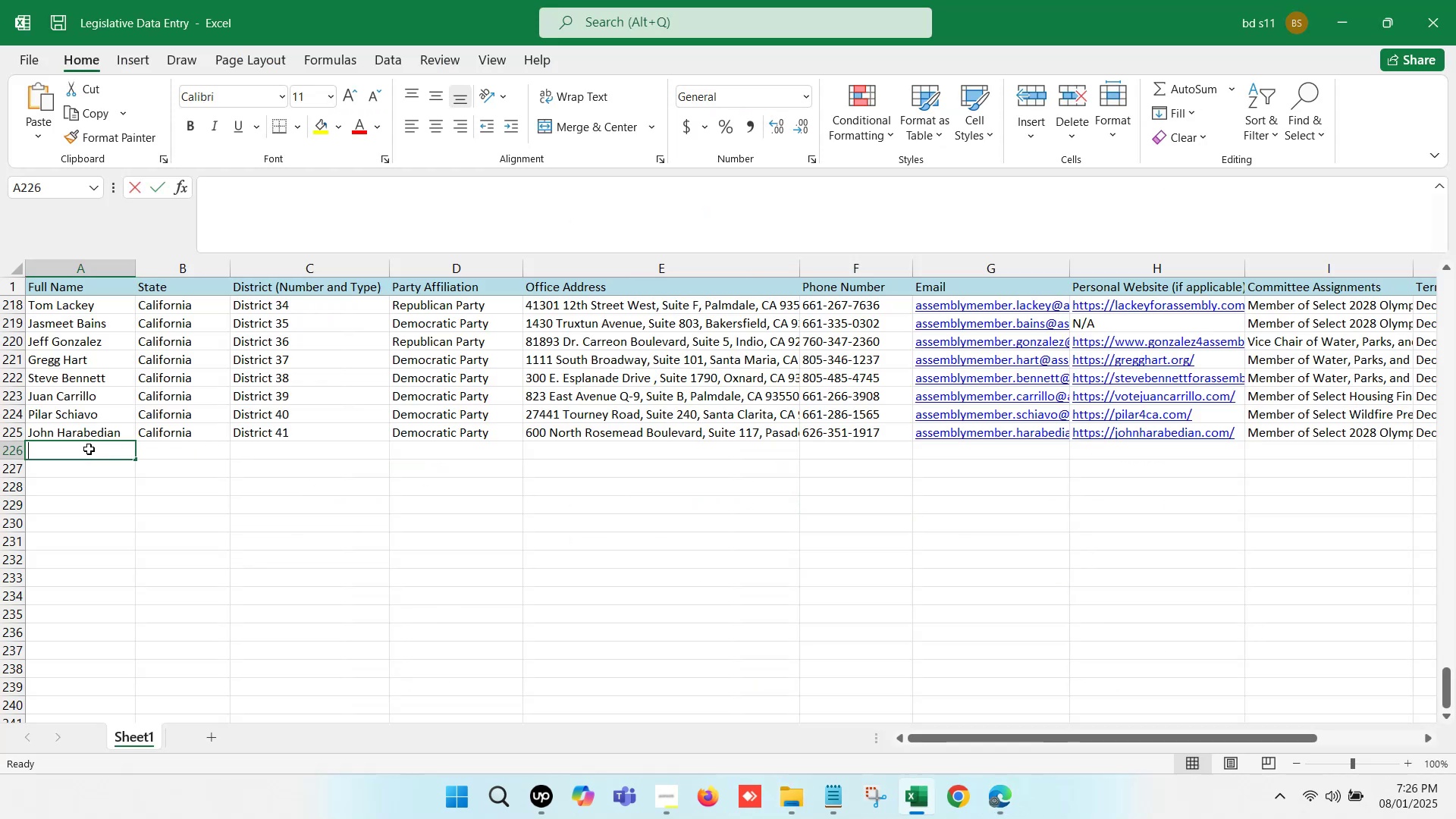 
key(Control+V)
 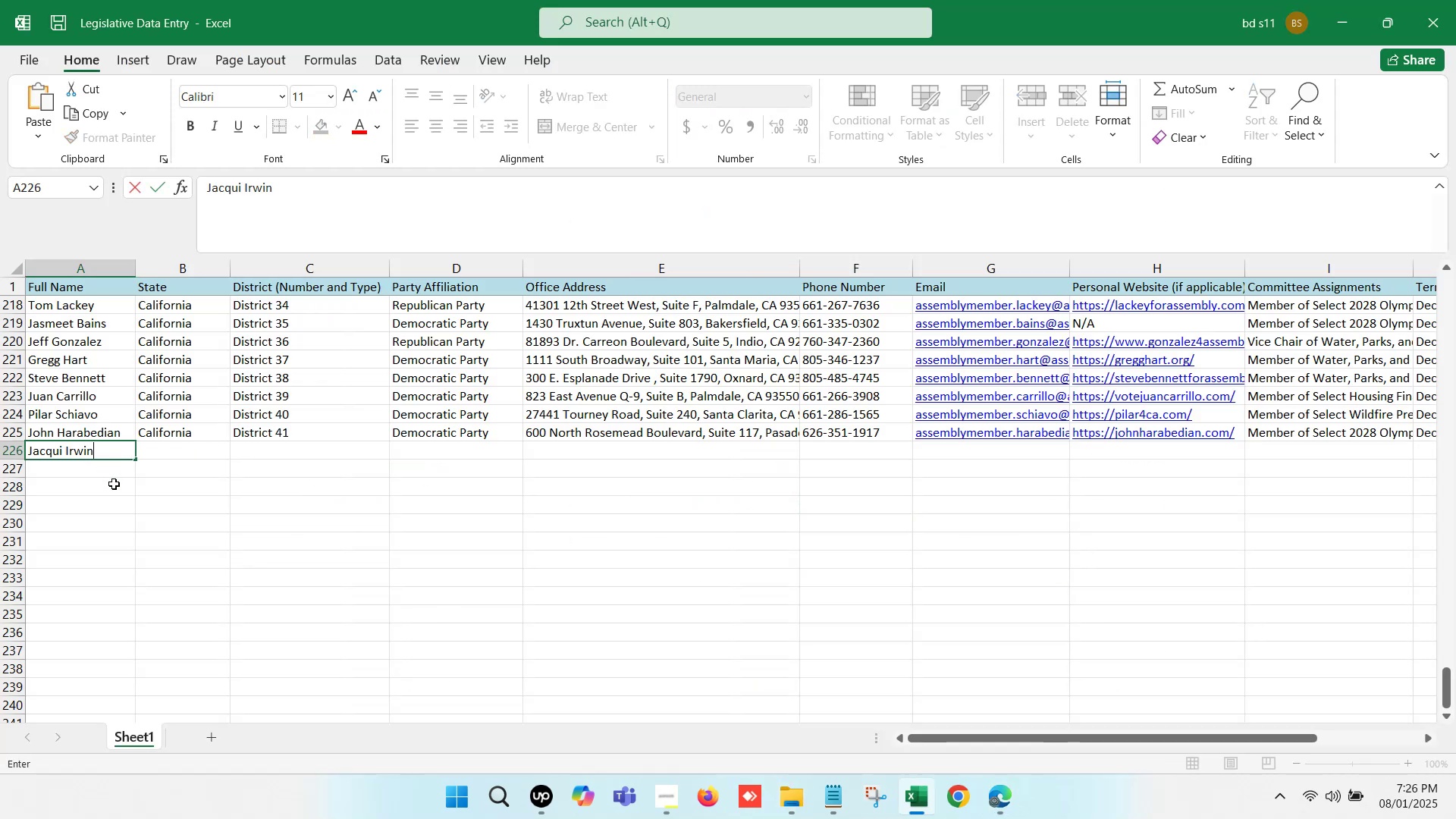 
left_click([114, 485])
 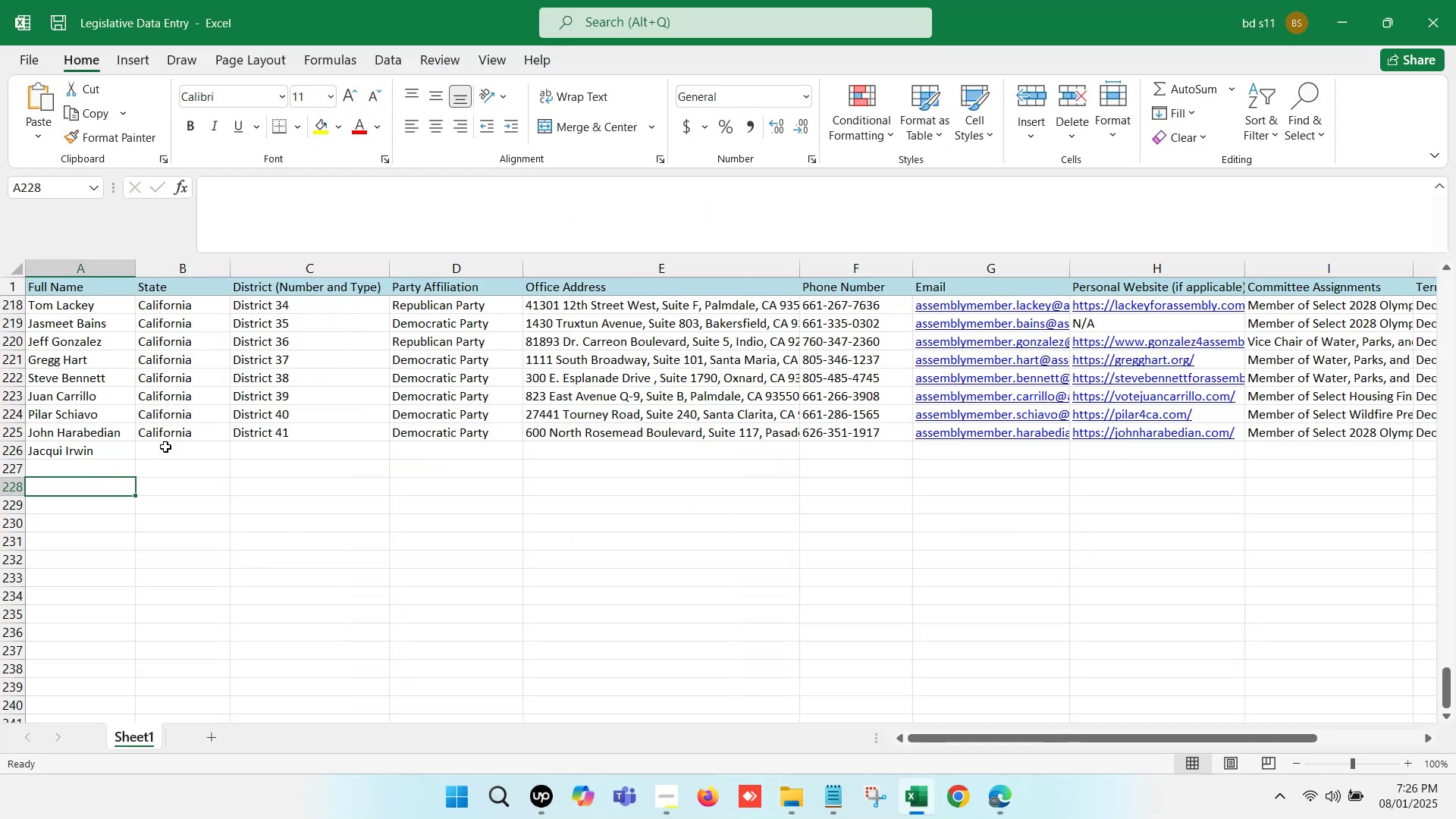 
left_click_drag(start_coordinate=[186, 433], to_coordinate=[400, 433])
 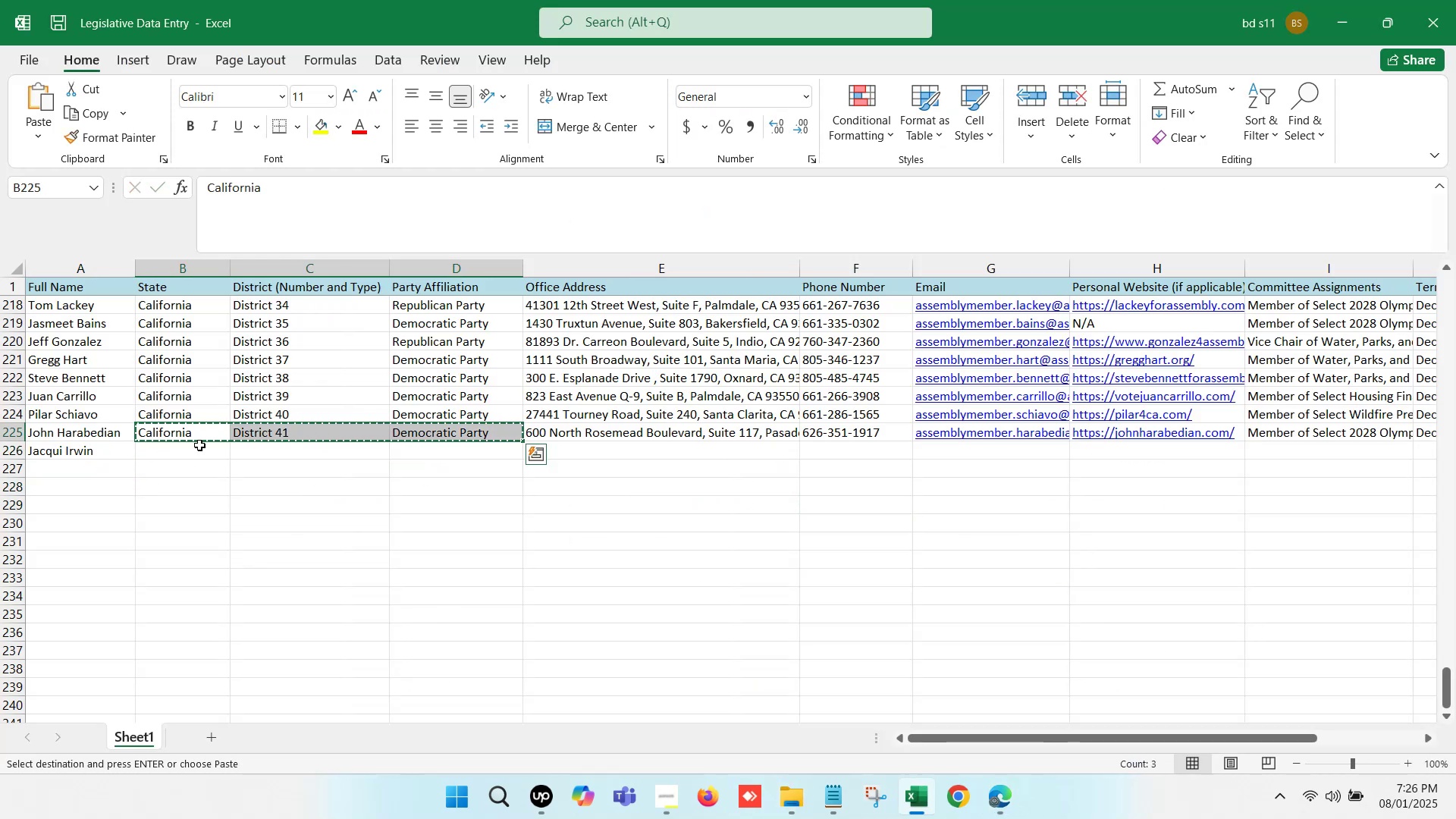 
key(Control+C)
 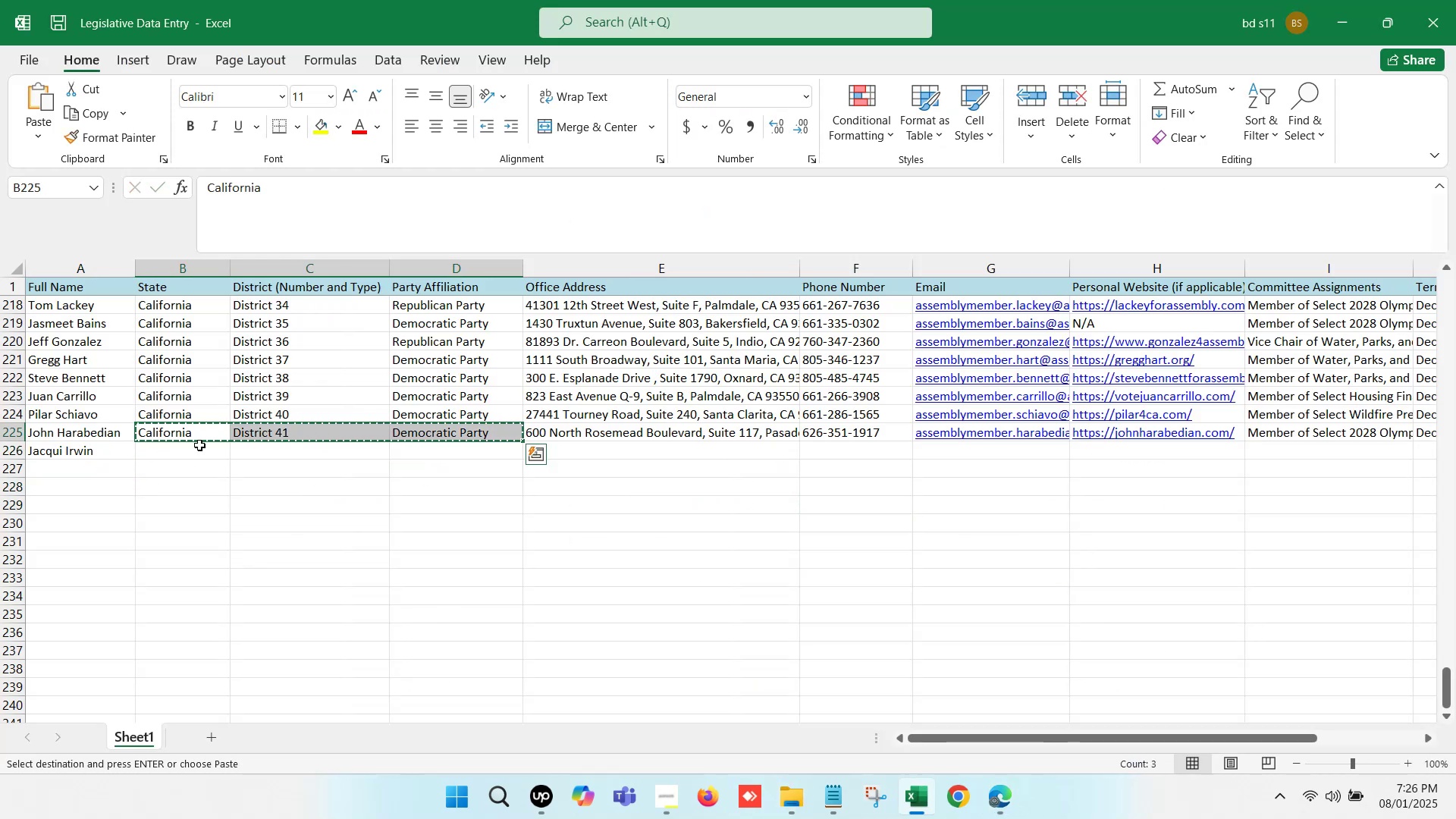 
left_click([199, 445])
 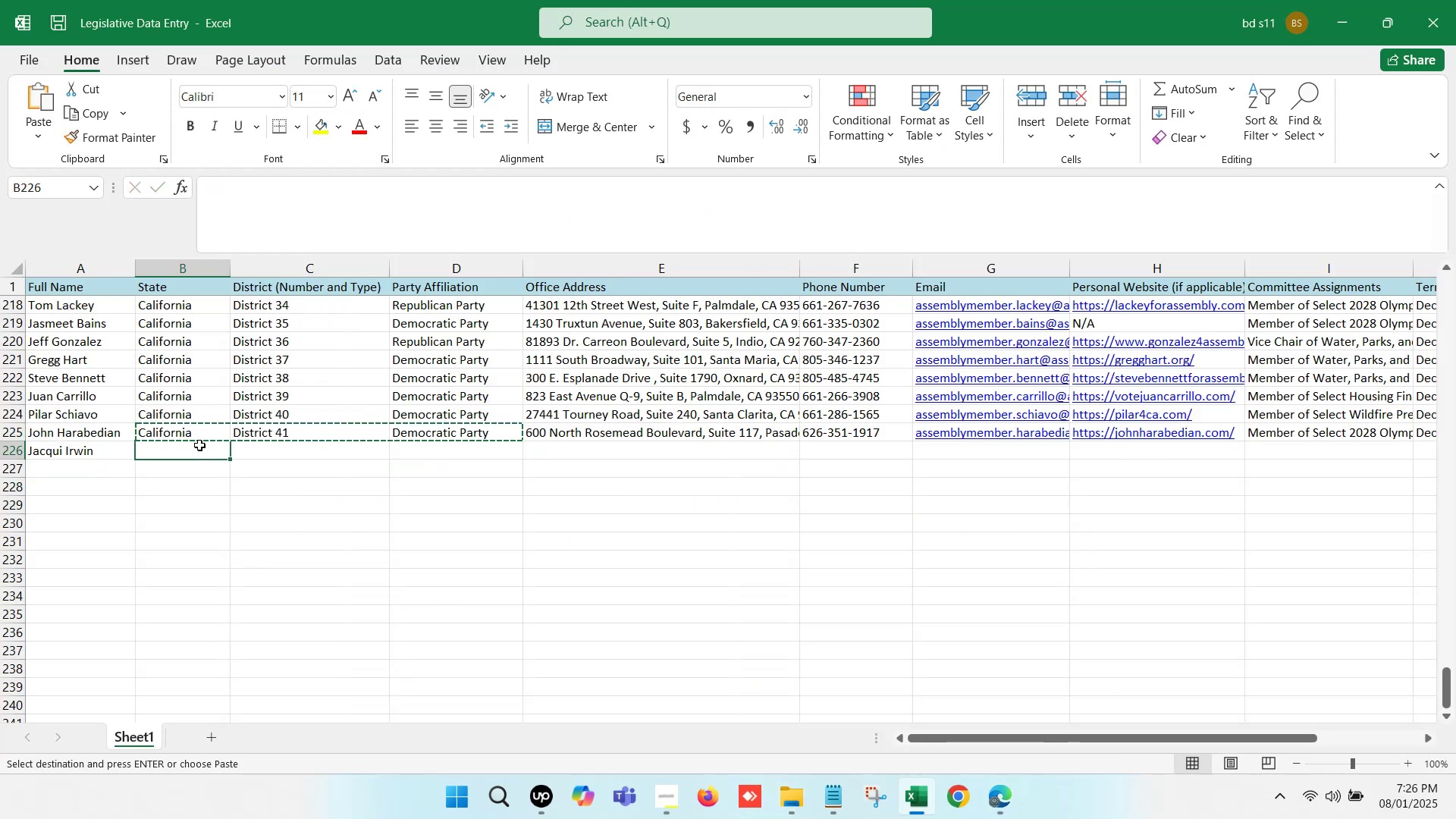 
key(Control+ControlLeft)
 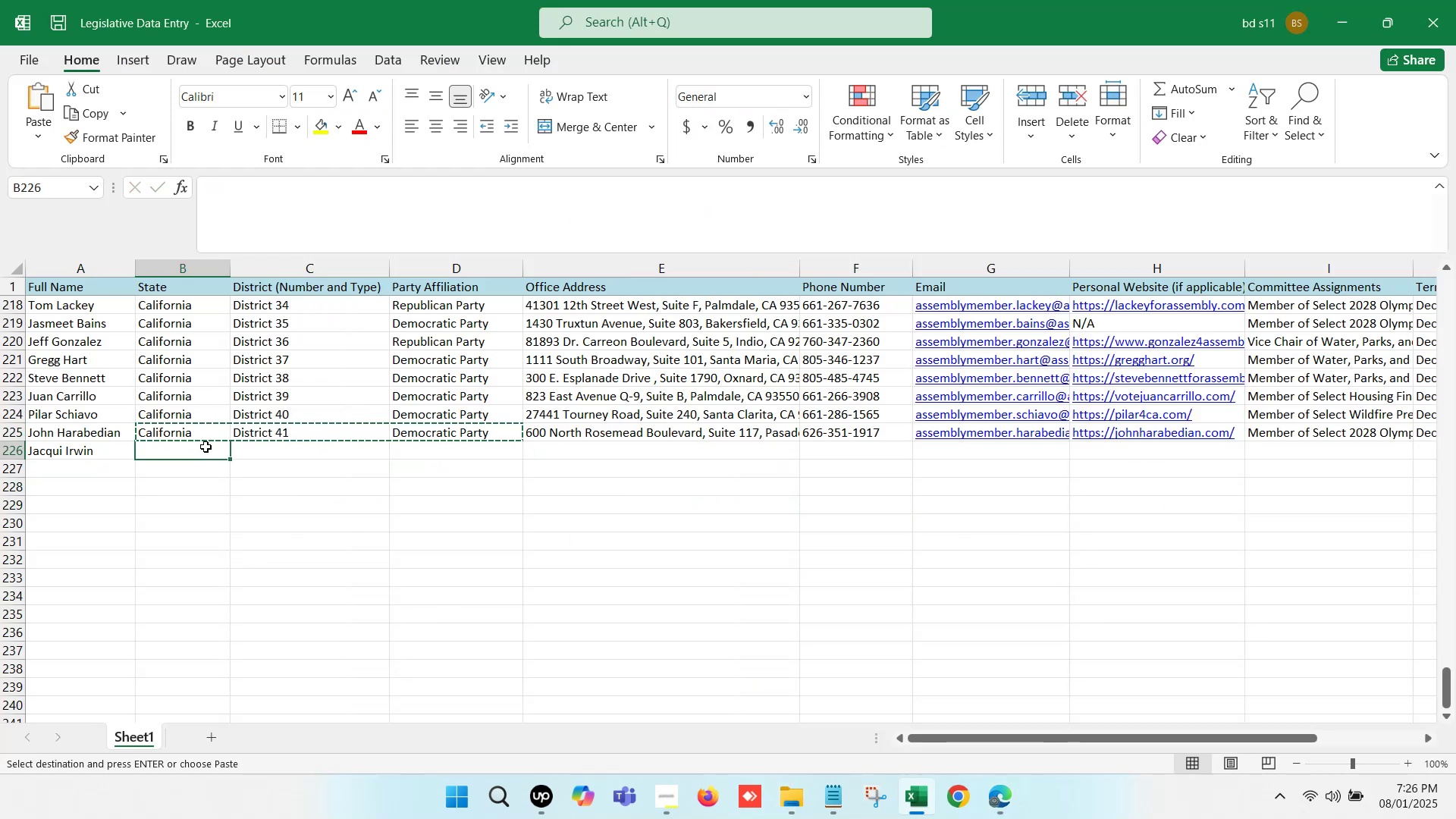 
key(Control+V)
 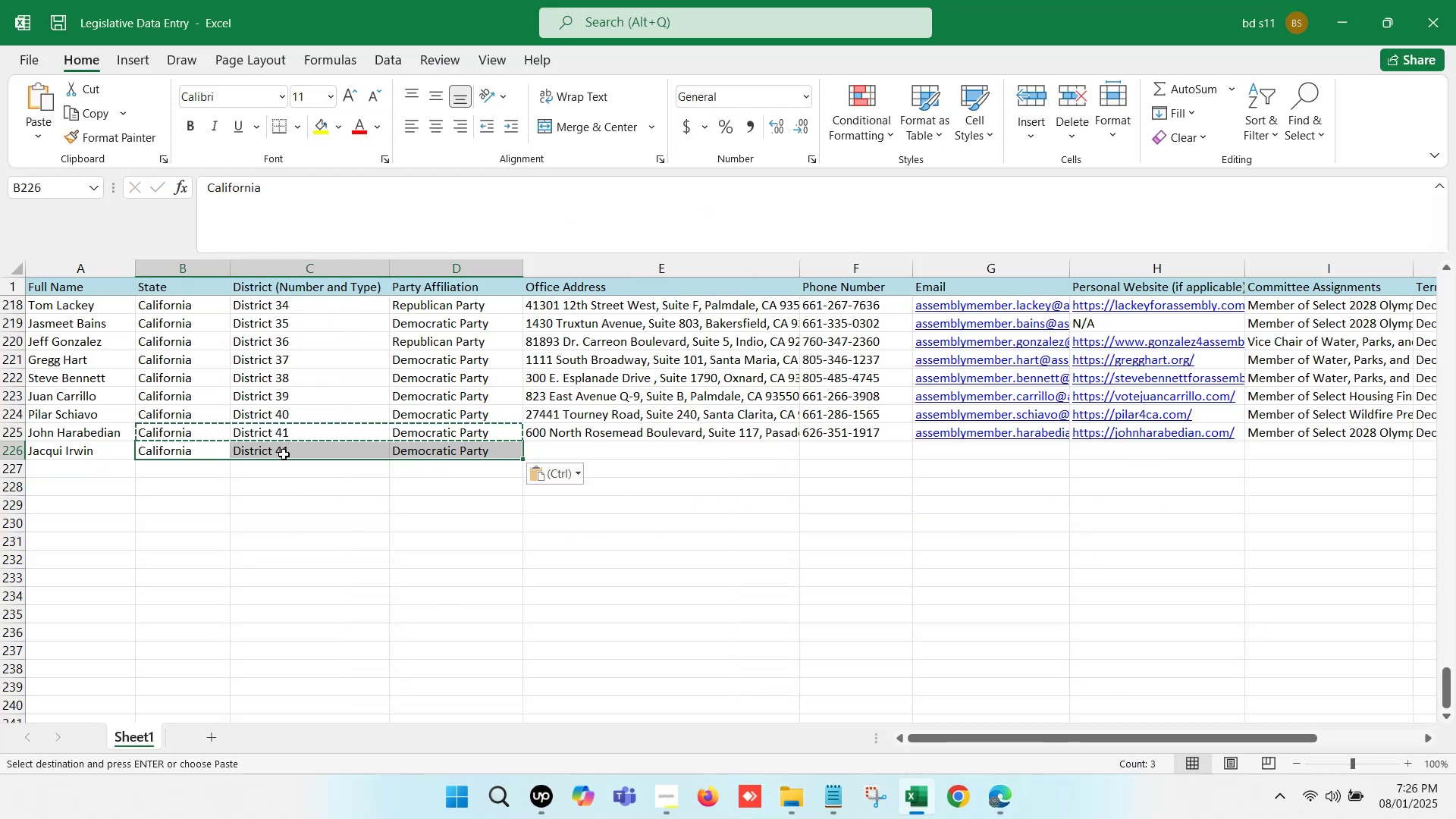 
double_click([284, 454])
 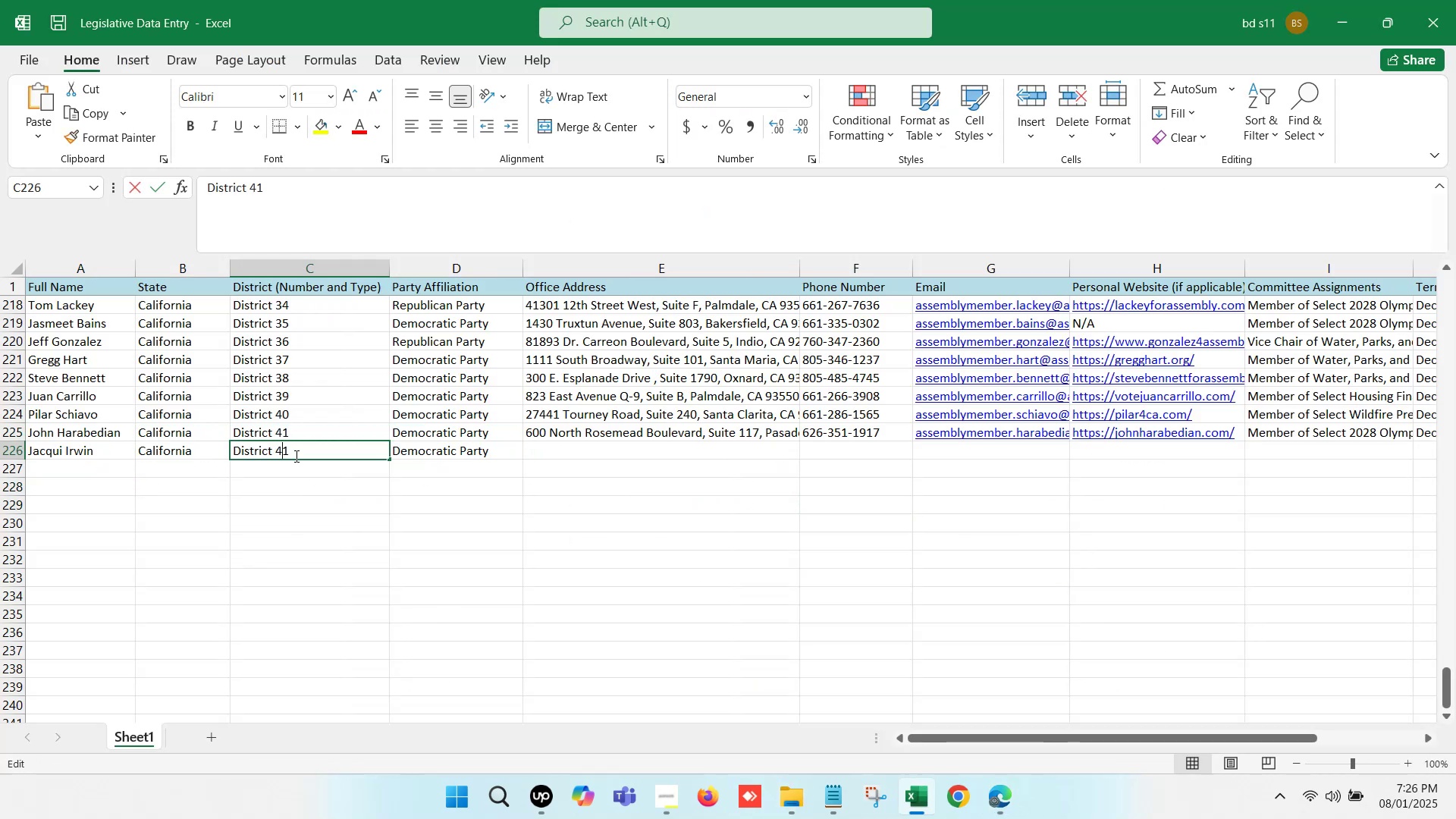 
key(Backspace)
 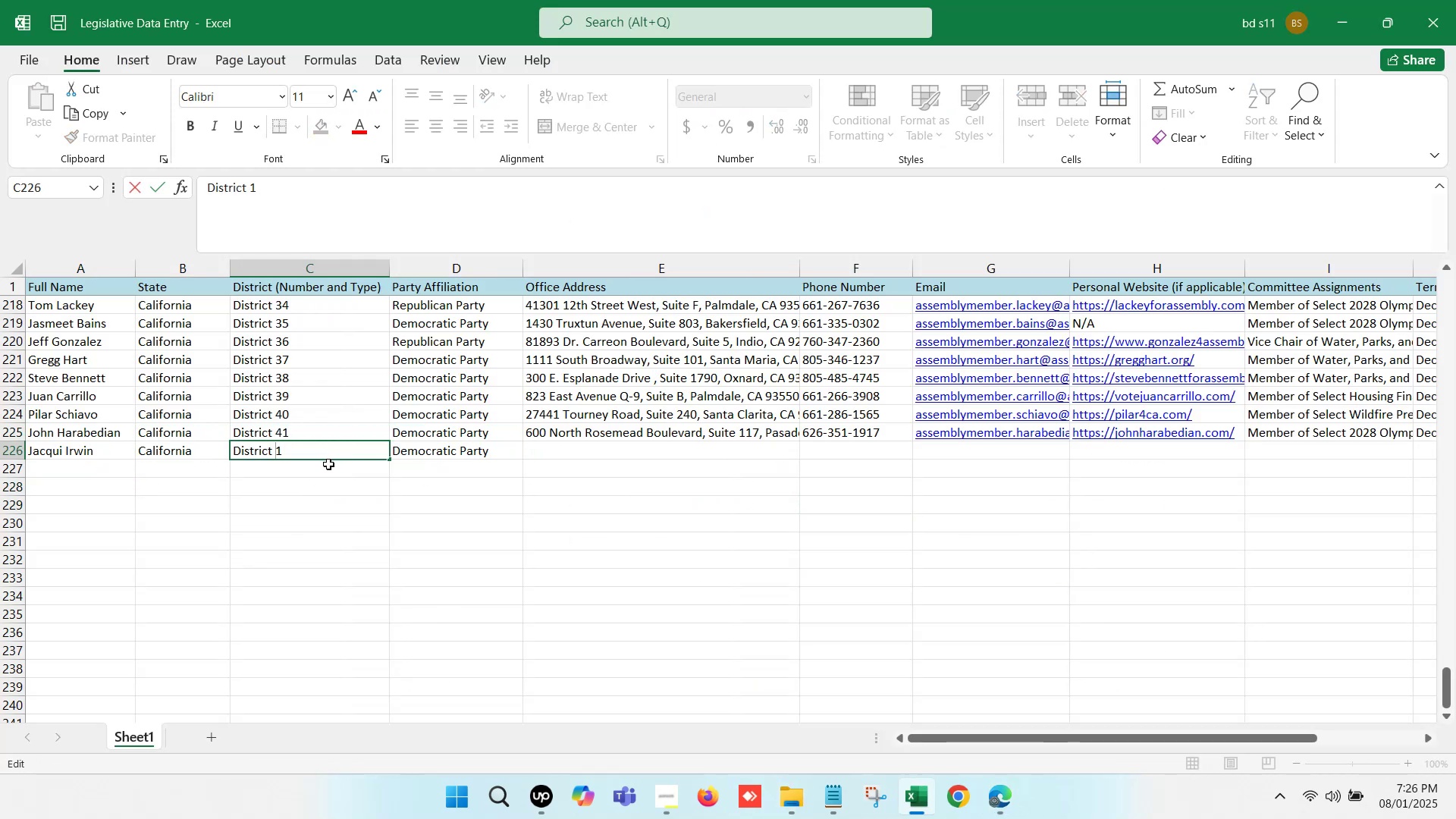 
key(ArrowRight)
 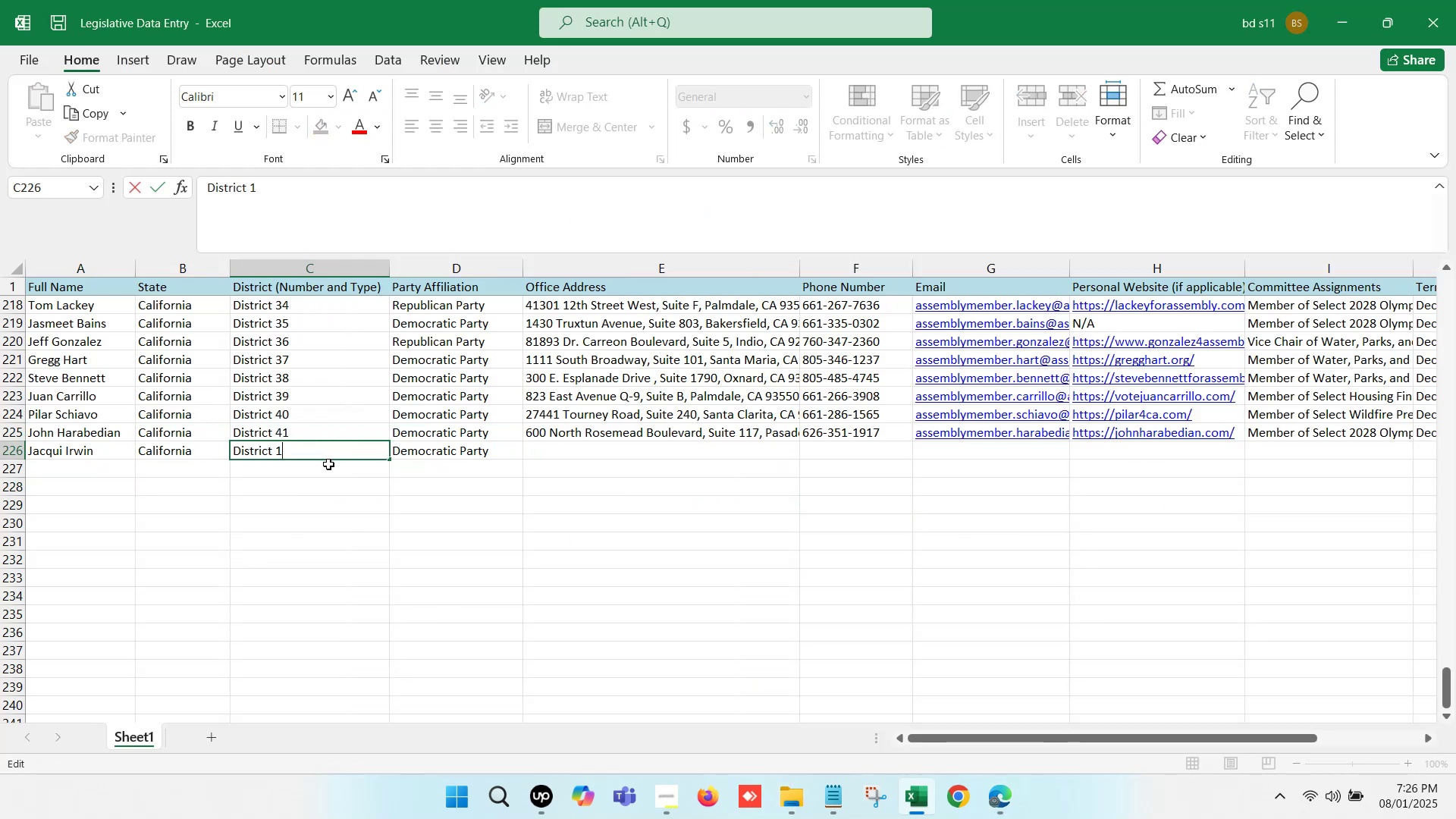 
key(Backspace)
type(42)
 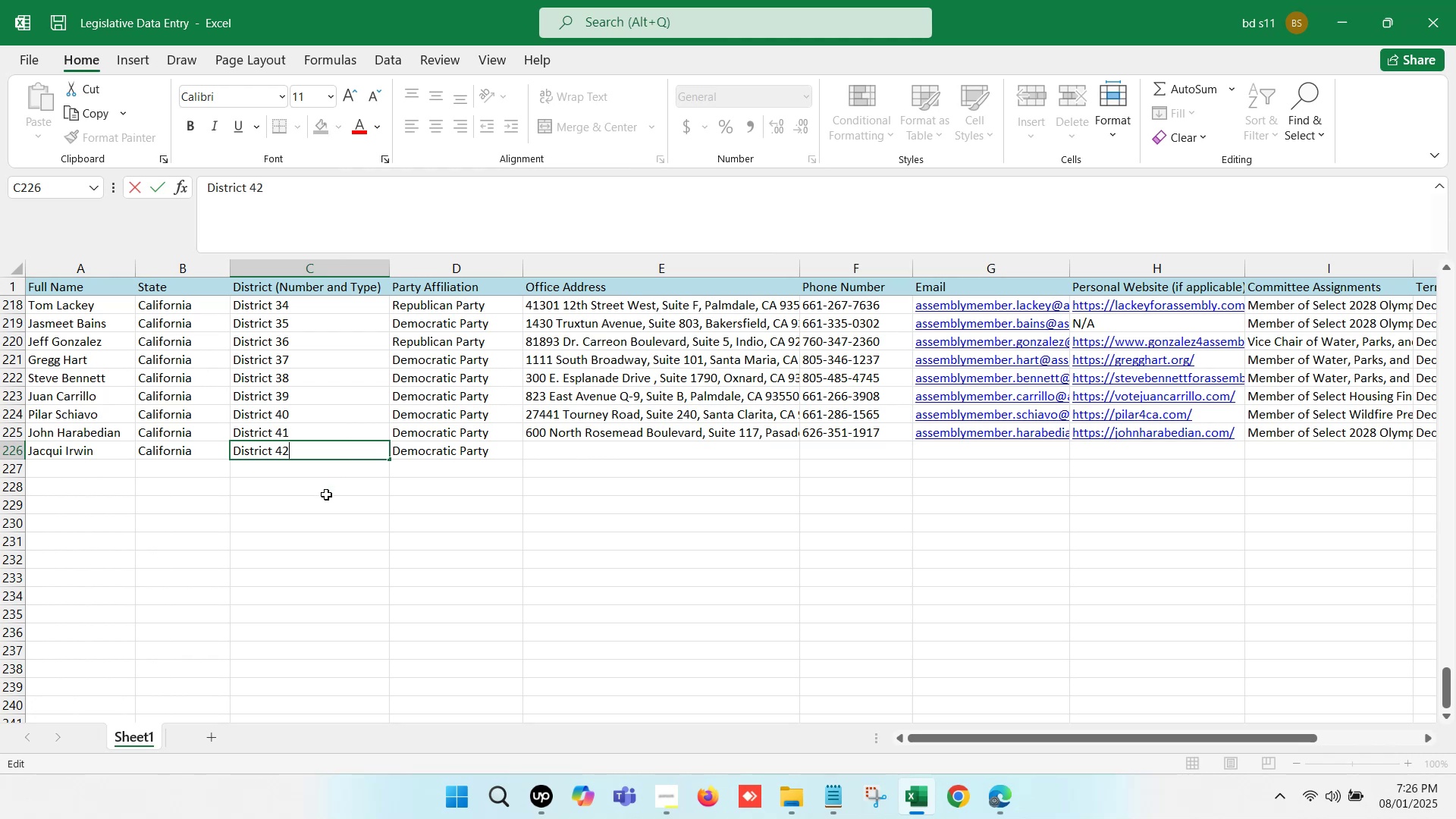 
left_click([333, 505])
 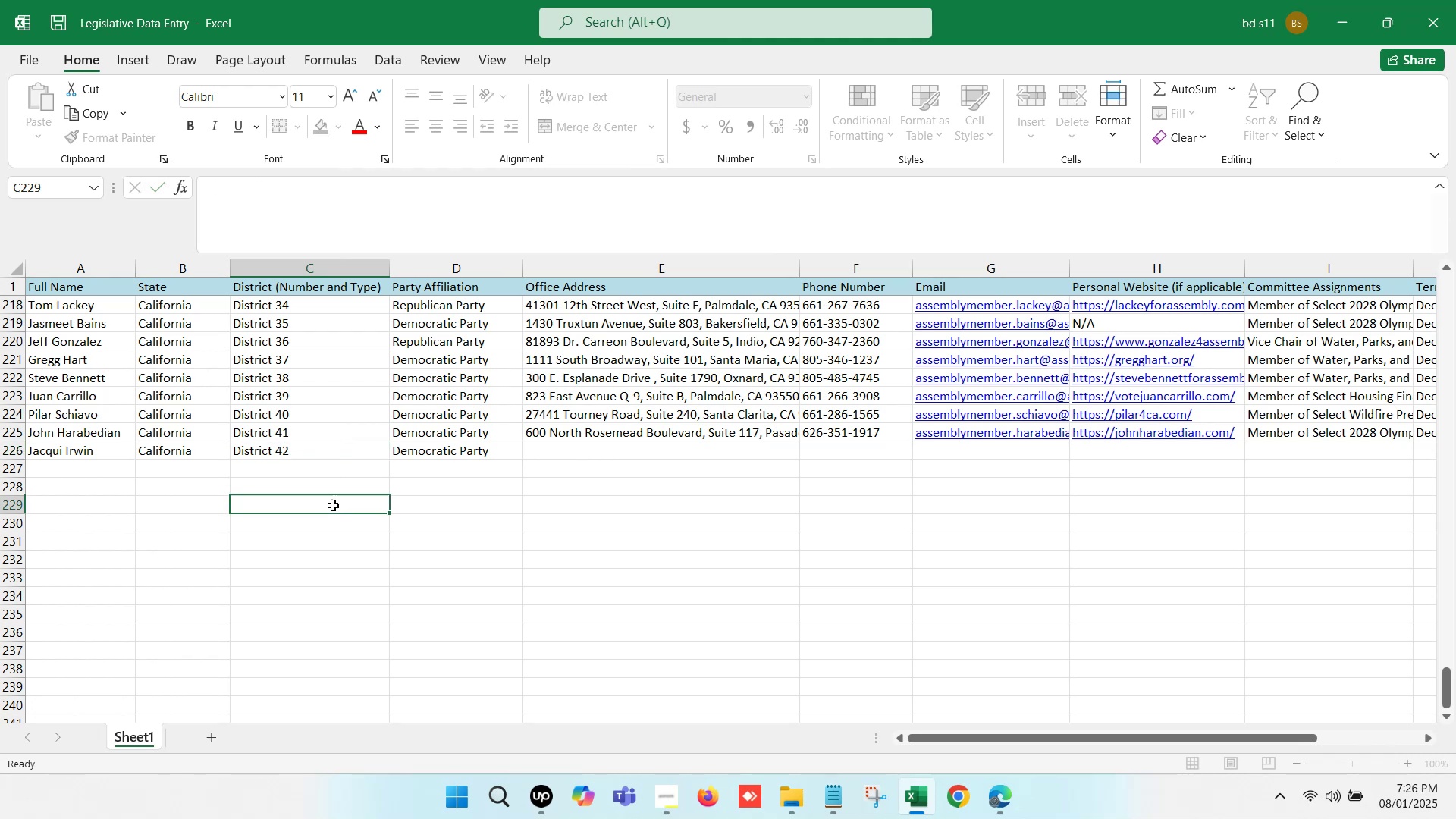 
key(Control+S)
 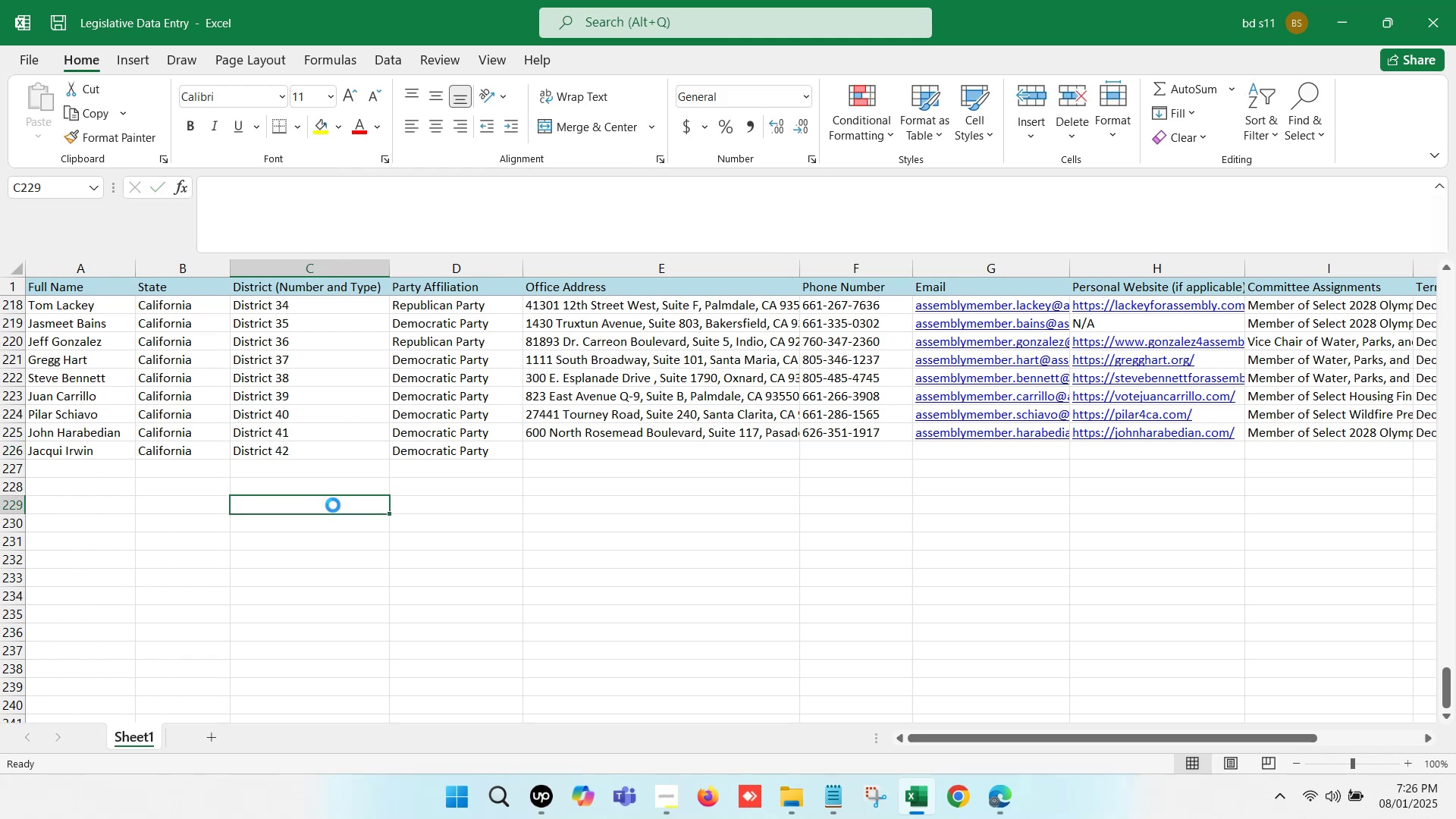 
key(Control+S)
 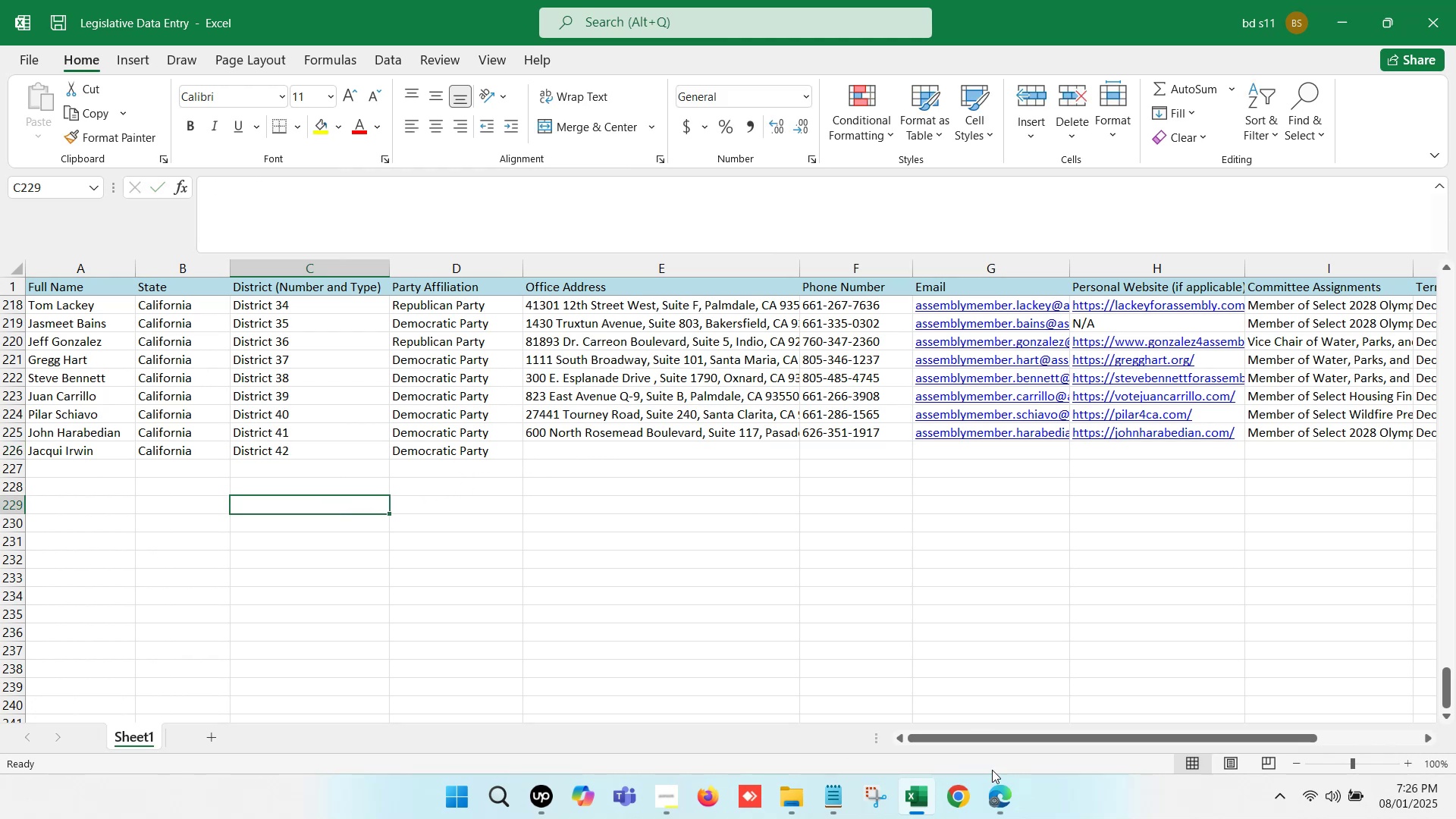 
left_click([992, 808])
 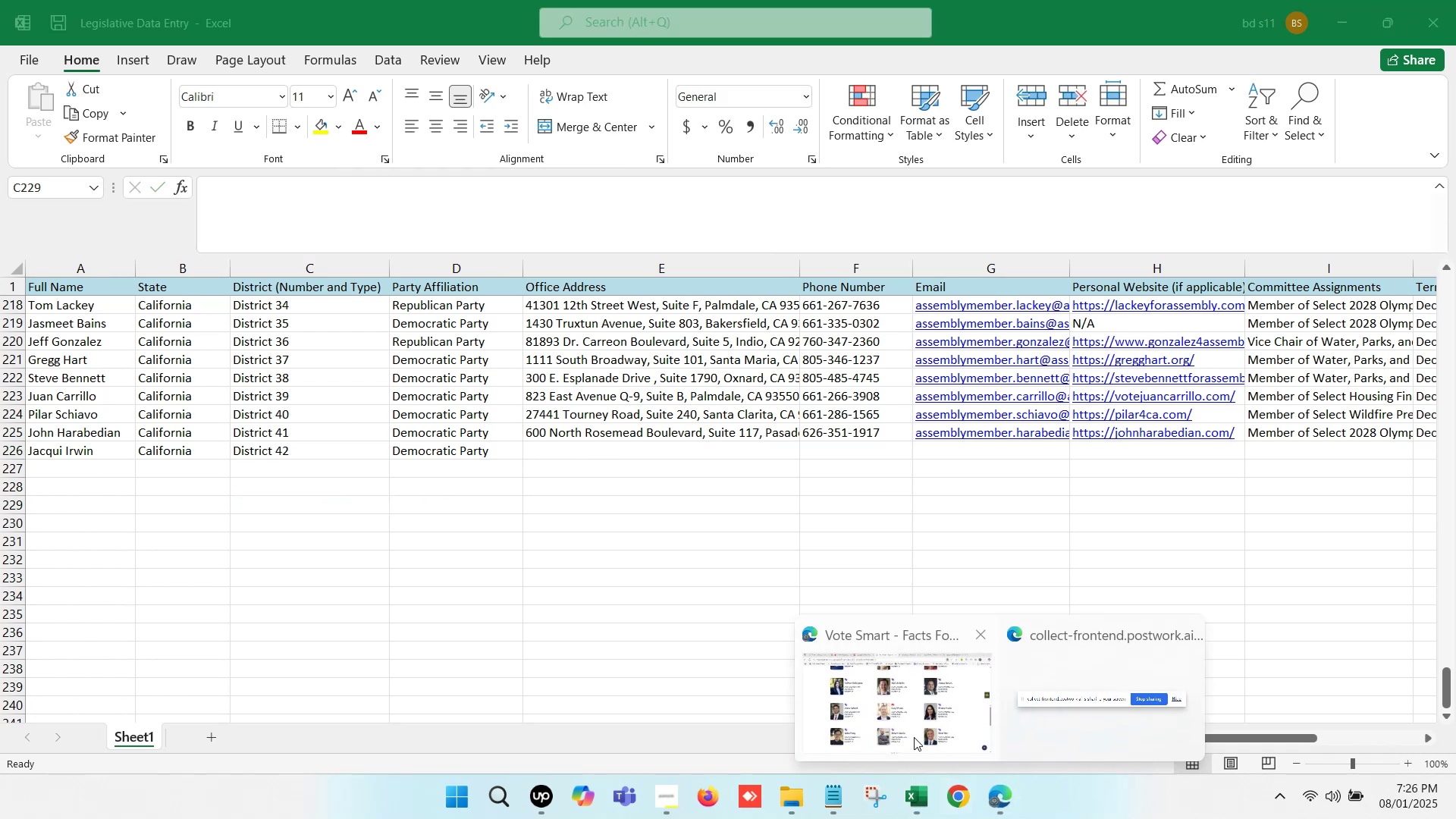 
left_click([890, 711])
 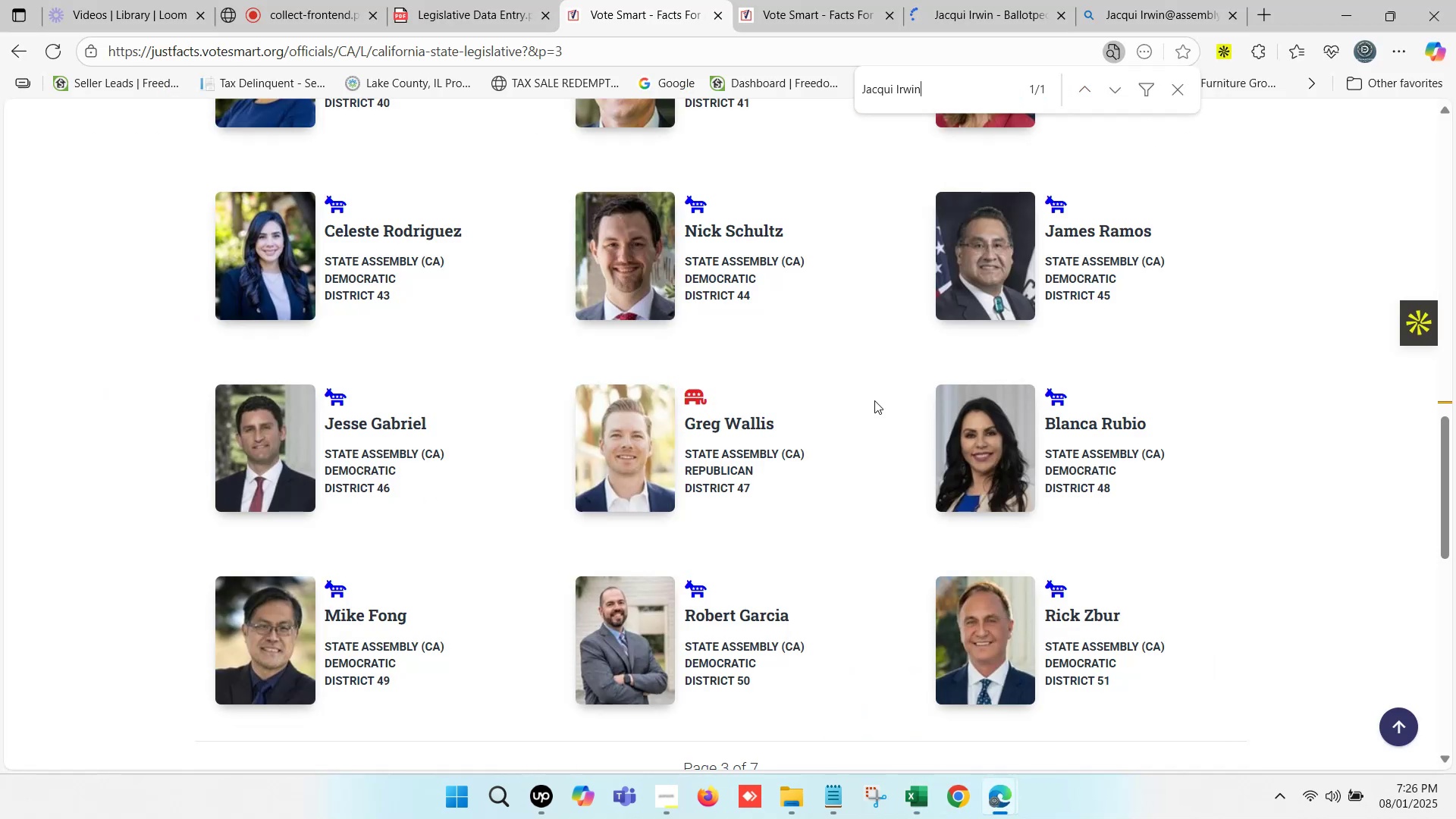 
scroll: coordinate [1002, 344], scroll_direction: up, amount: 2.0
 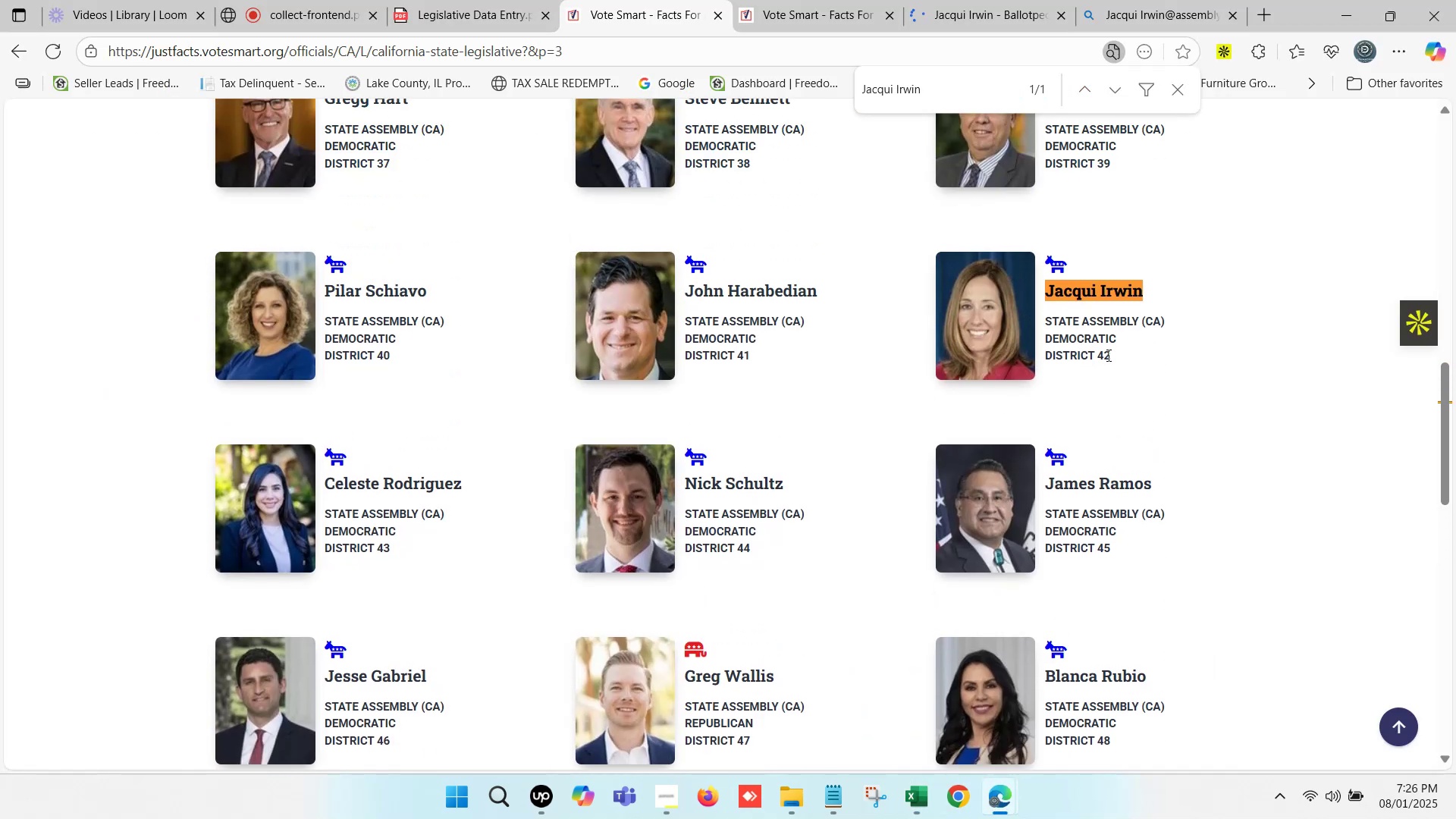 
left_click_drag(start_coordinate=[1112, 359], to_coordinate=[1094, 357])
 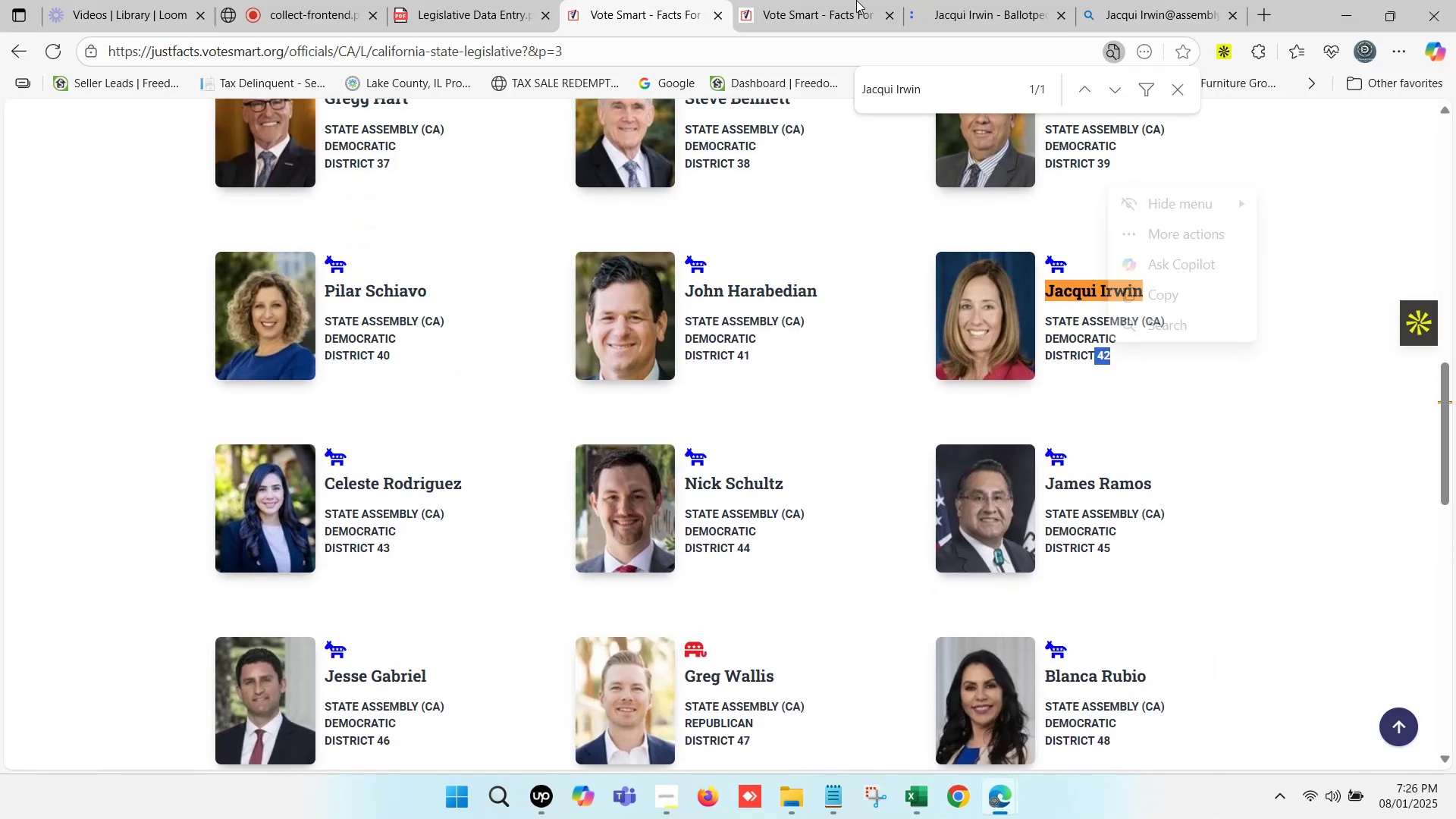 
double_click([959, 0])
 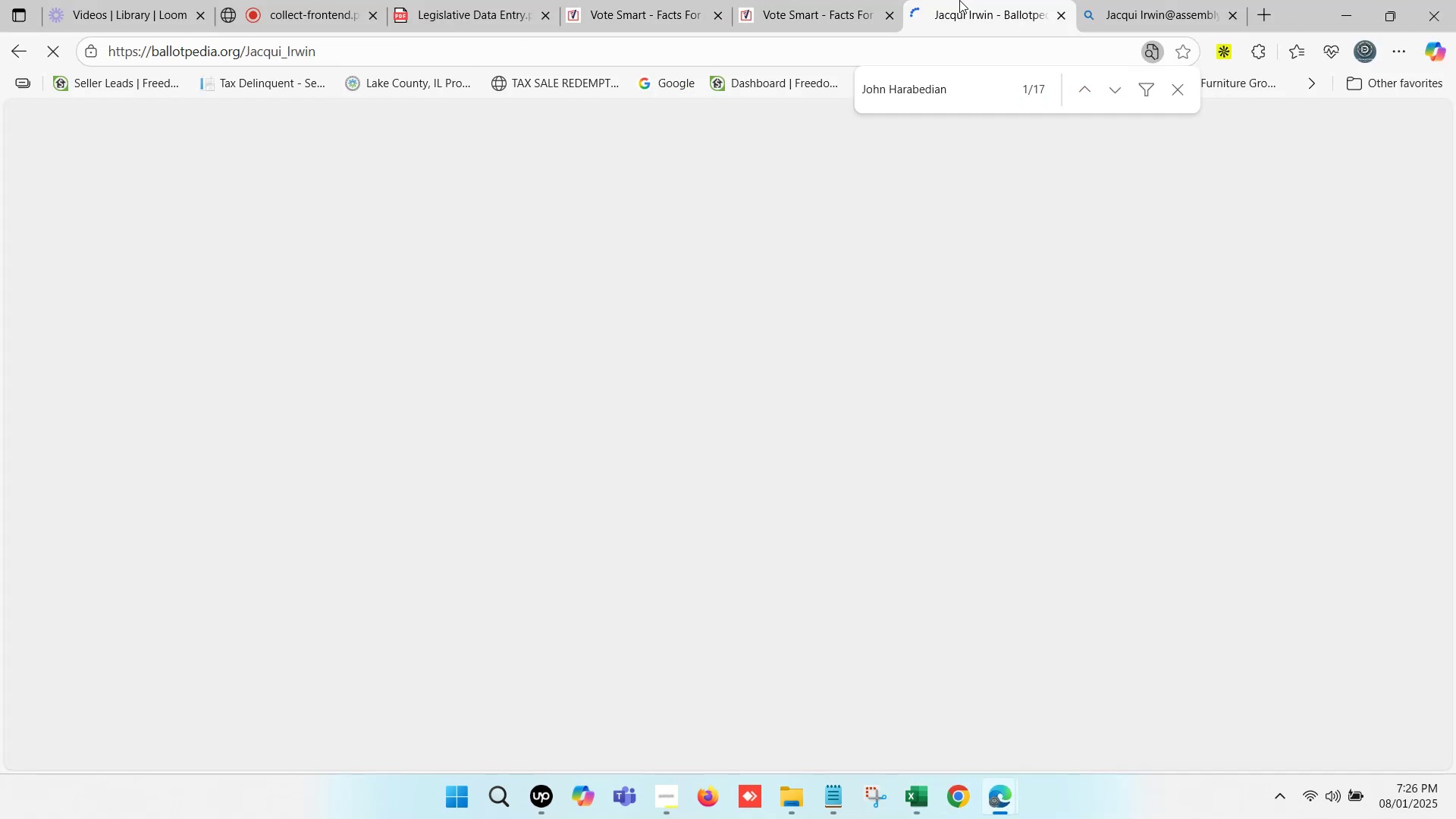 
triple_click([959, 0])
 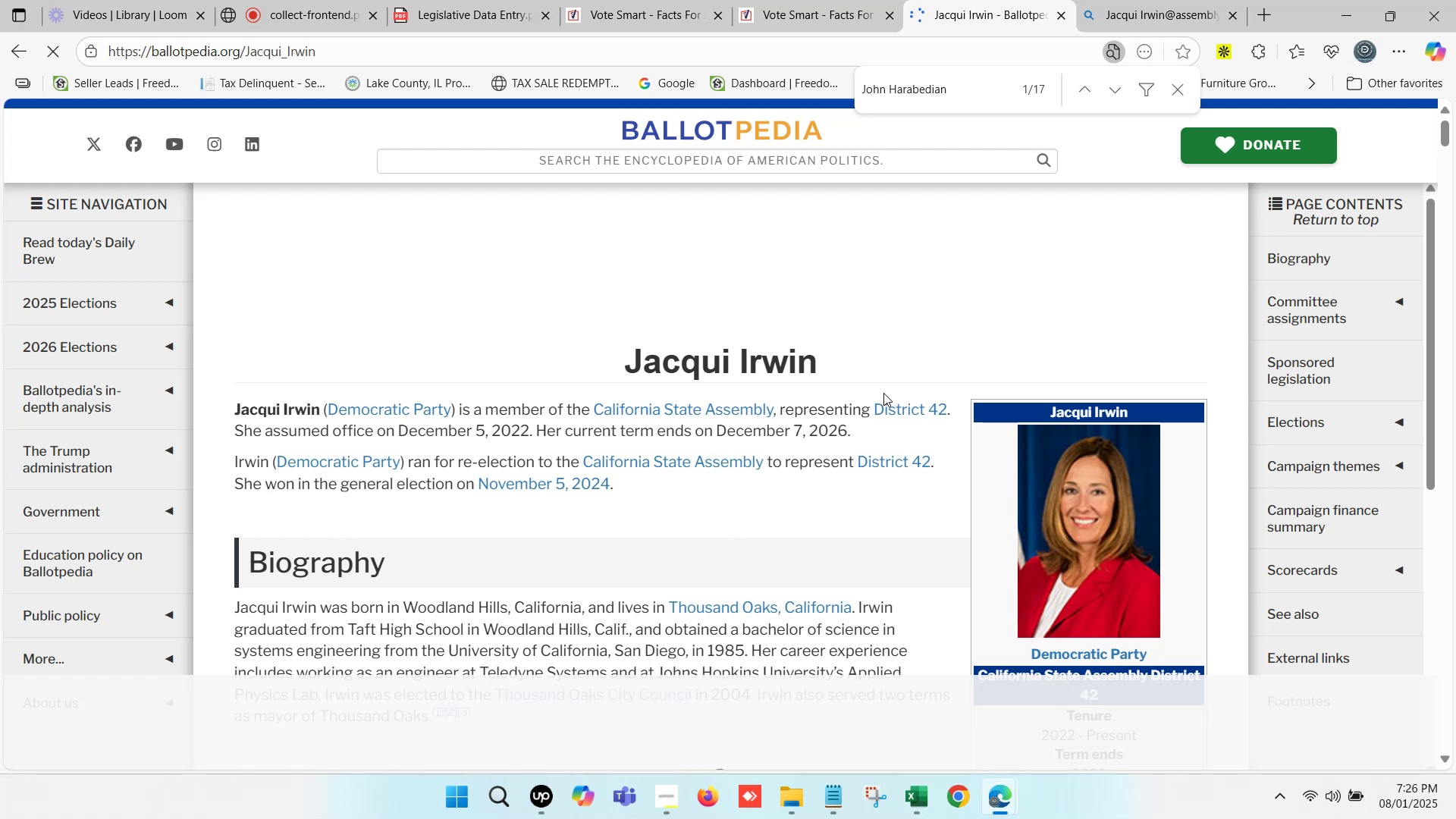 
scroll: coordinate [883, 393], scroll_direction: down, amount: 1.0
 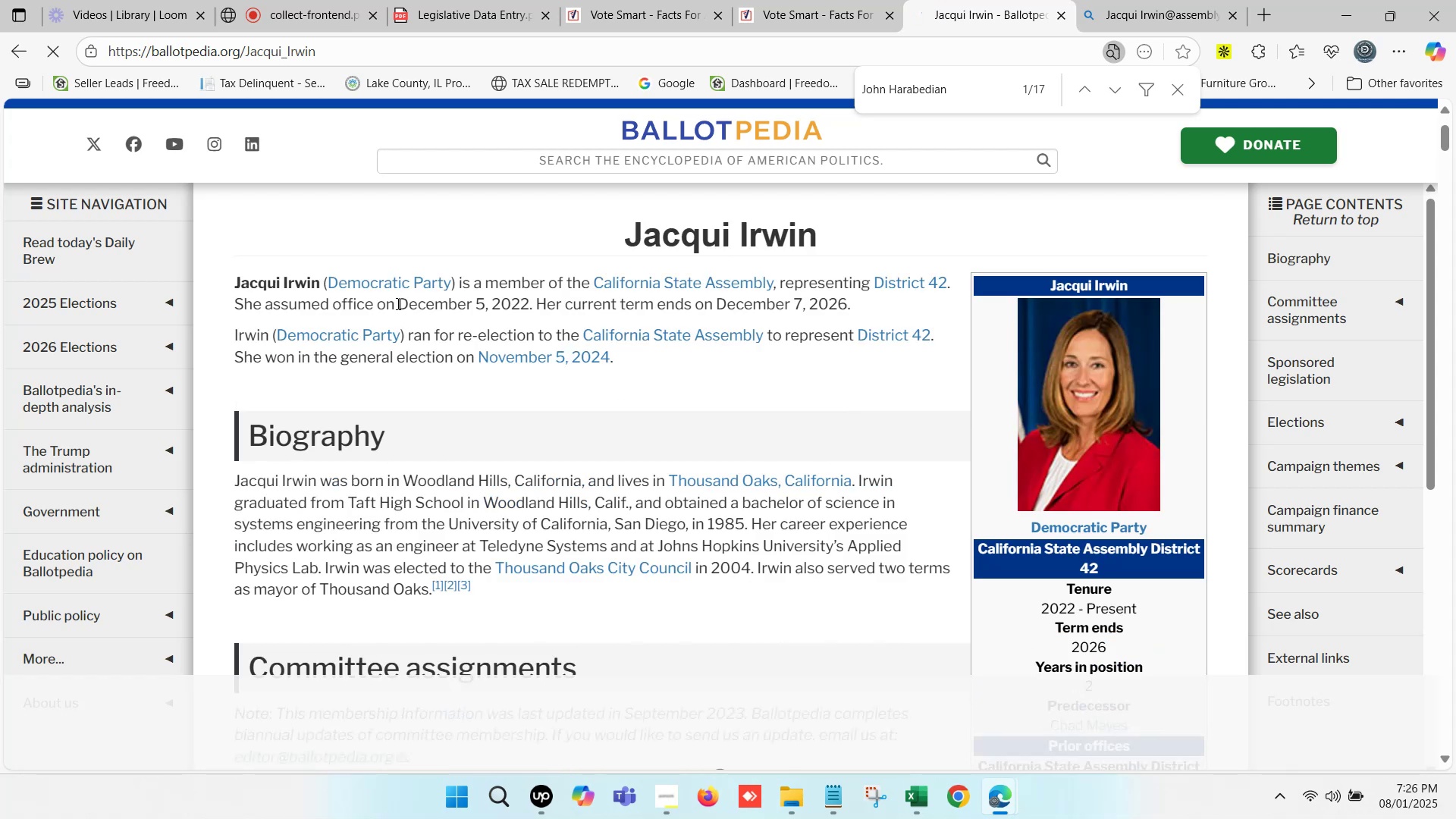 
left_click_drag(start_coordinate=[397, 303], to_coordinate=[850, 297])
 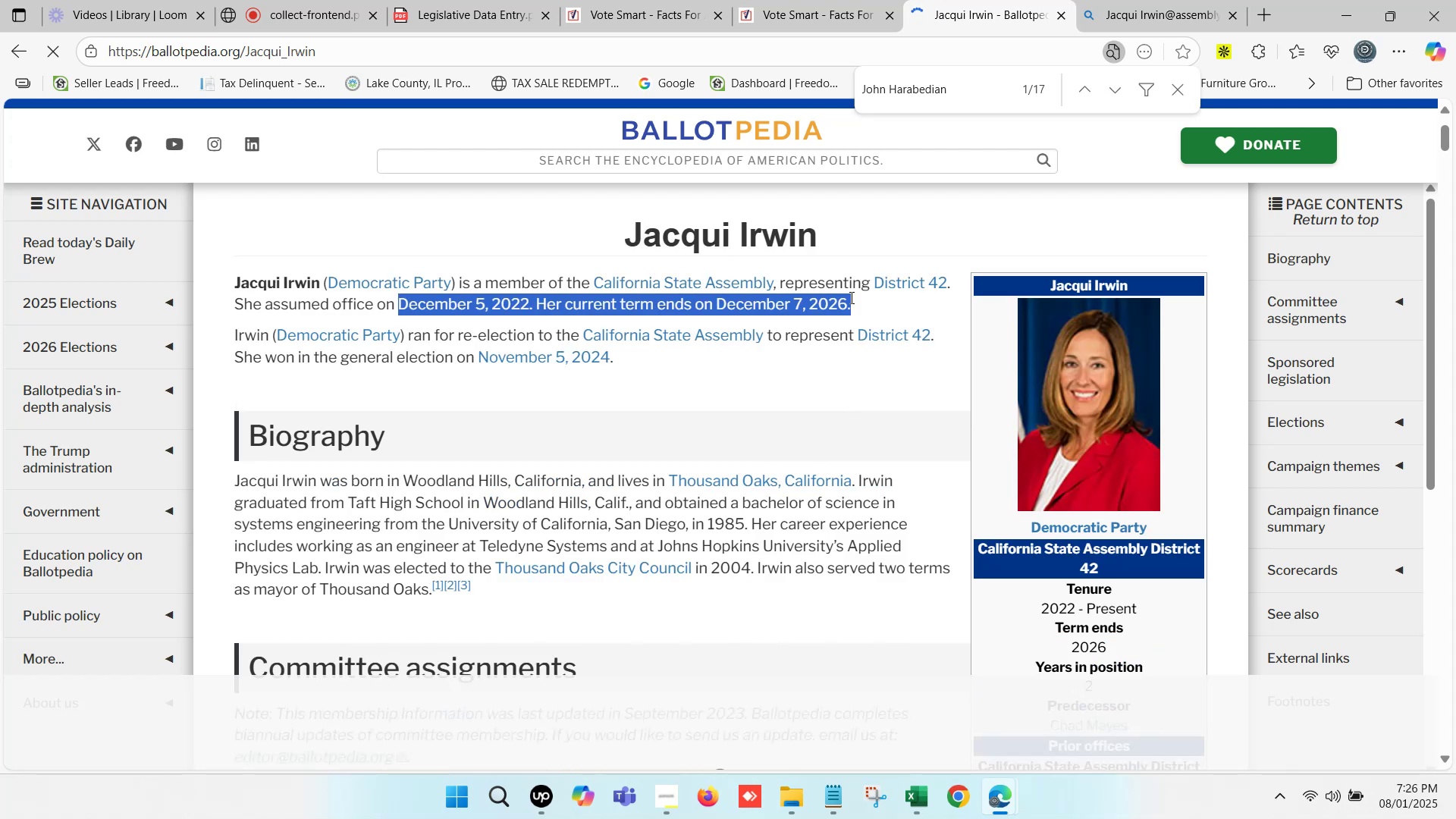 
key(Control+C)
 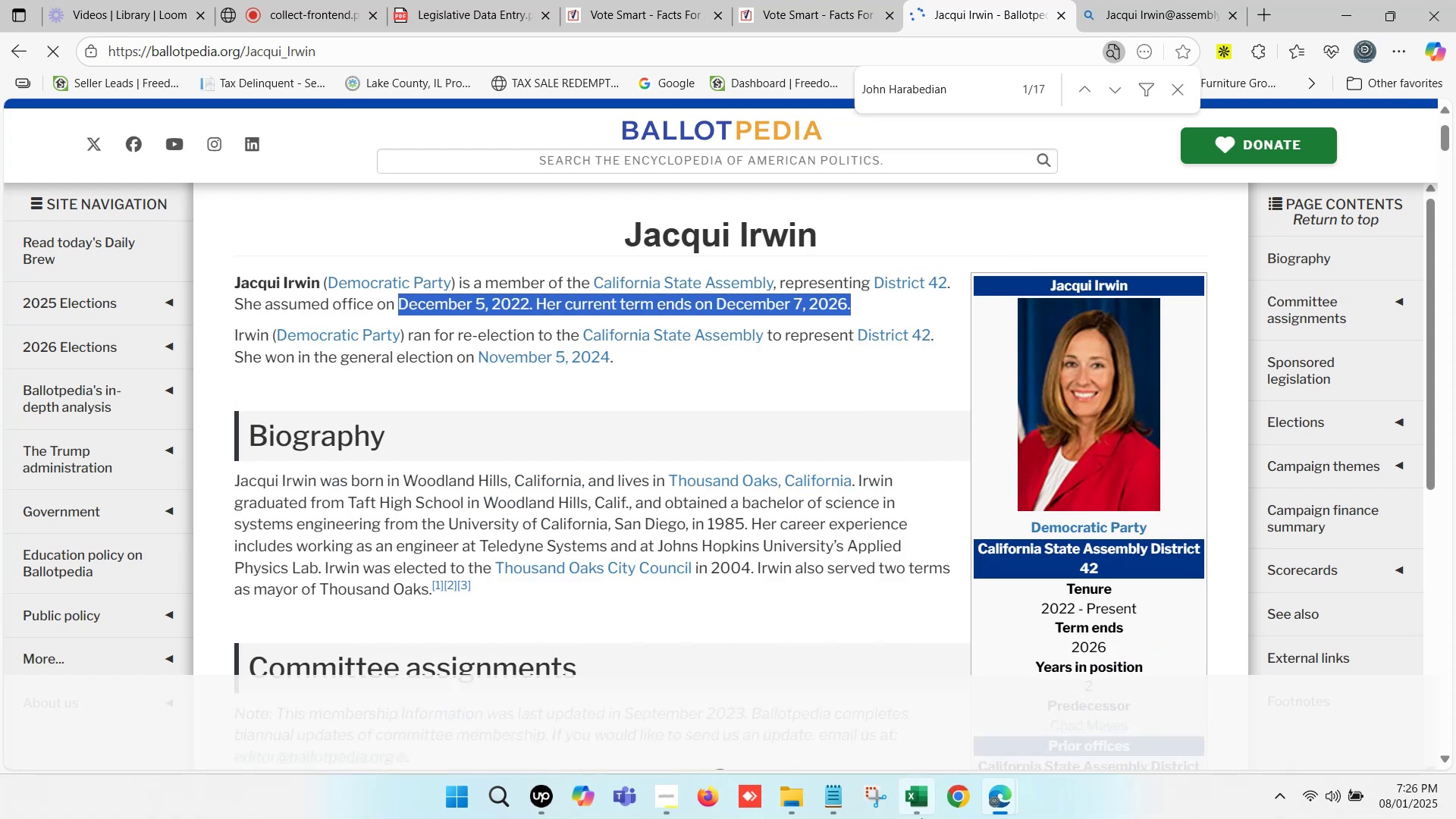 
left_click([921, 818])
 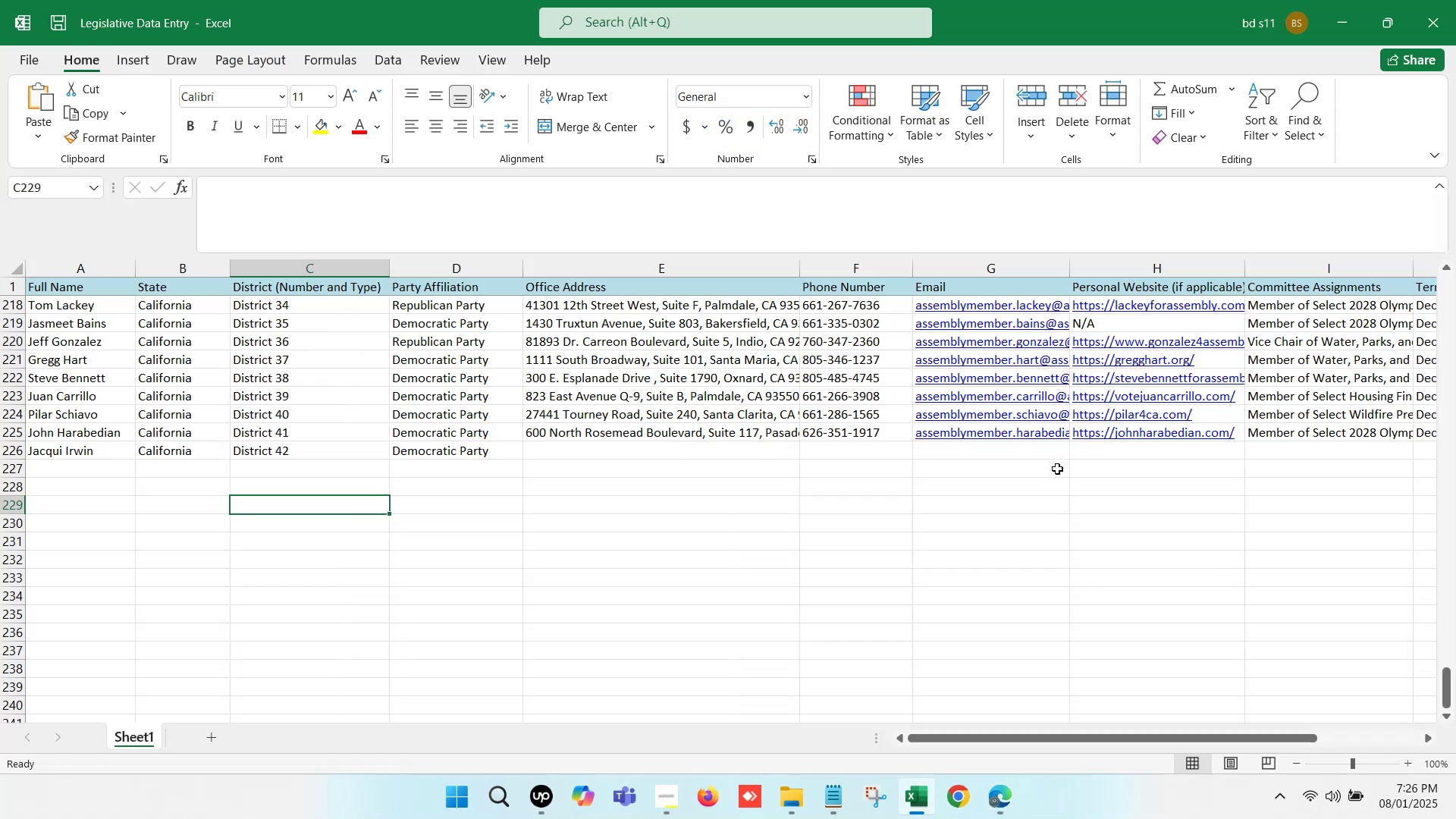 
left_click([1057, 466])
 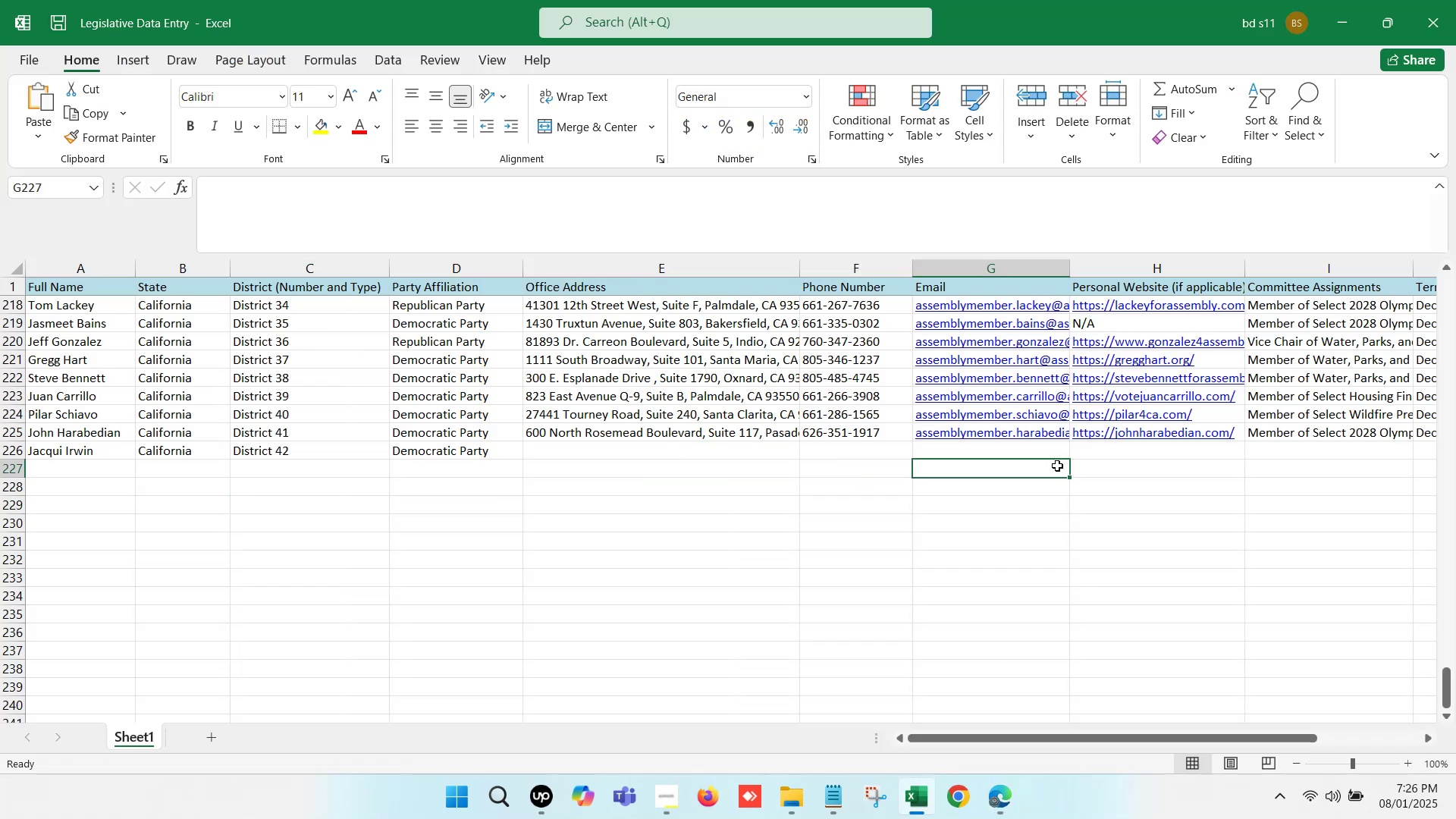 
key(ArrowRight)
 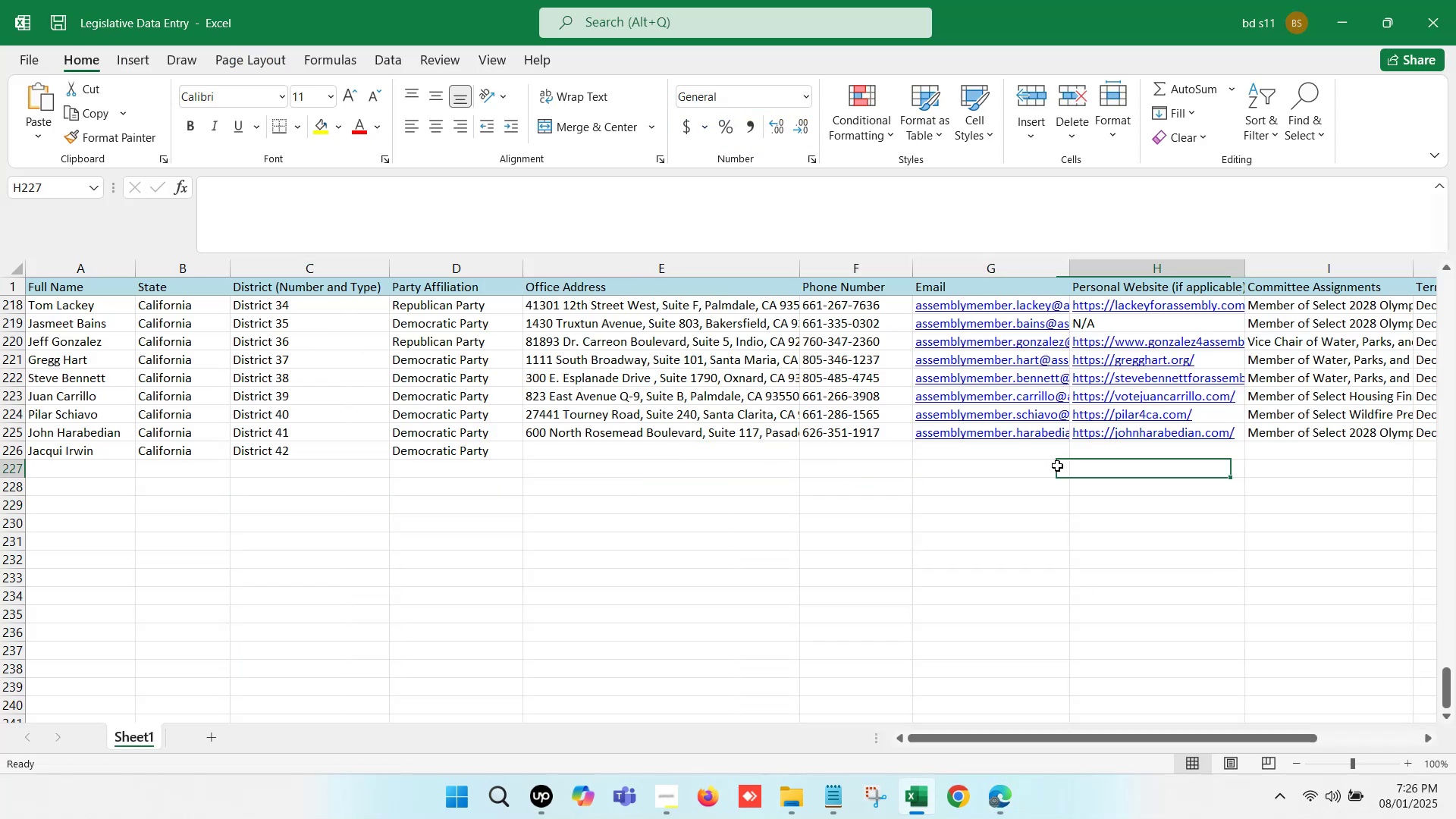 
key(ArrowRight)
 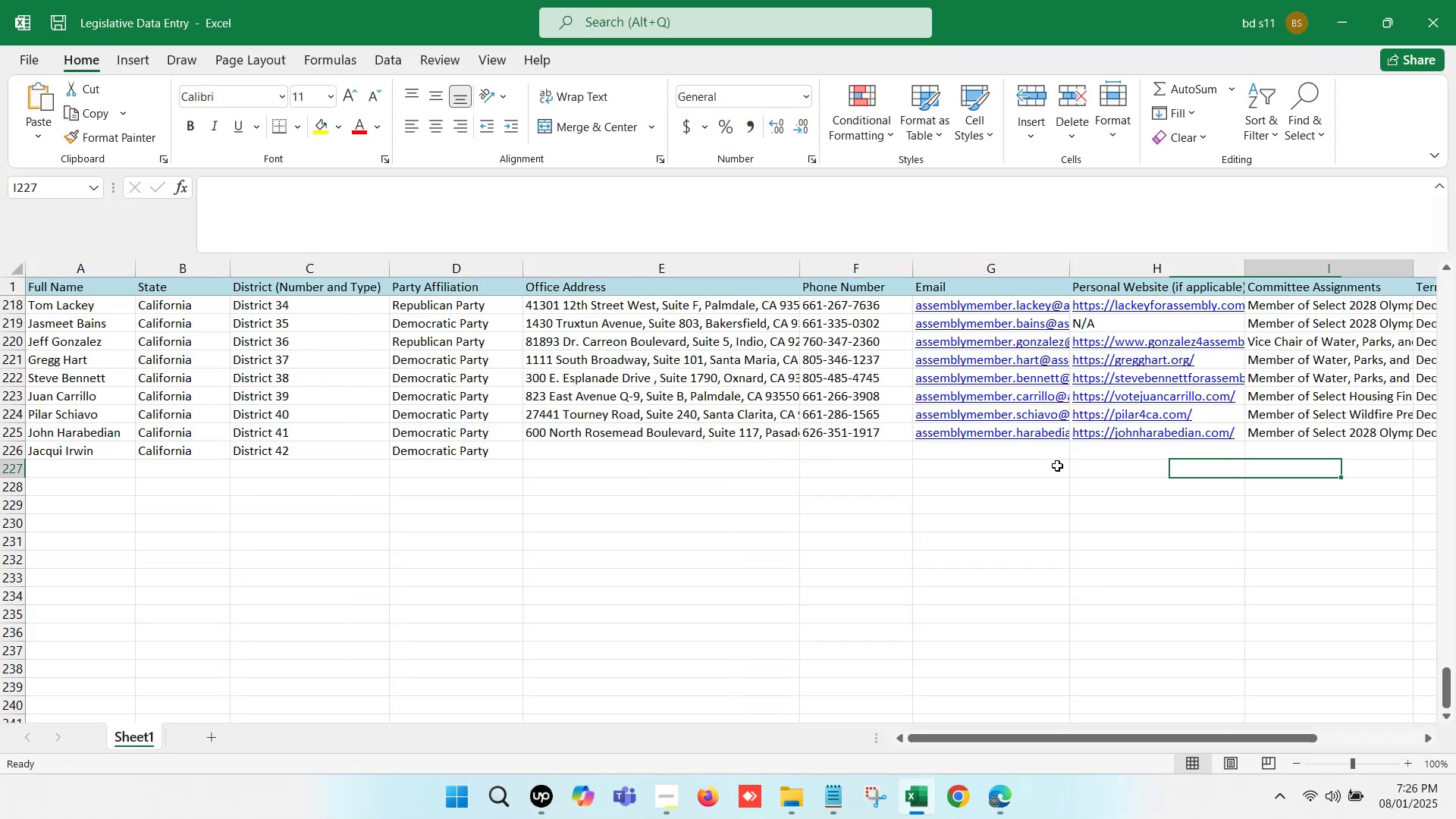 
key(ArrowRight)
 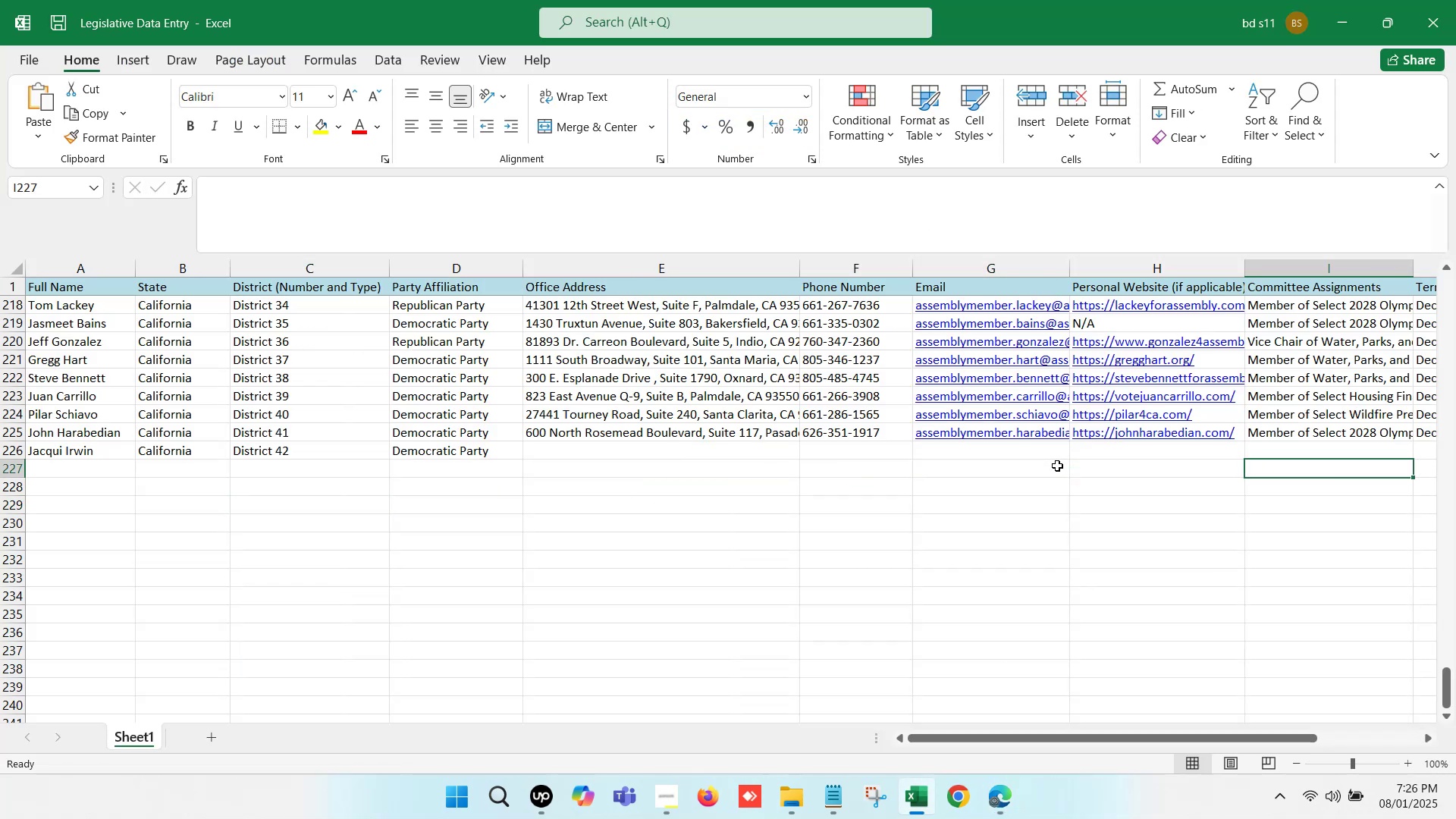 
key(ArrowRight)
 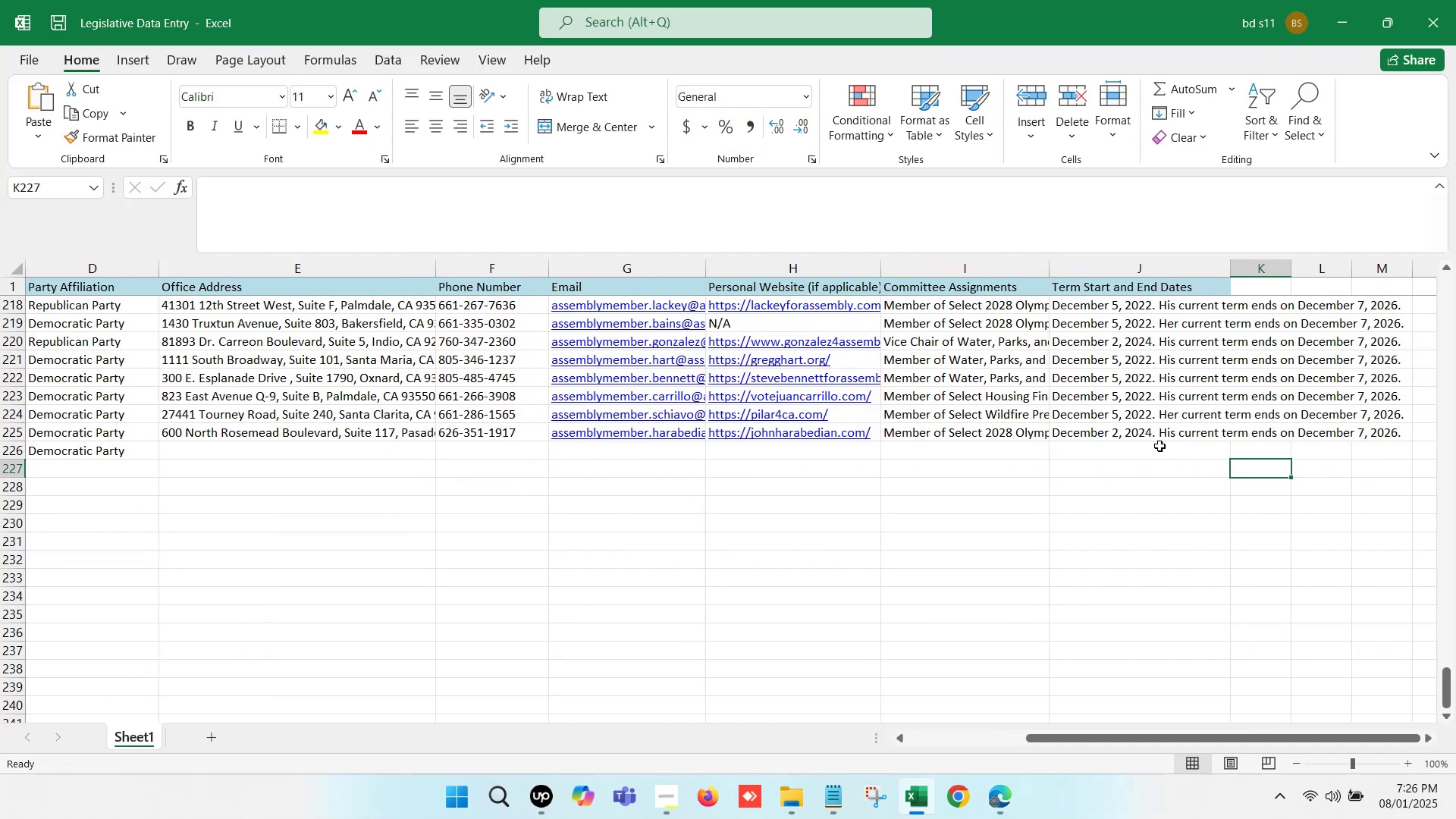 
left_click([1149, 449])
 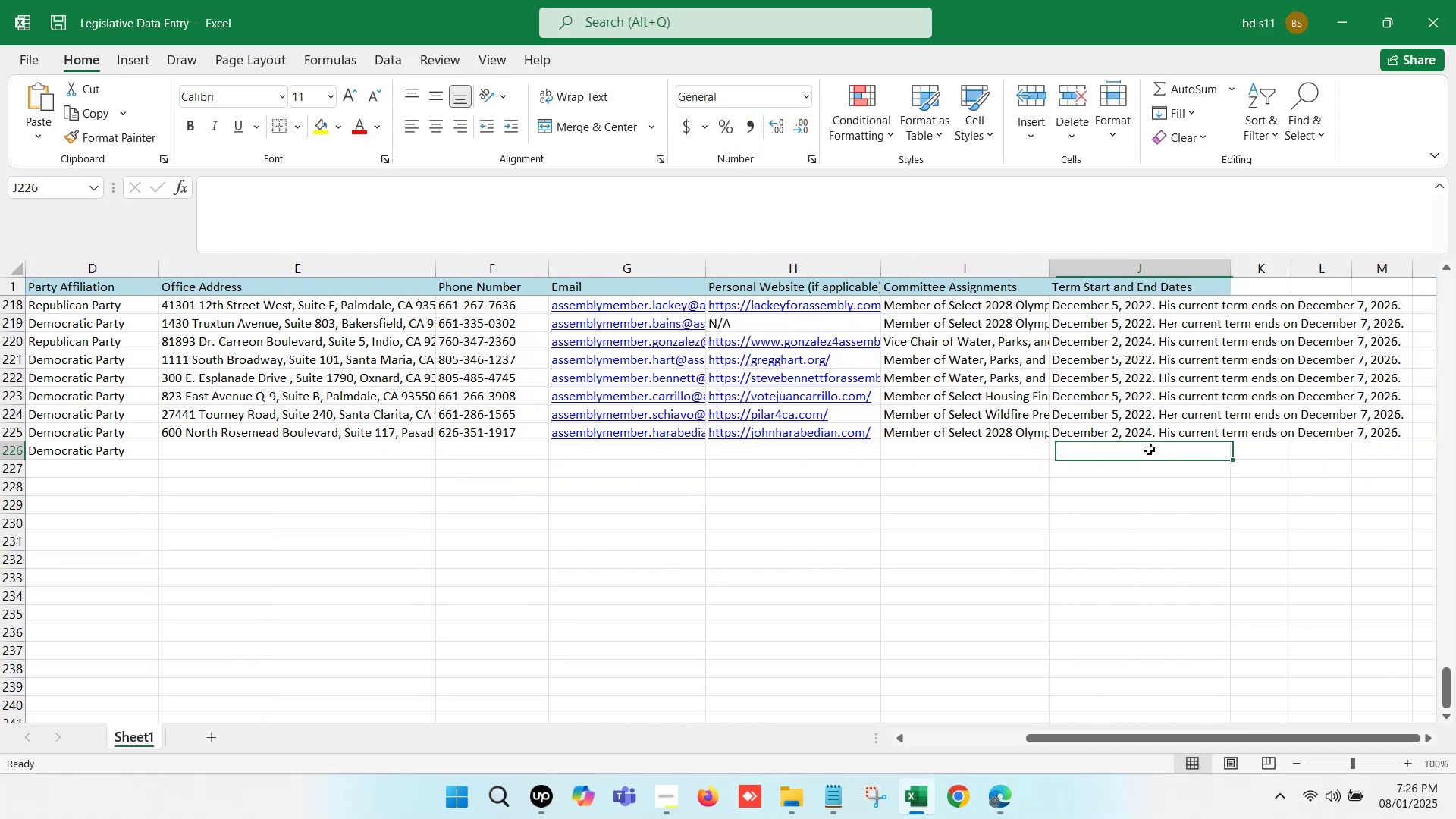 
double_click([1149, 449])
 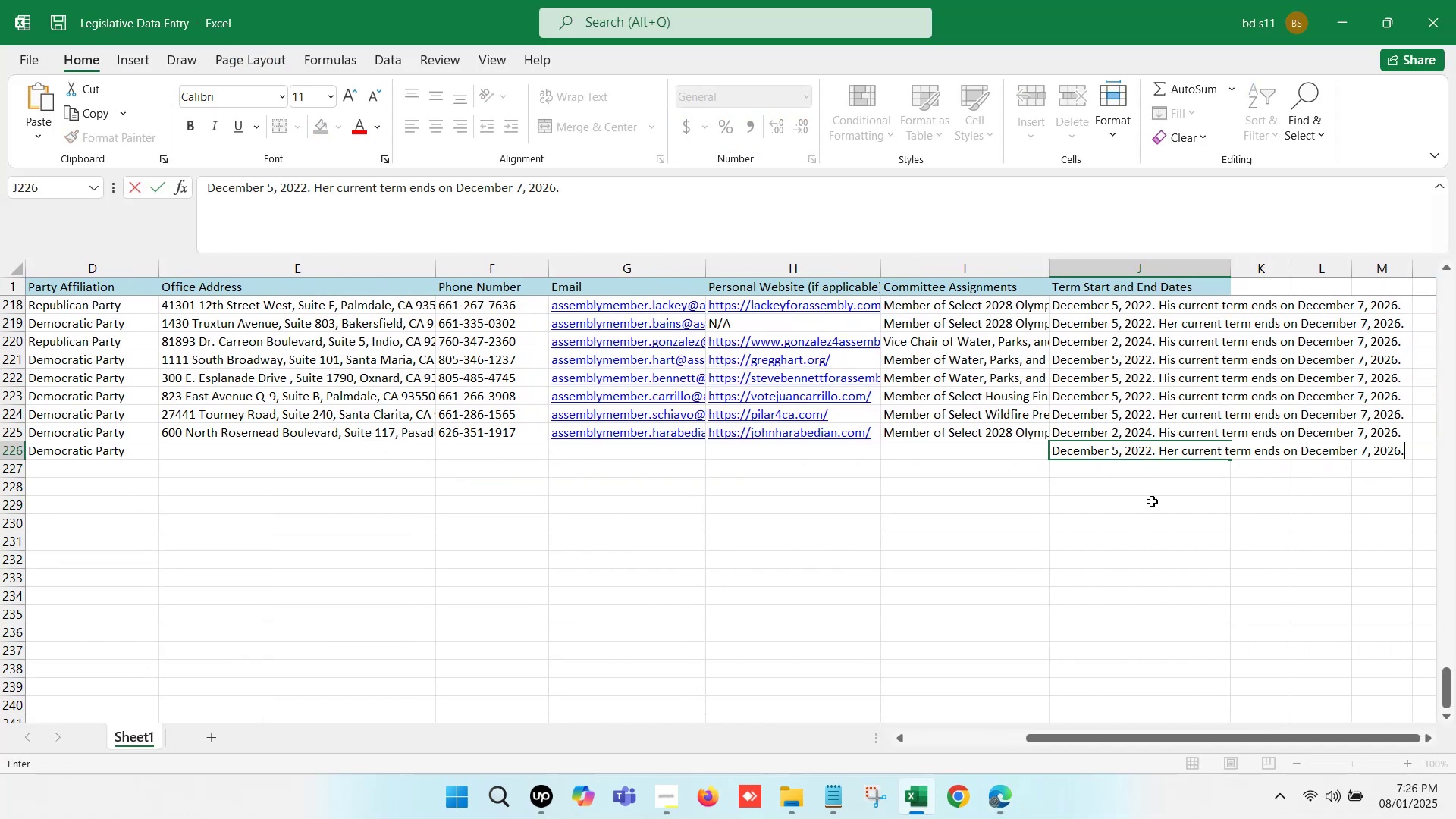 
key(Control+V)
 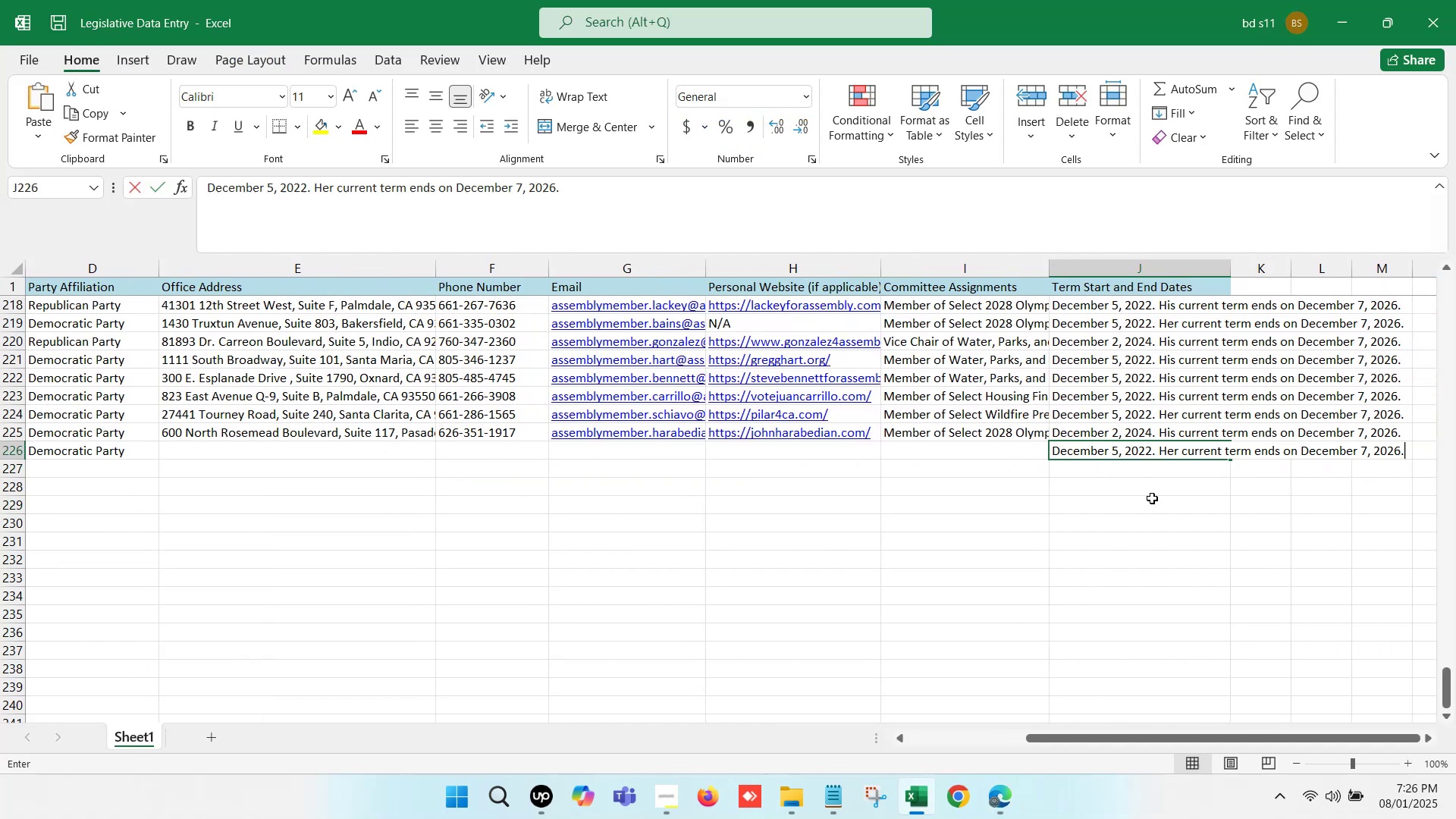 
left_click([1152, 501])
 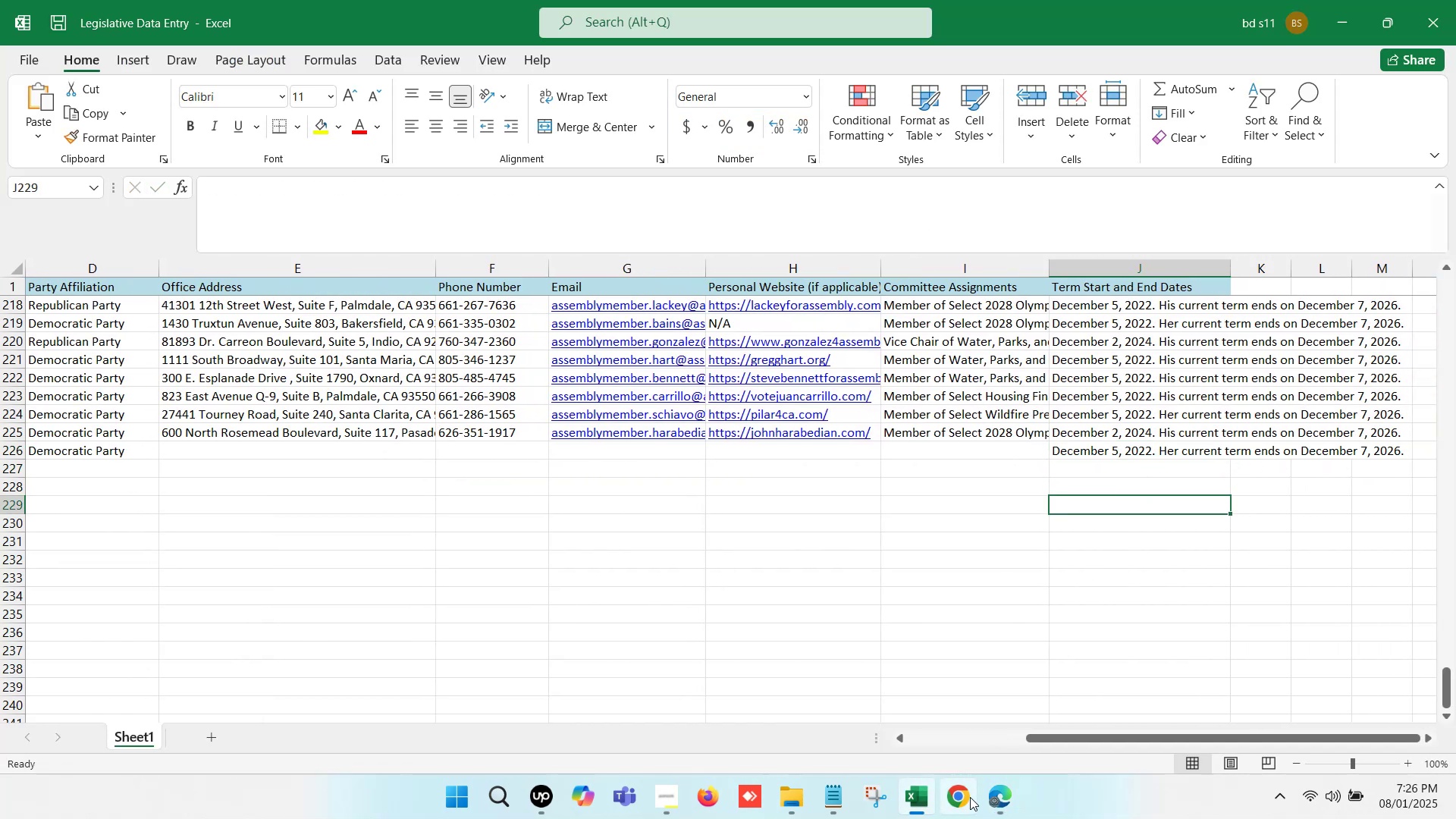 
left_click([996, 801])
 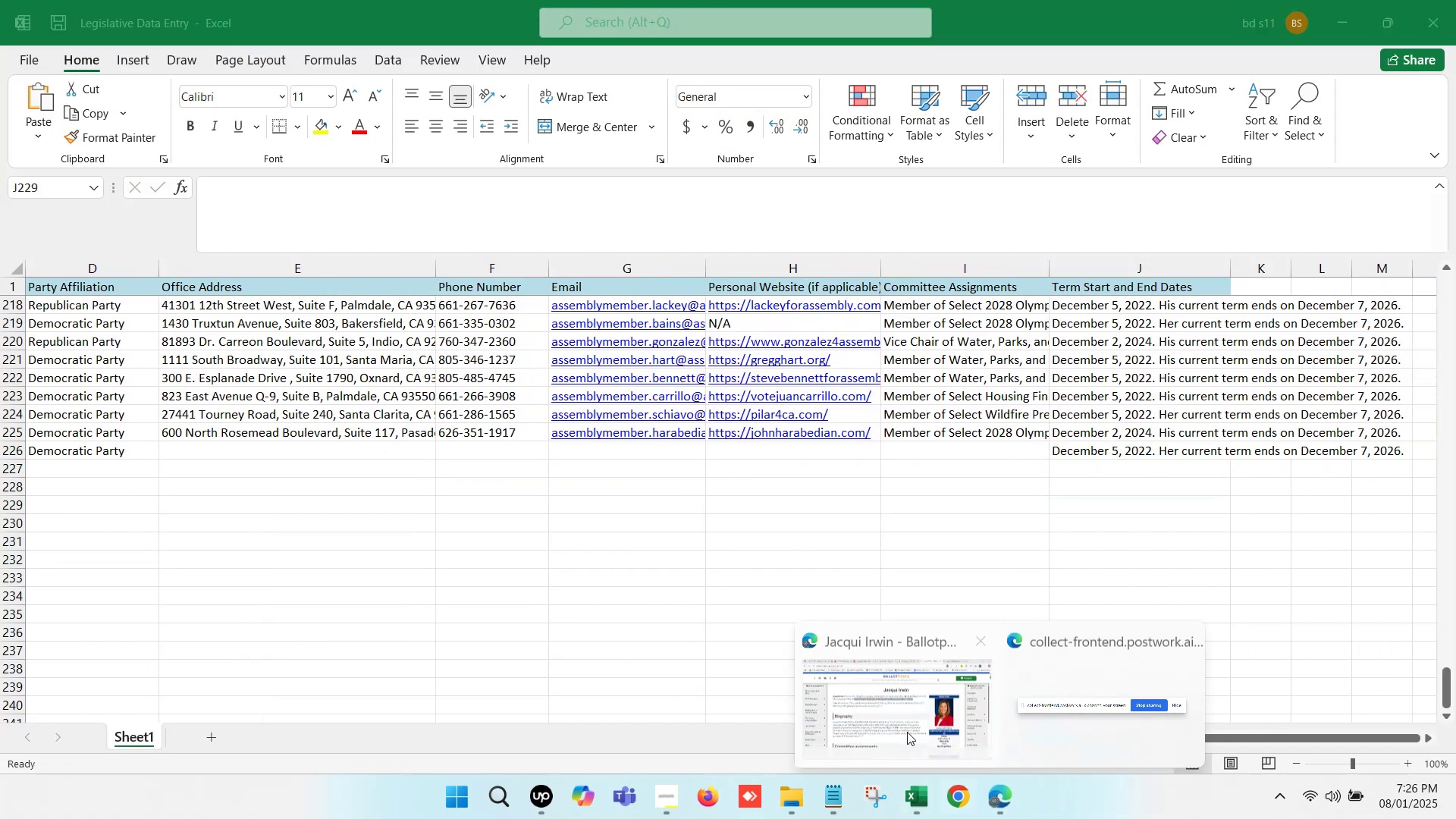 
left_click([883, 715])
 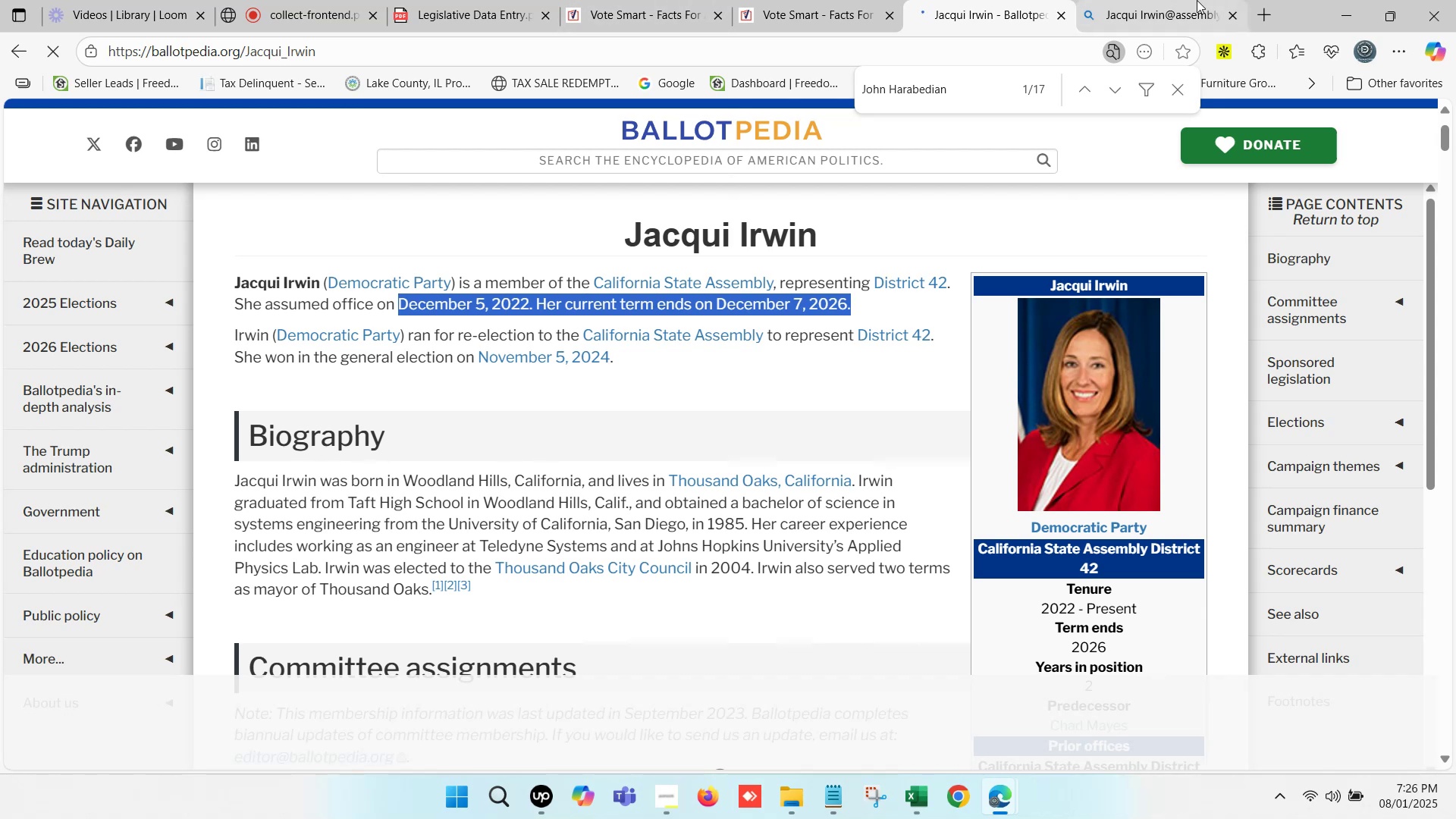 
double_click([1178, 0])
 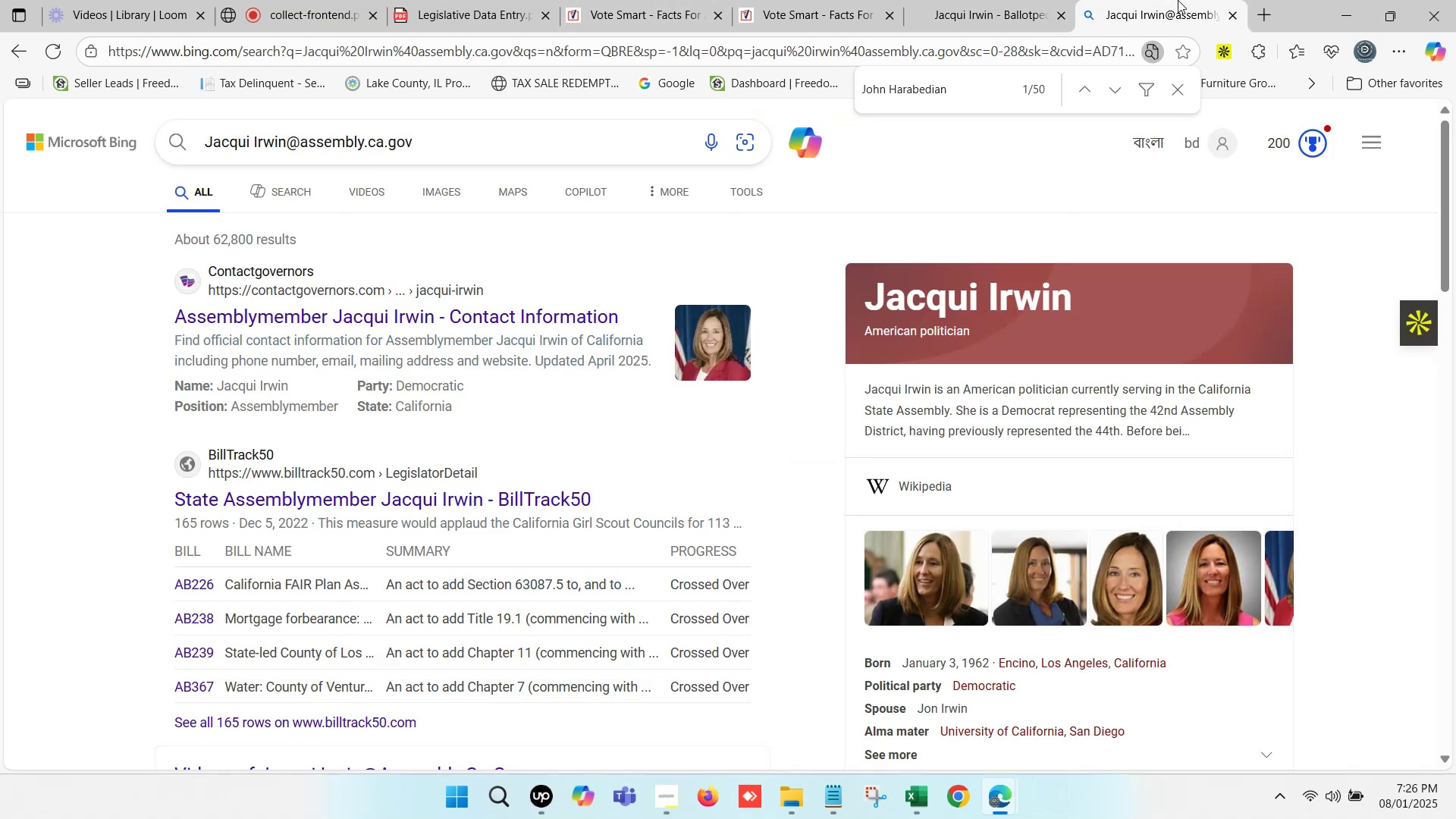 
triple_click([1178, 0])
 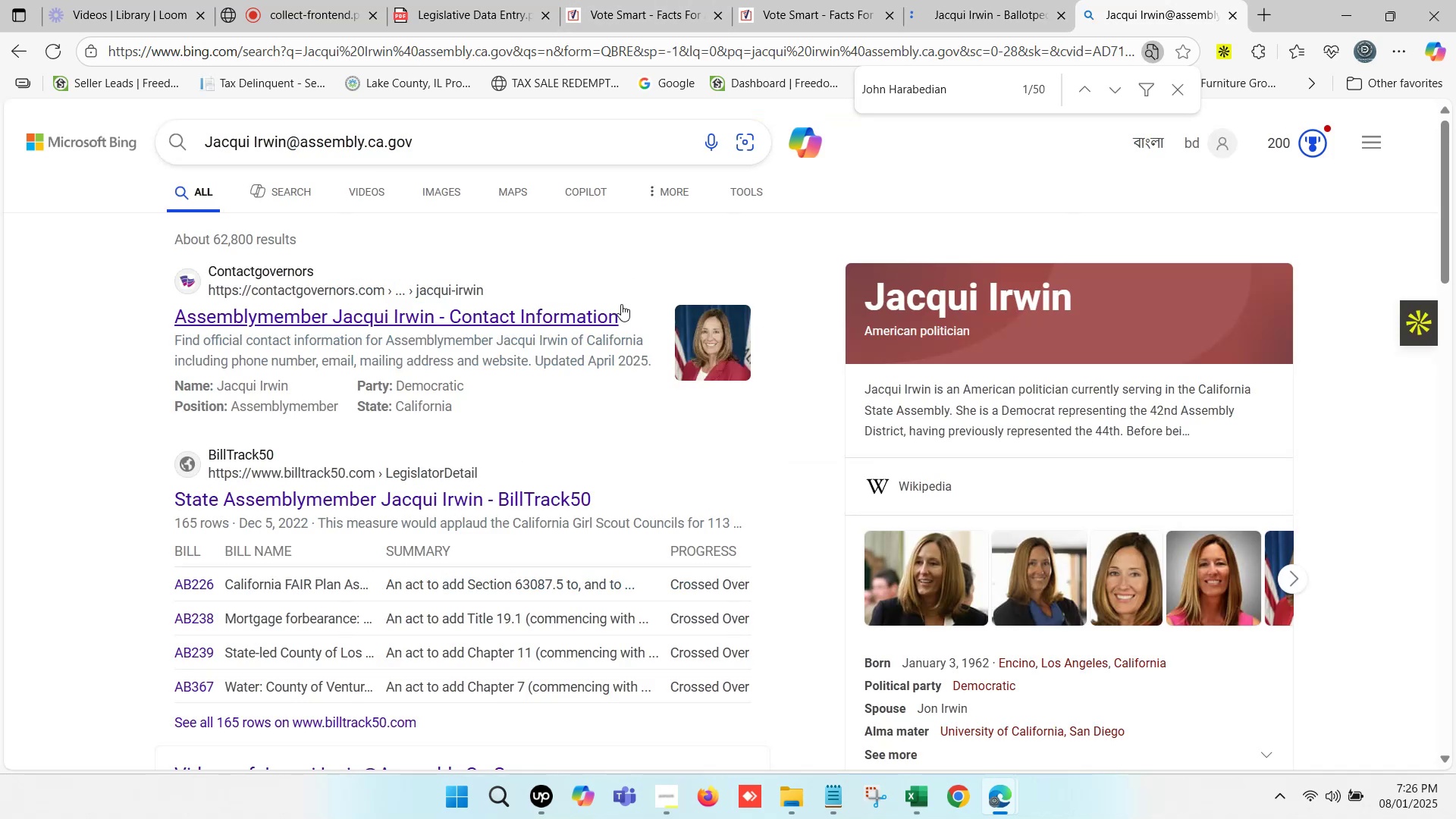 
scroll: coordinate [330, 354], scroll_direction: down, amount: 16.0
 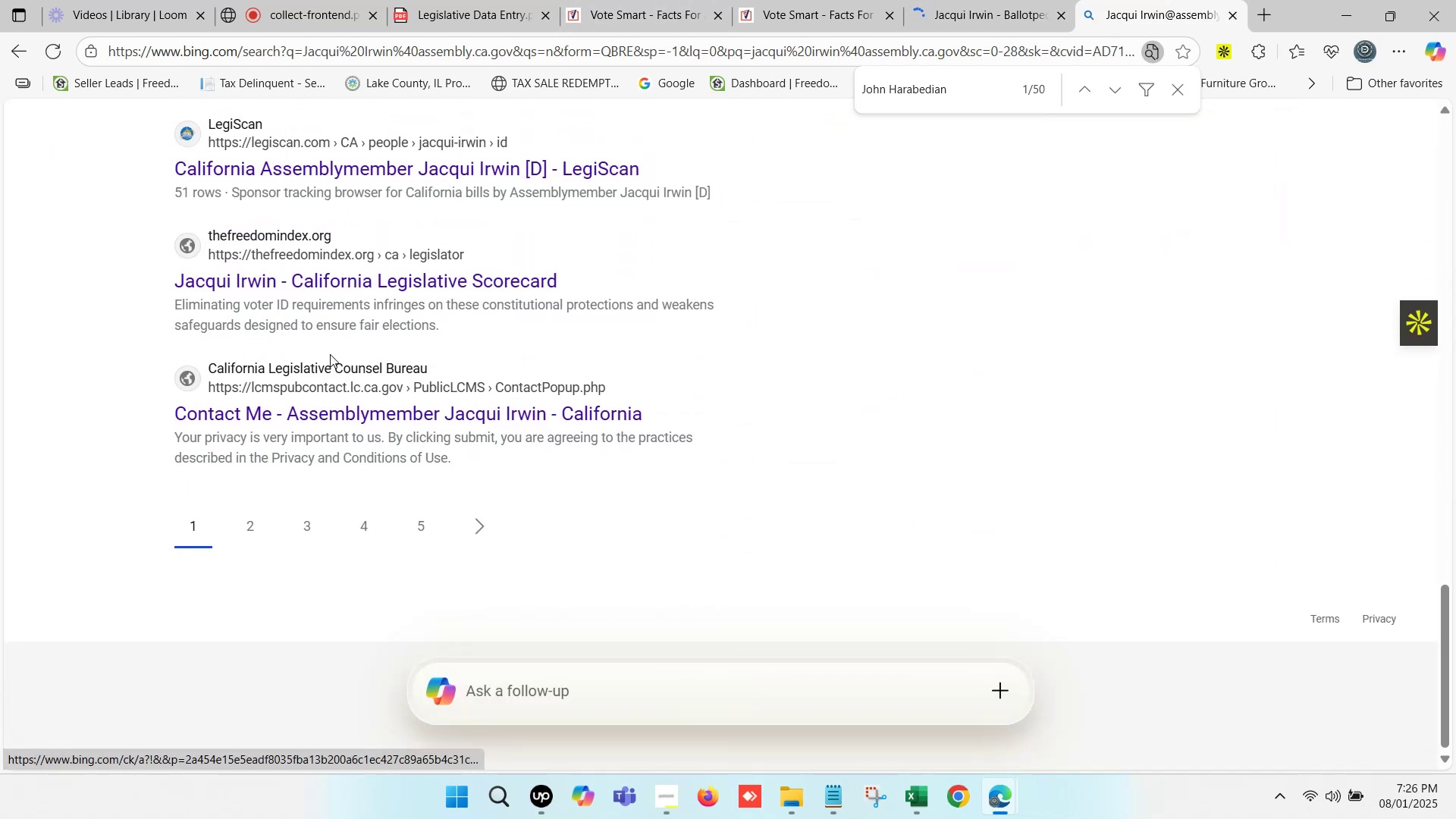 
scroll: coordinate [329, 355], scroll_direction: up, amount: 4.0
 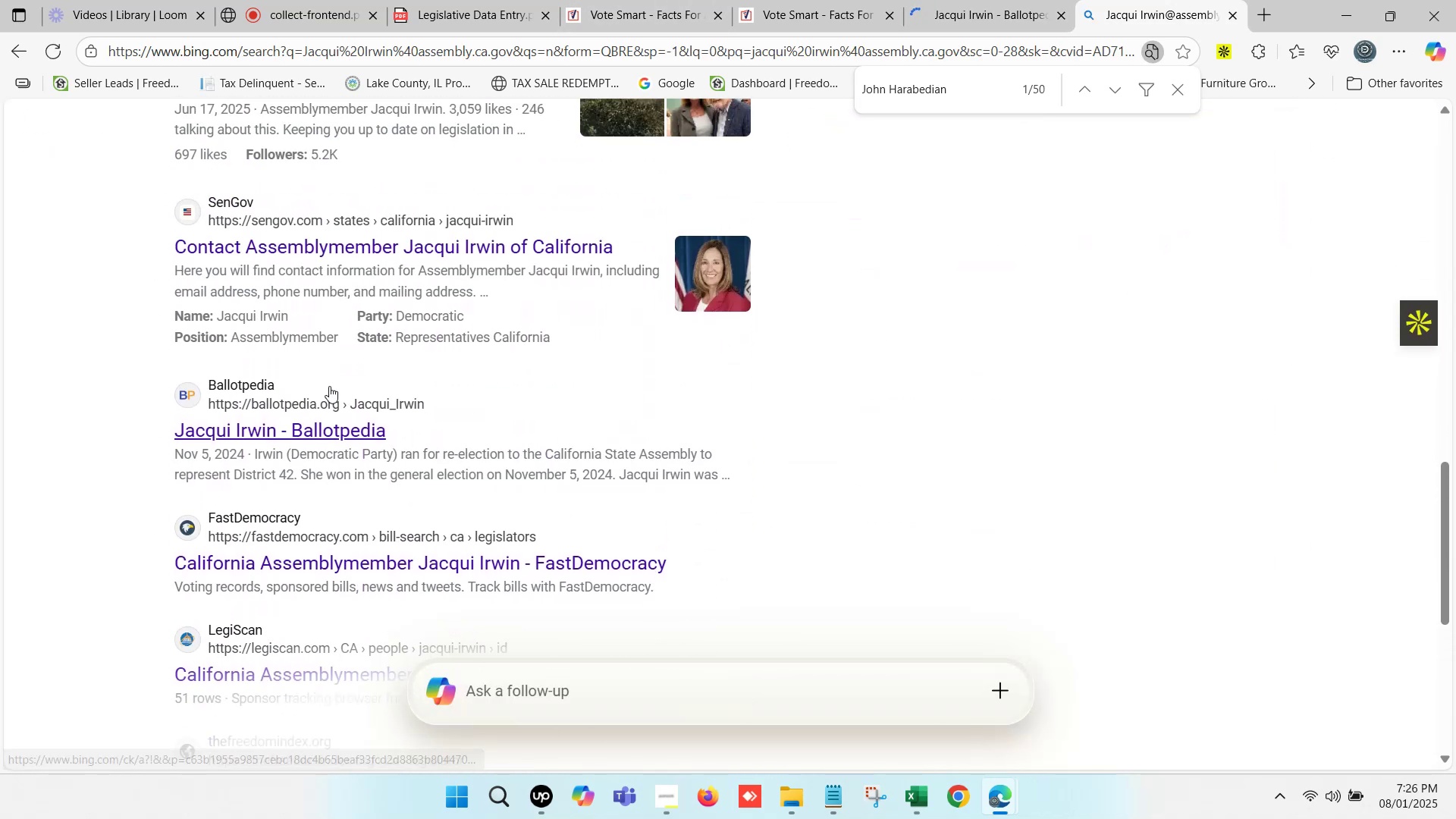 
hold_key(key=ControlLeft, duration=0.7)
left_click([299, 562])
 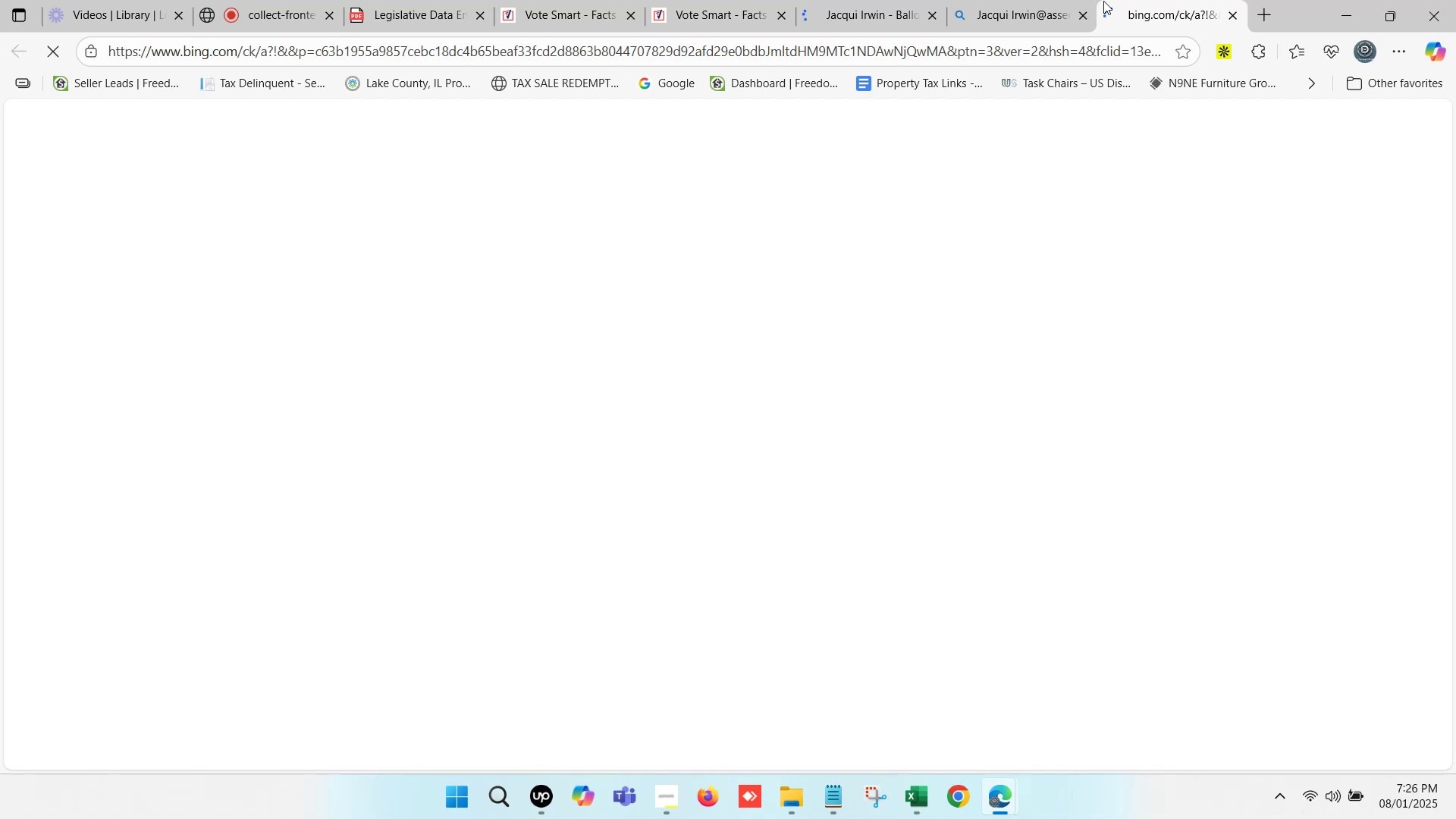 
left_click([847, 0])
 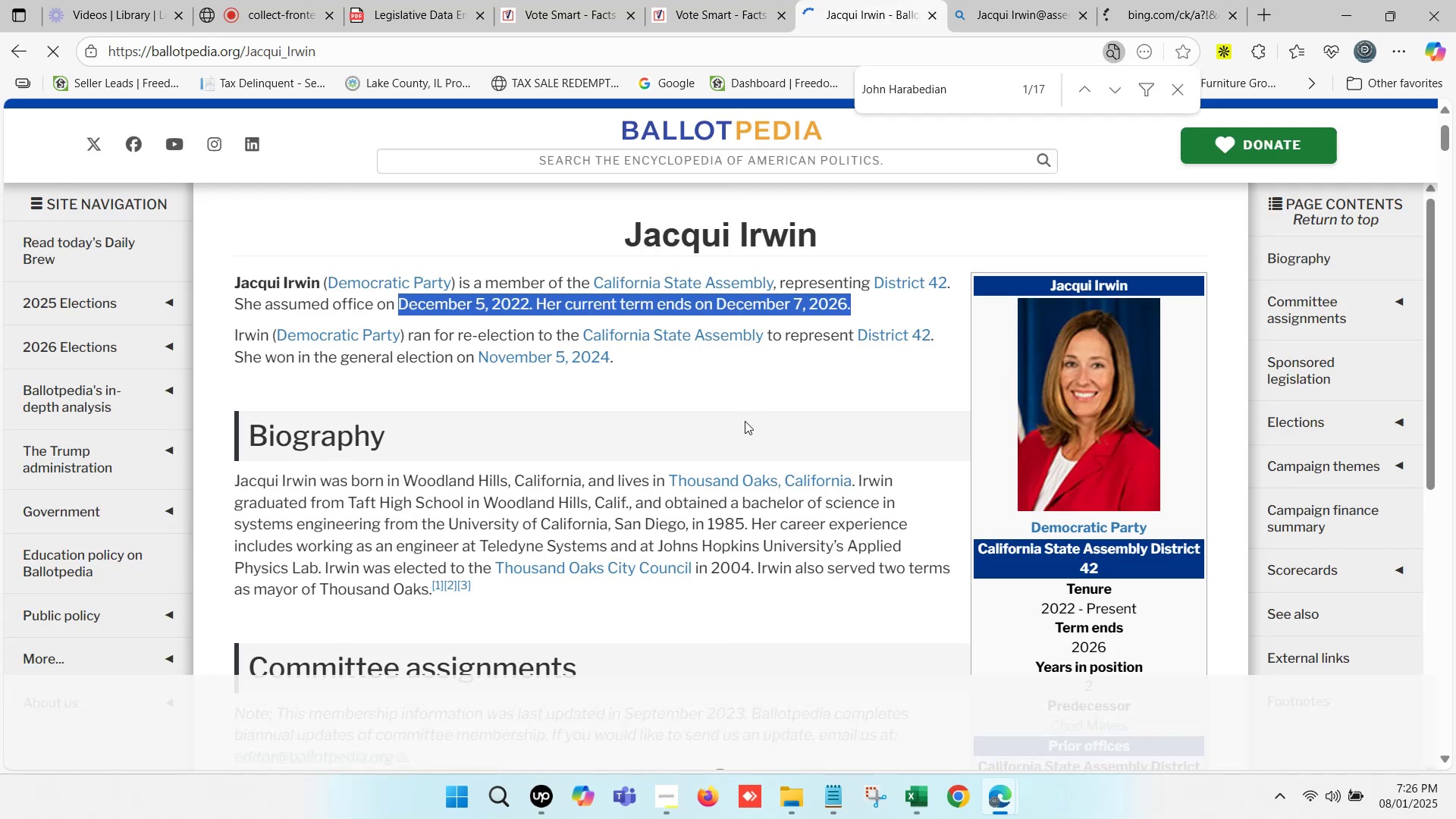 
double_click([847, 0])
 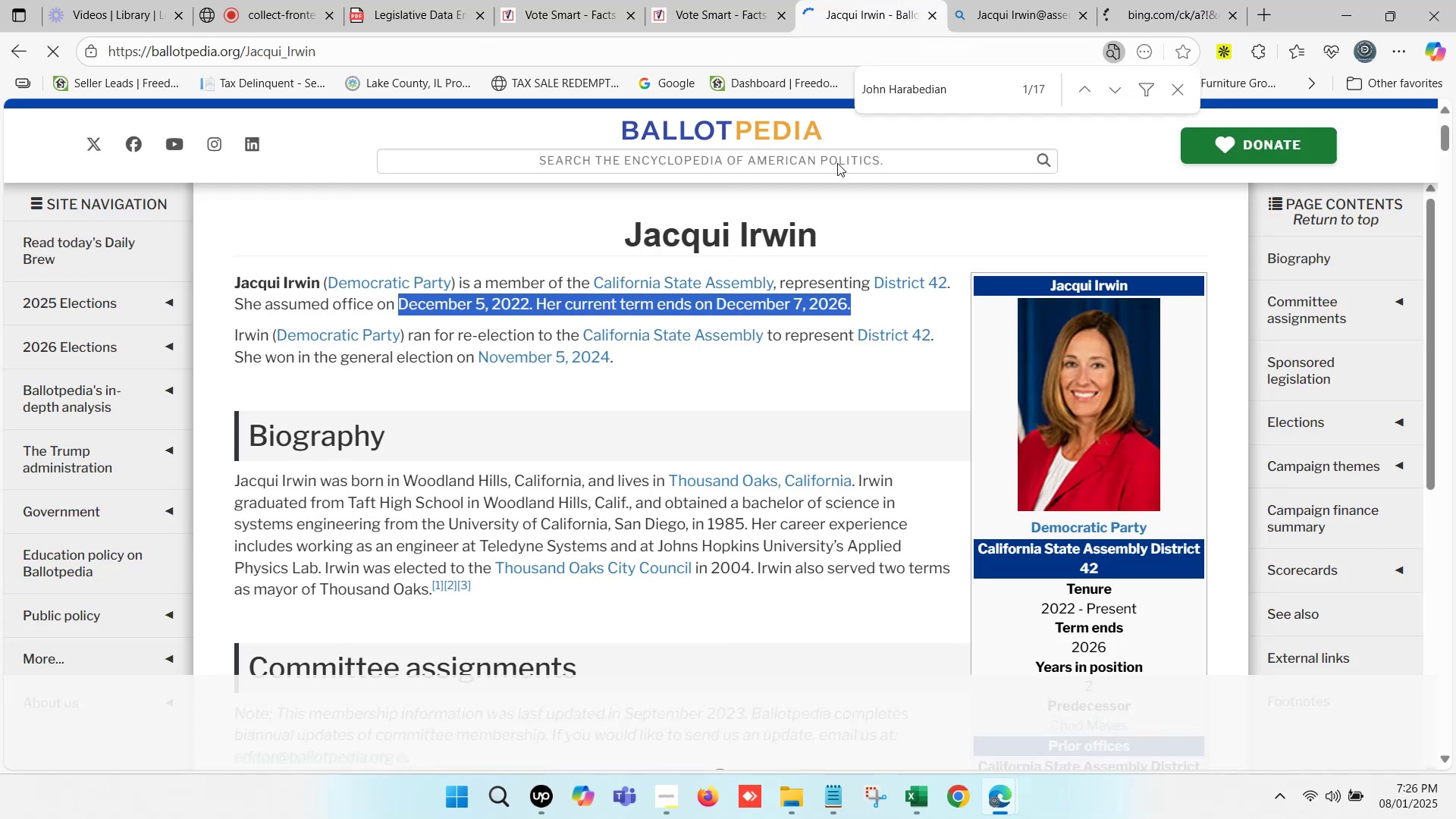 
scroll: coordinate [1050, 422], scroll_direction: down, amount: 6.0
 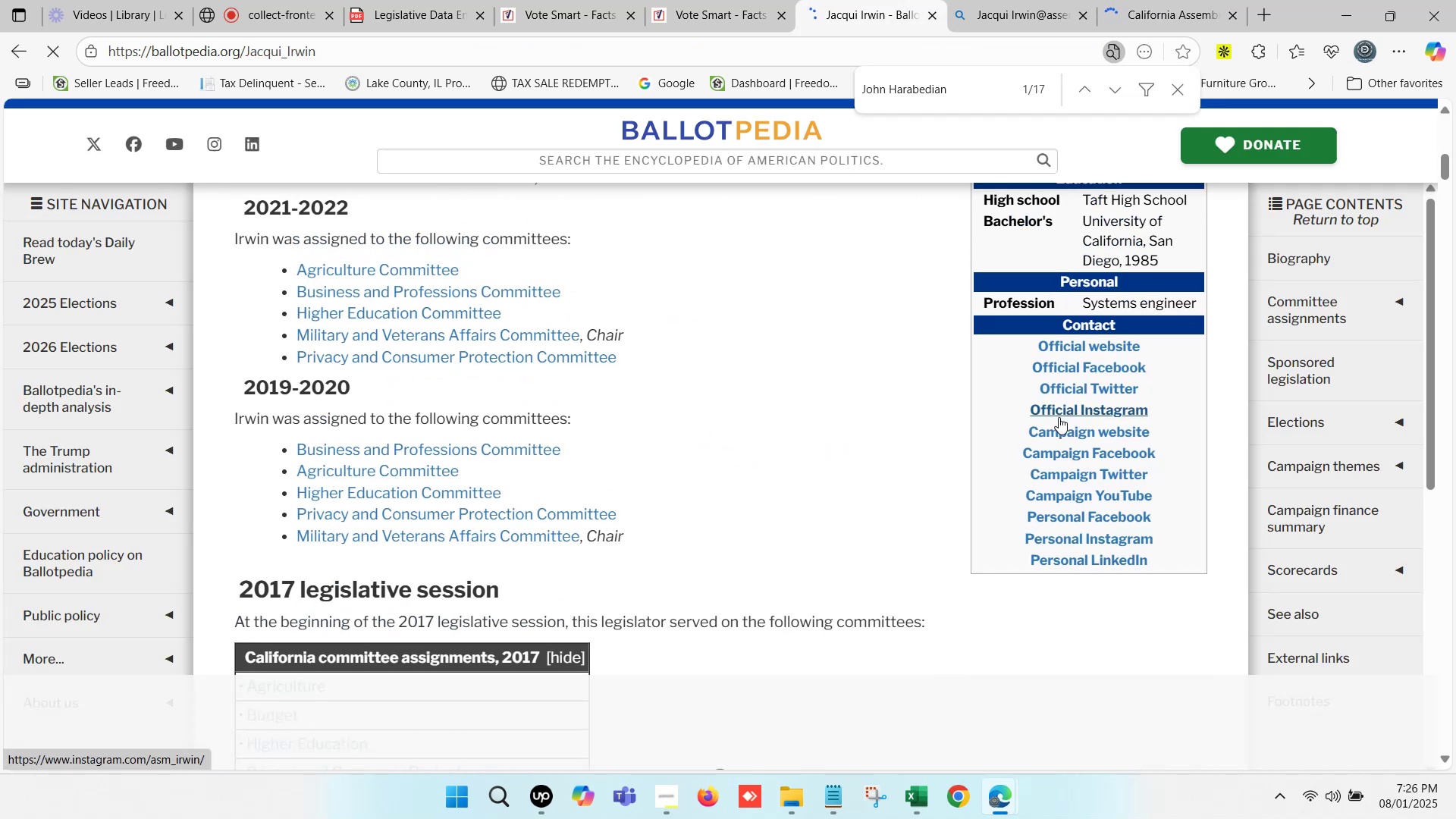 
hold_key(key=ControlLeft, duration=0.62)
left_click([1056, 435])
 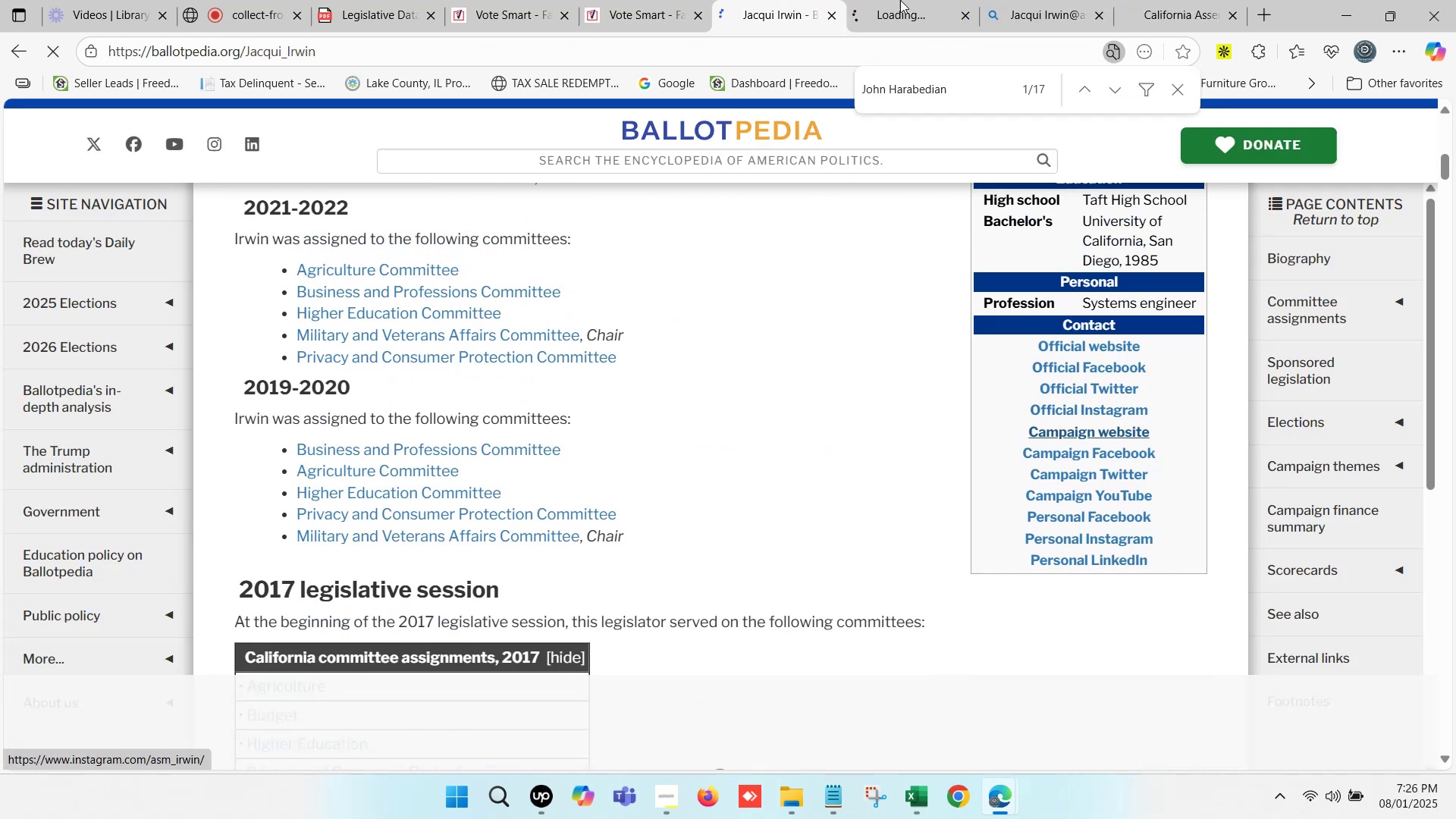 
left_click([880, 0])
 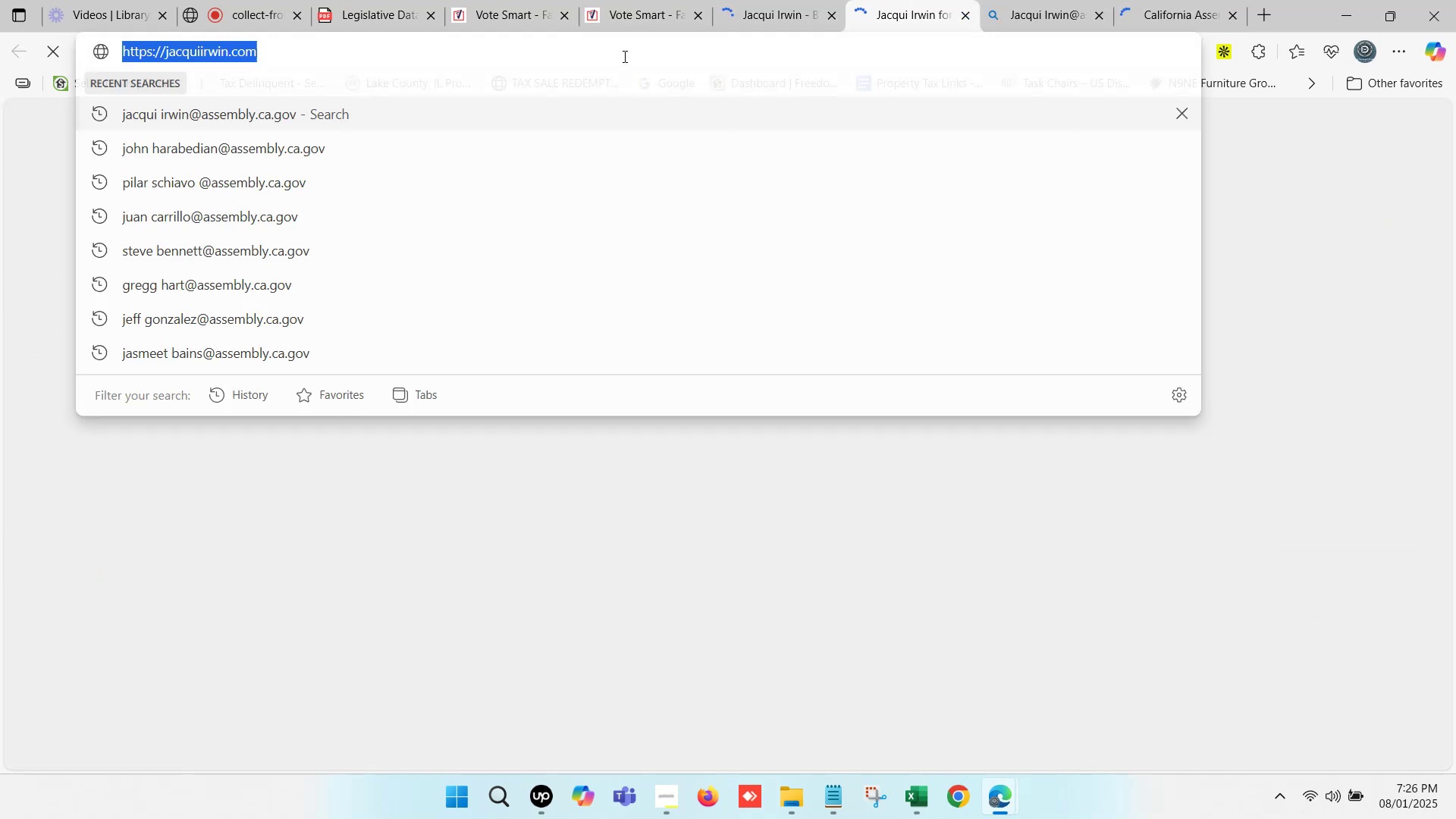 
key(Control+ControlLeft)
 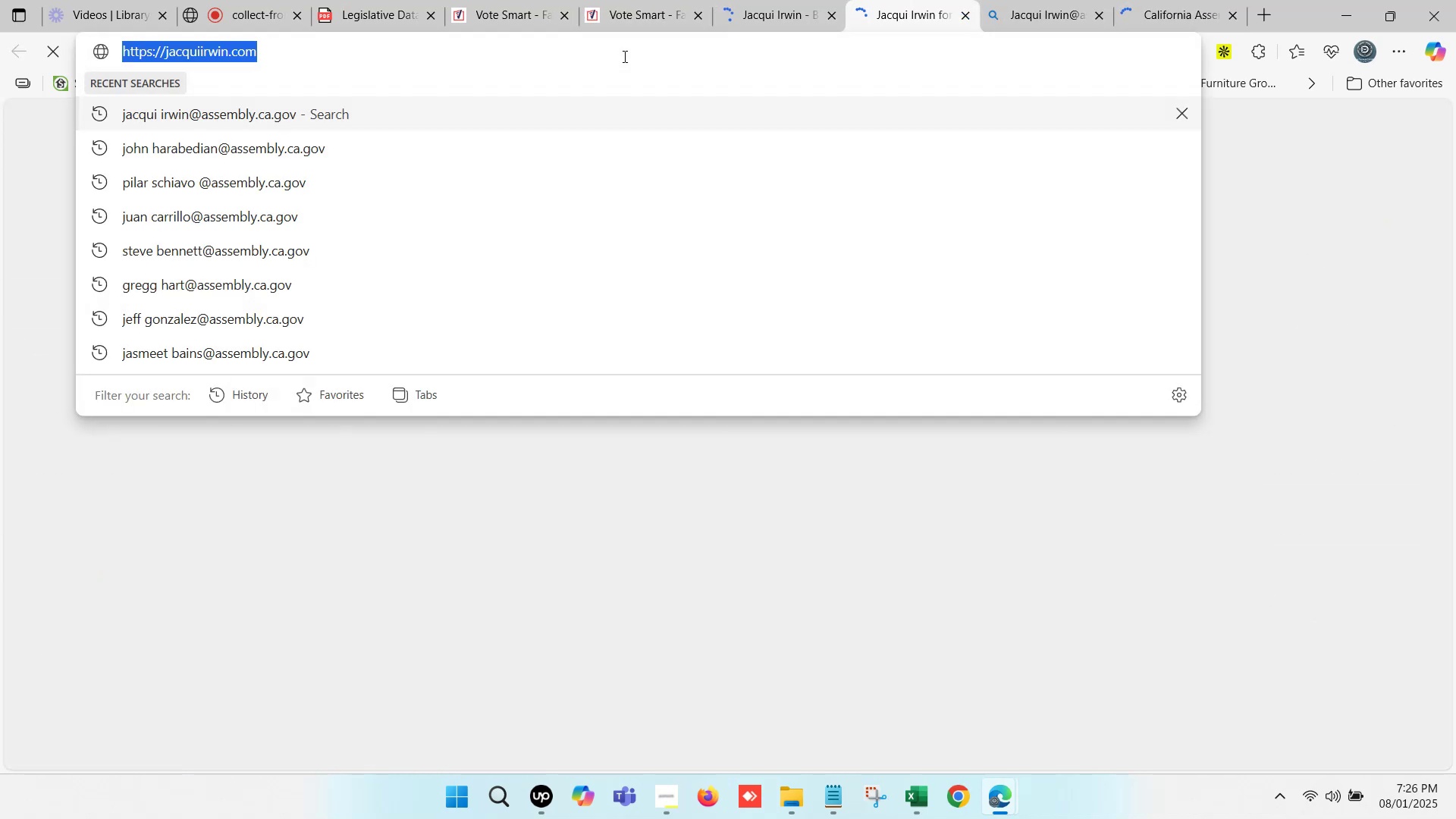 
key(Control+C)
 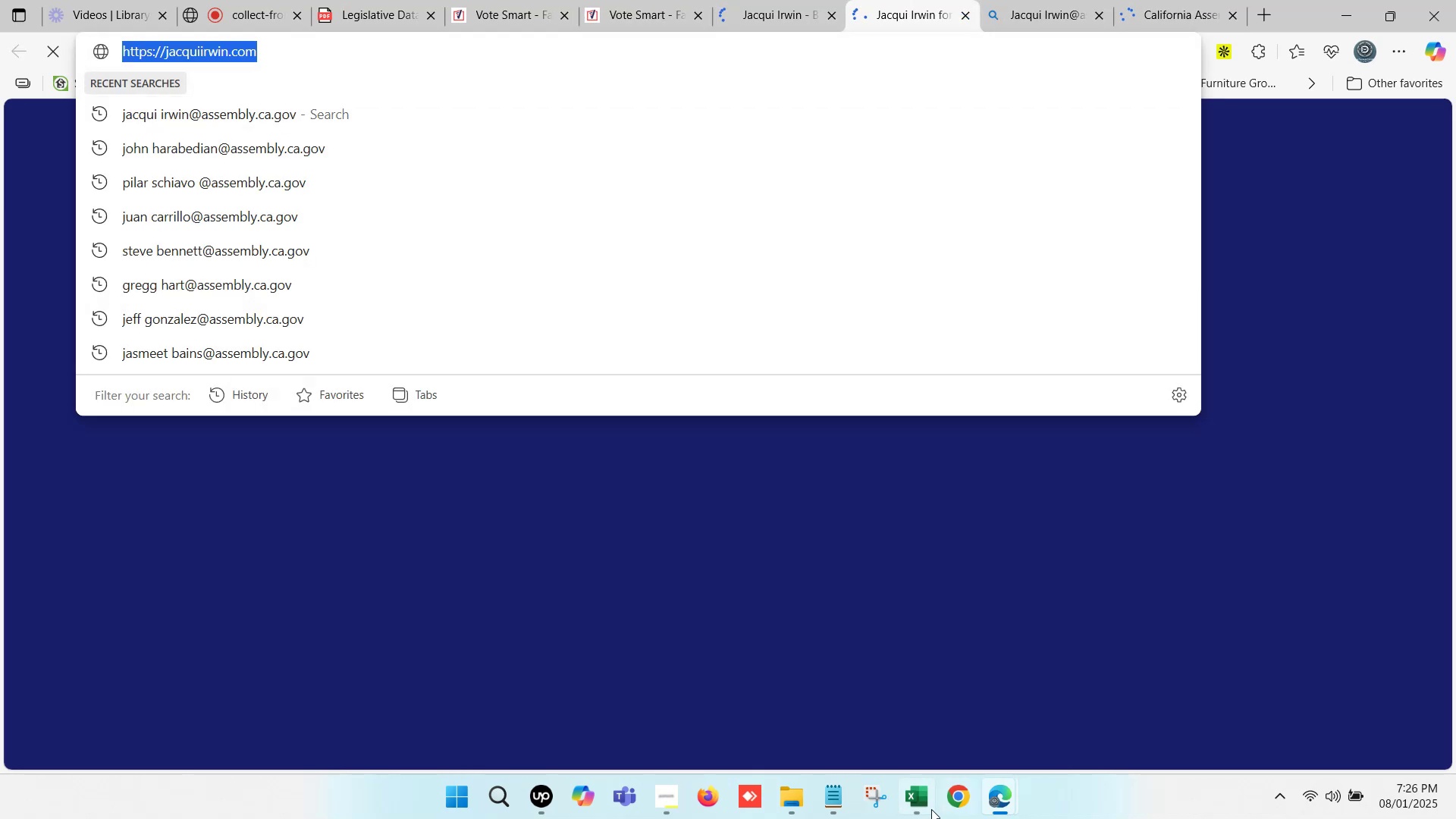 
left_click([929, 814])
 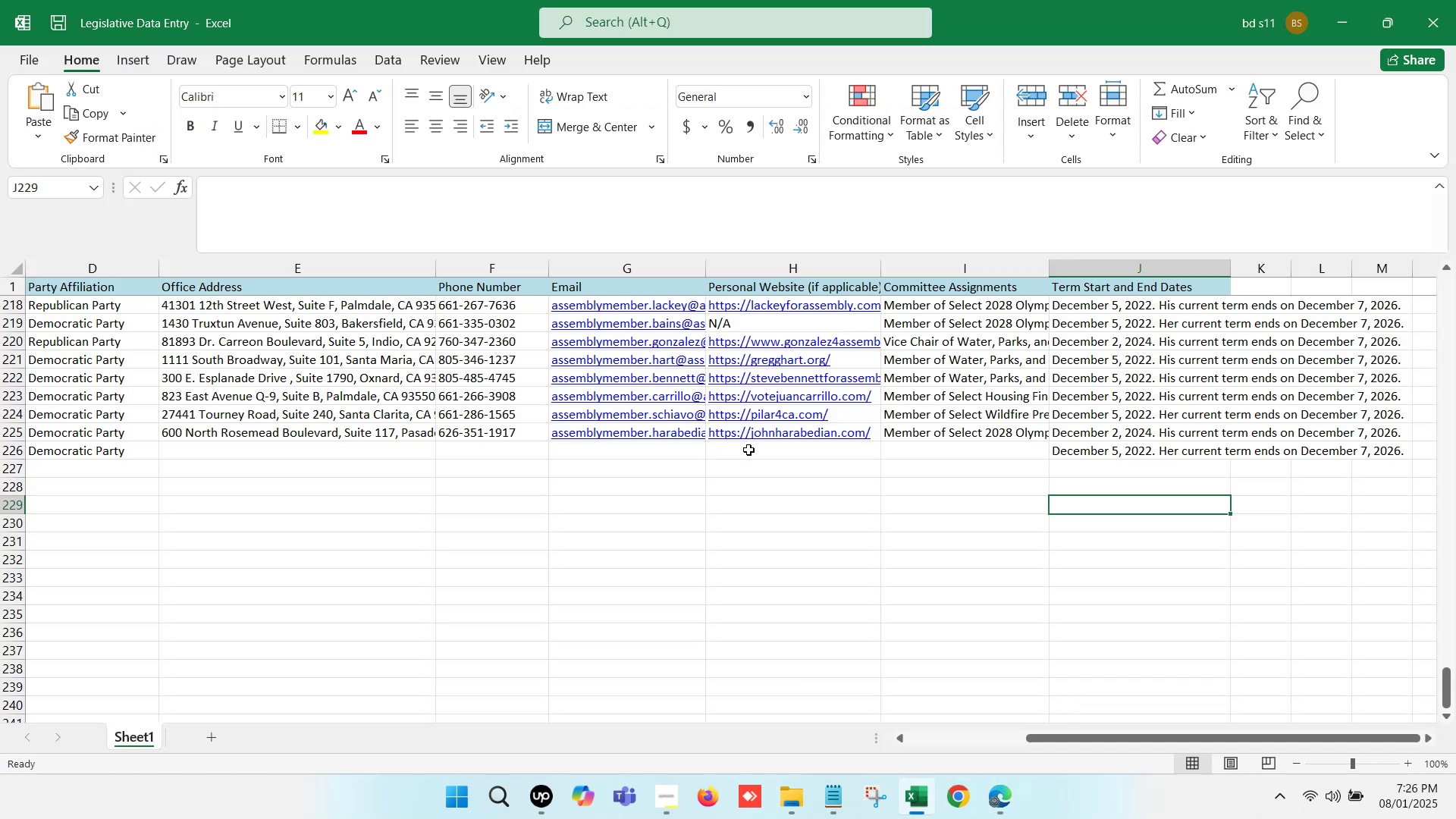 
double_click([748, 450])
 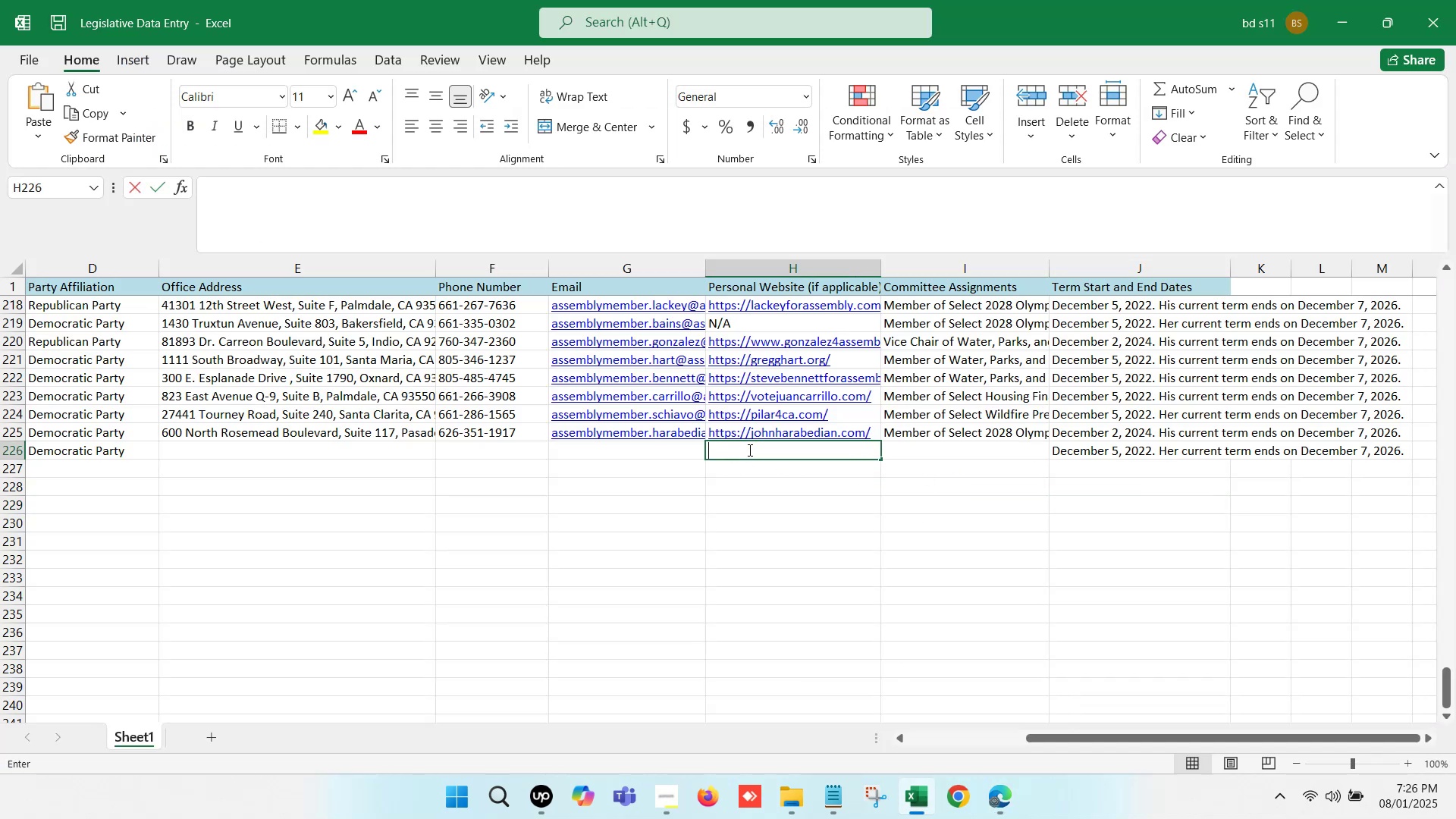 
key(Control+V)
 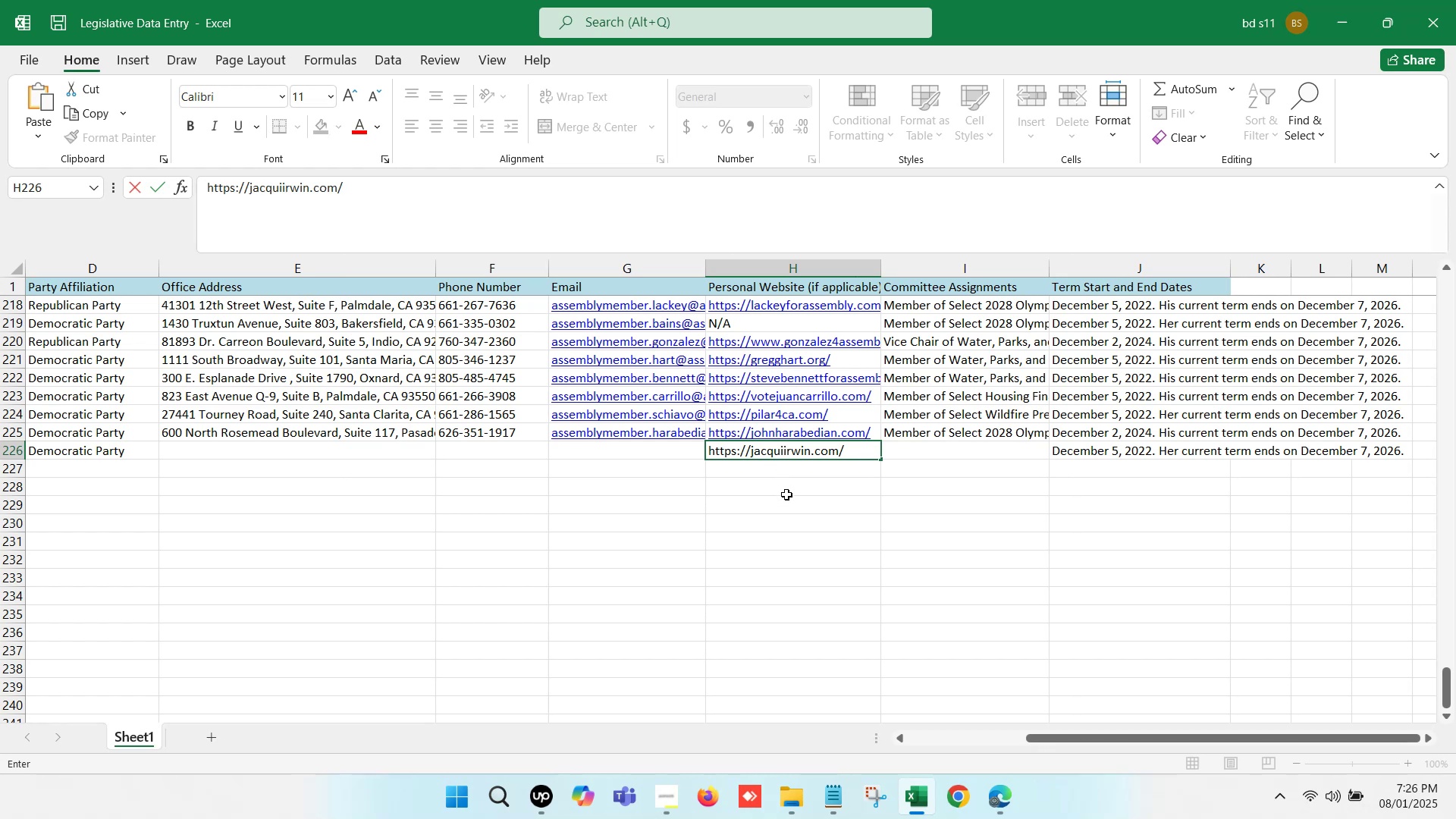 
left_click([786, 494])
 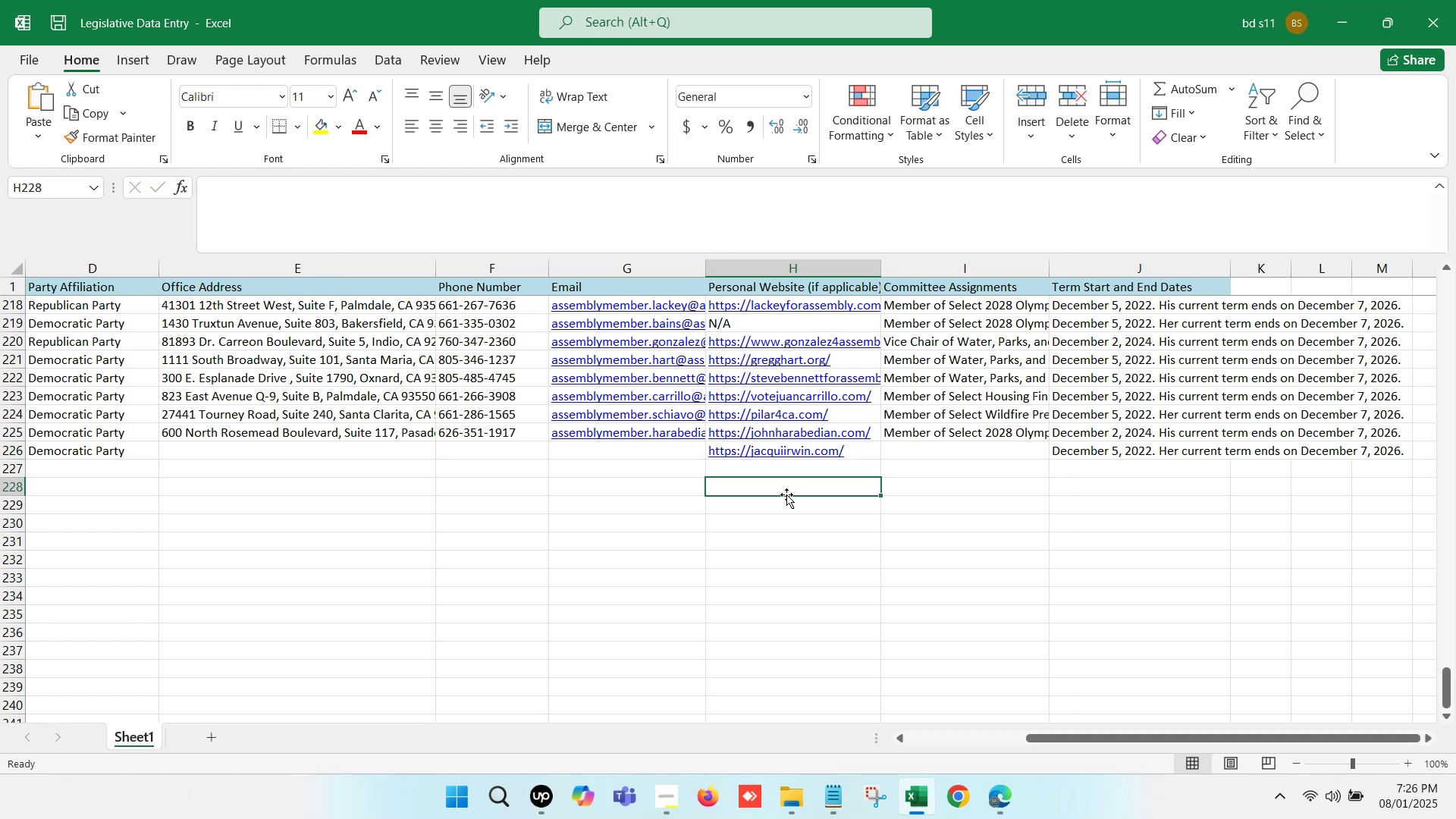 
wait(9.03)
 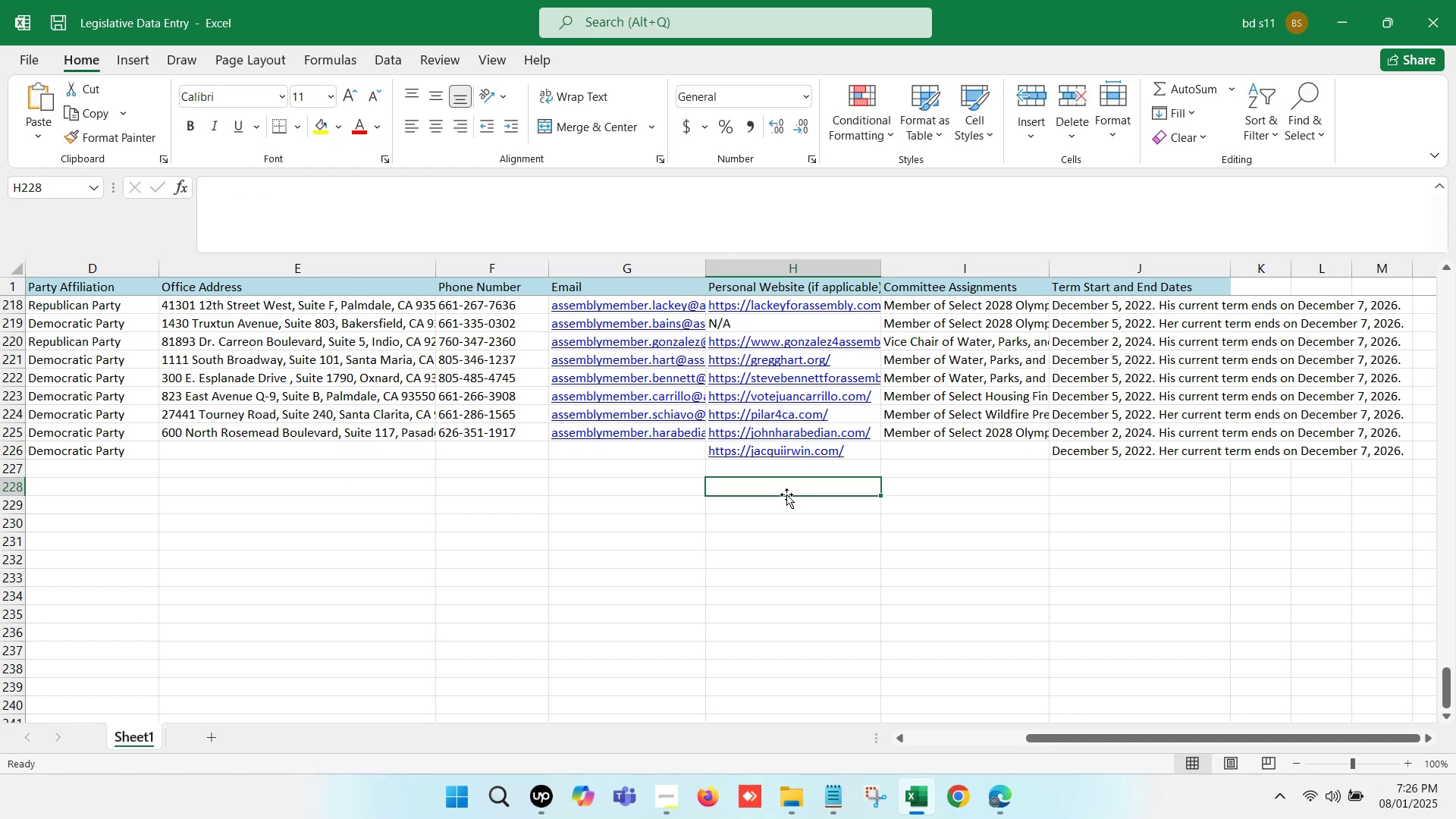 
left_click([996, 801])
 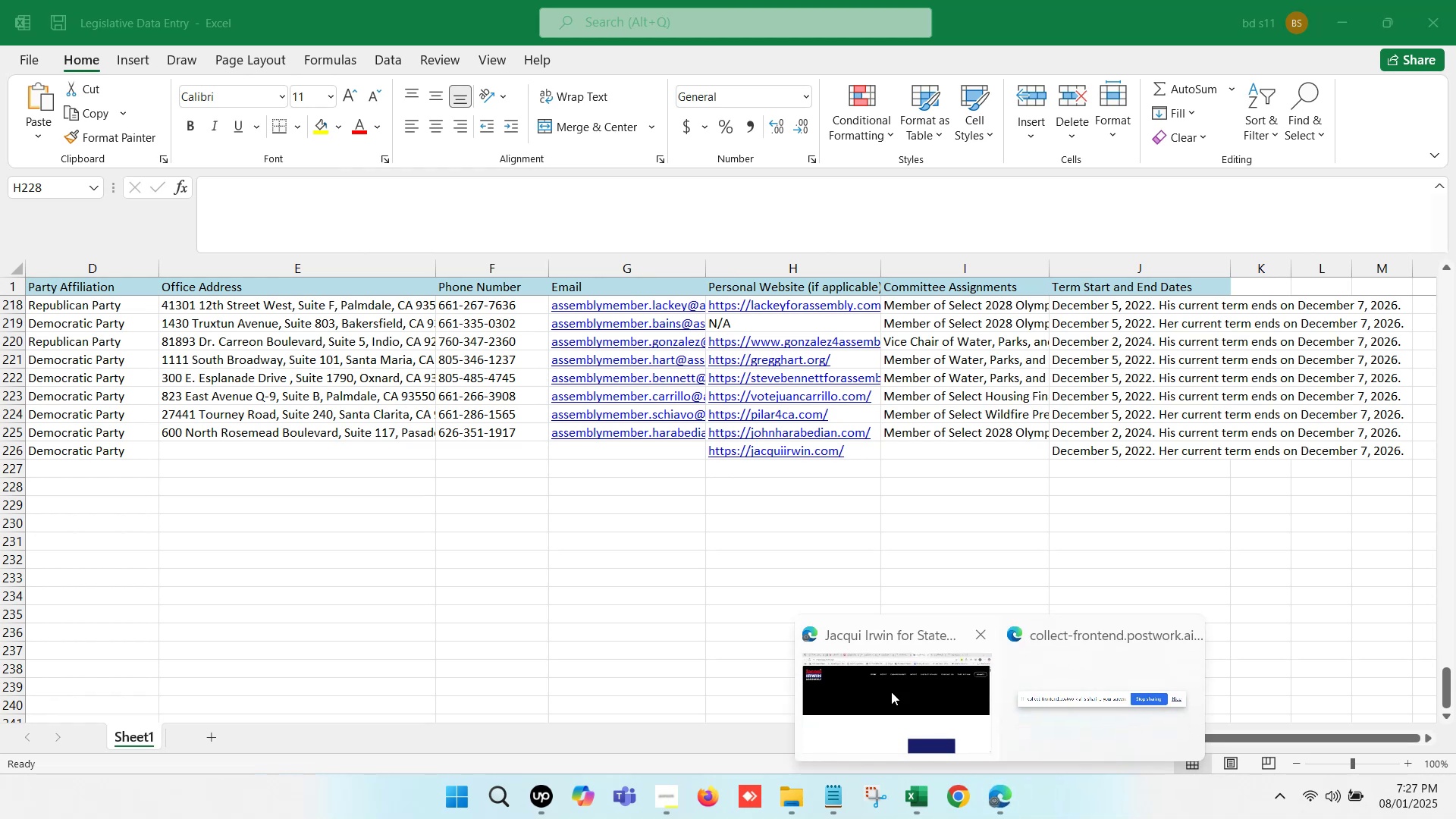 
left_click([878, 670])
 